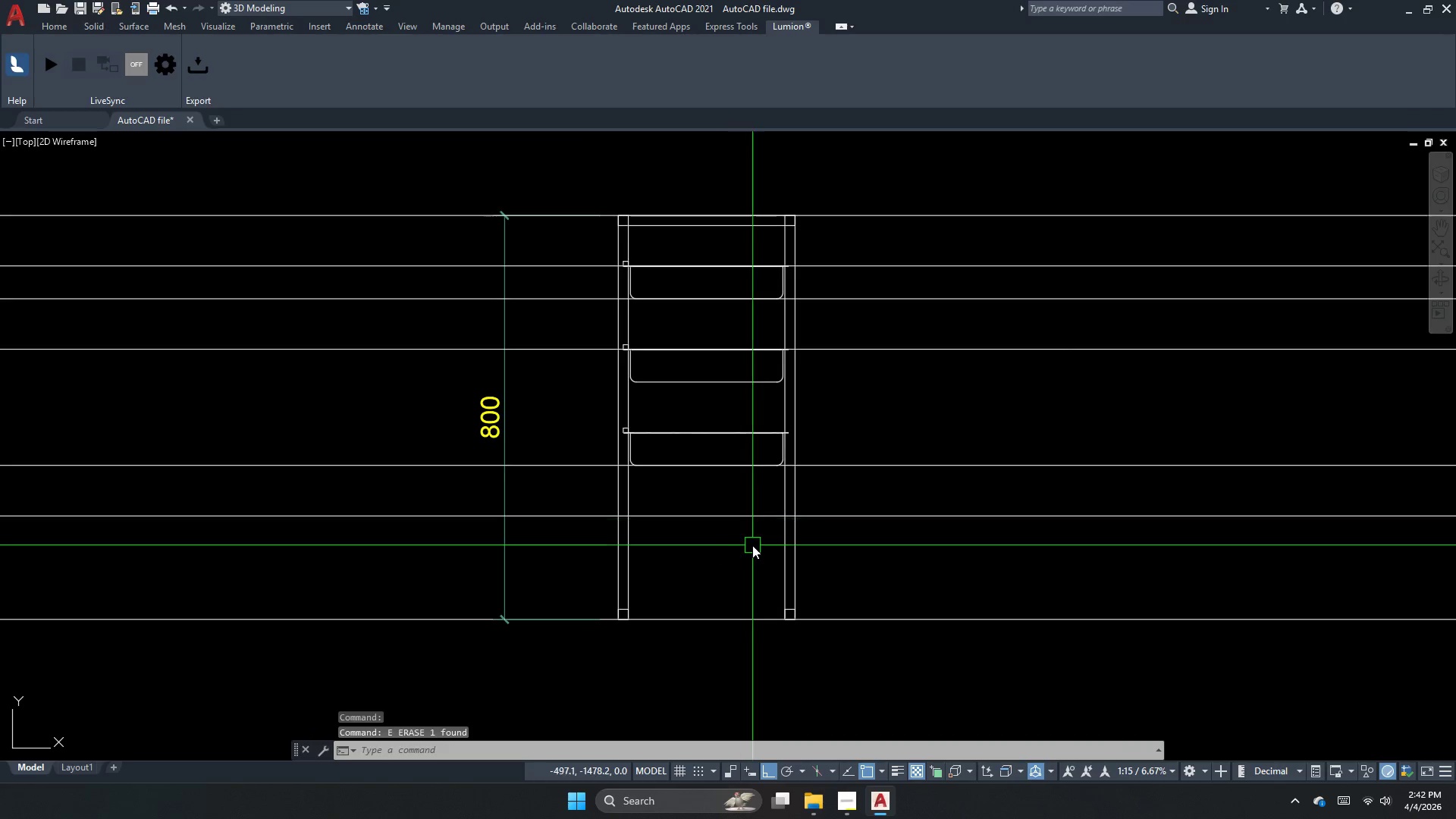 
key(S)
 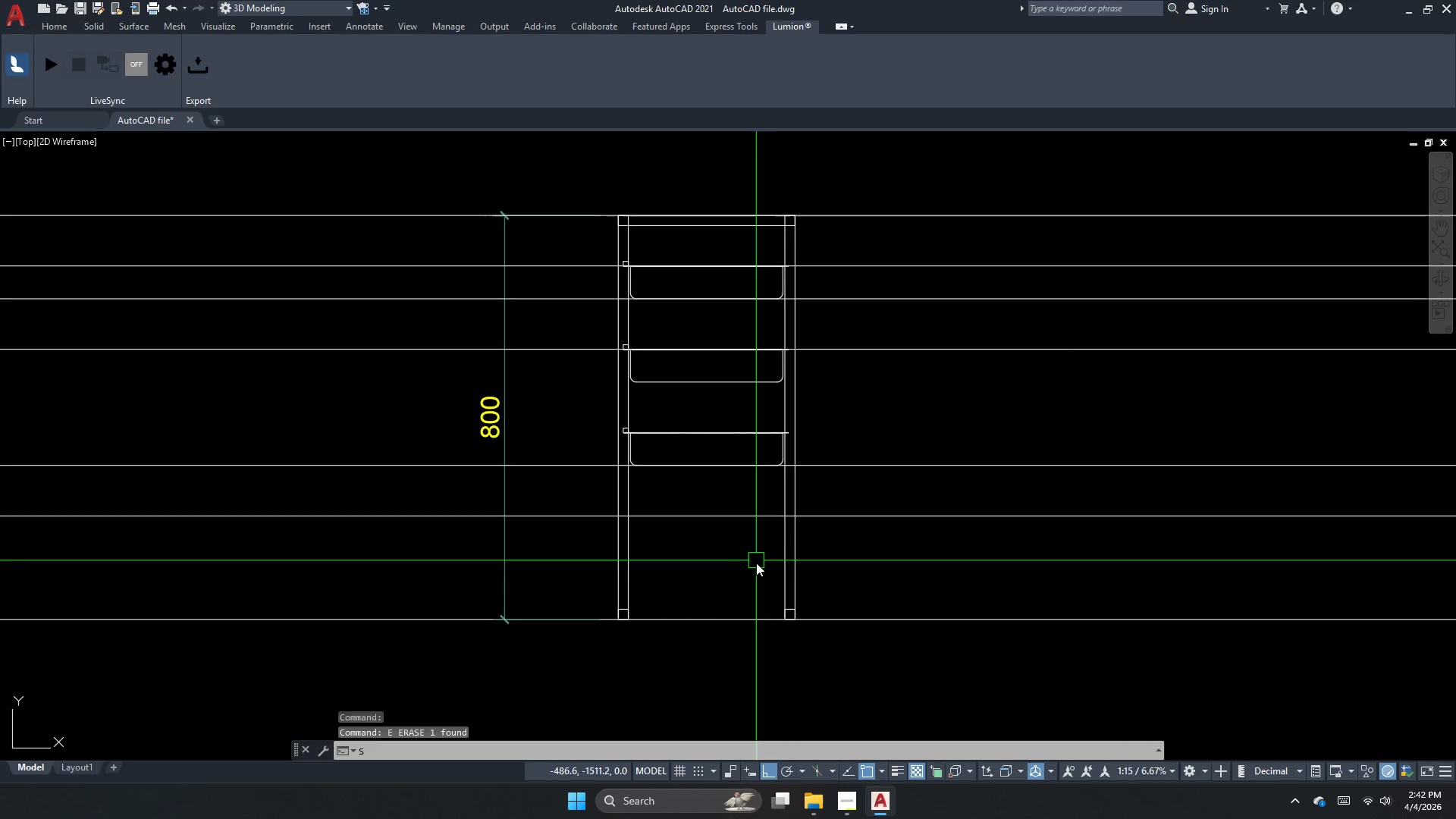 
key(Escape)
 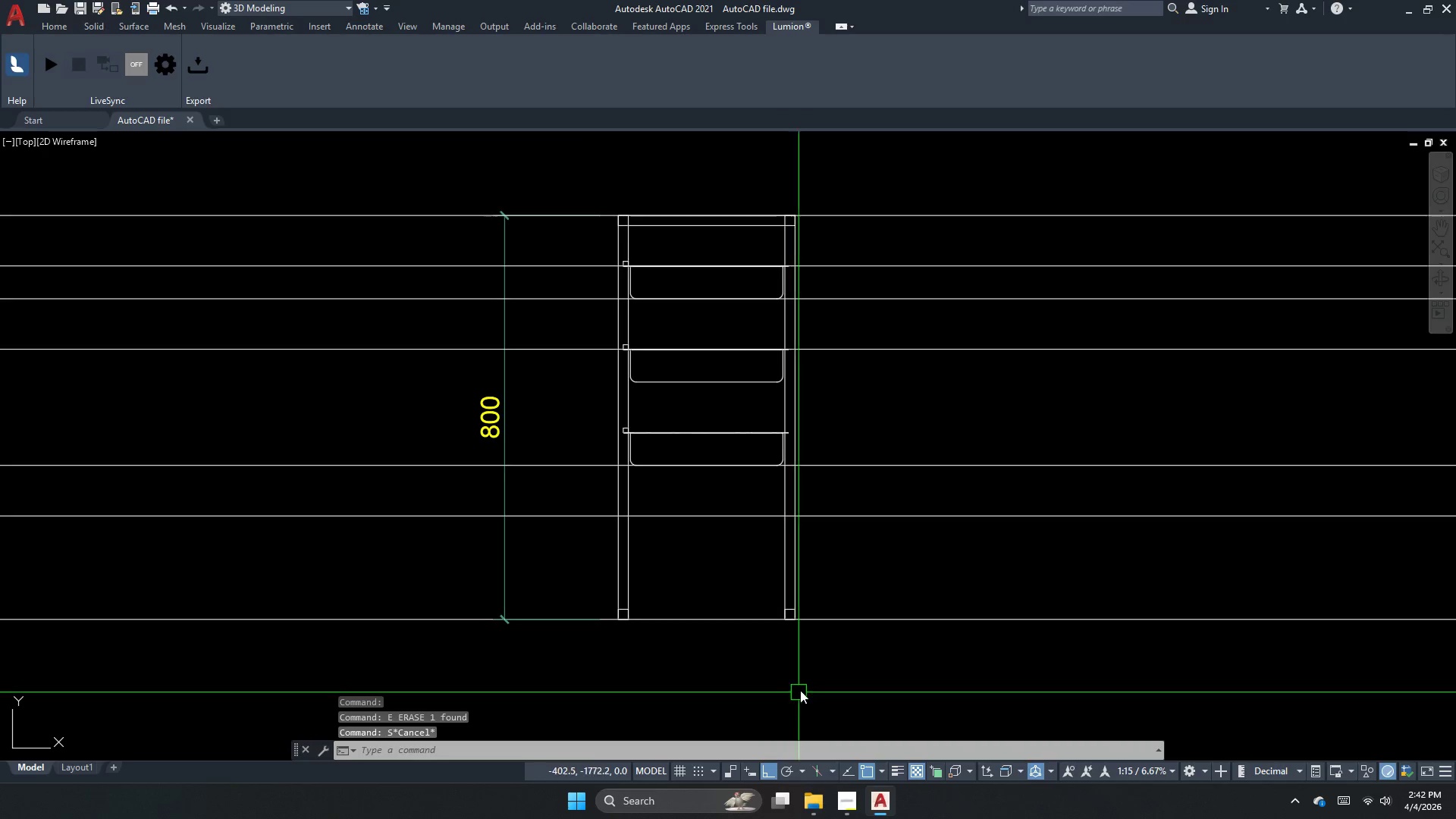 
key(S)
 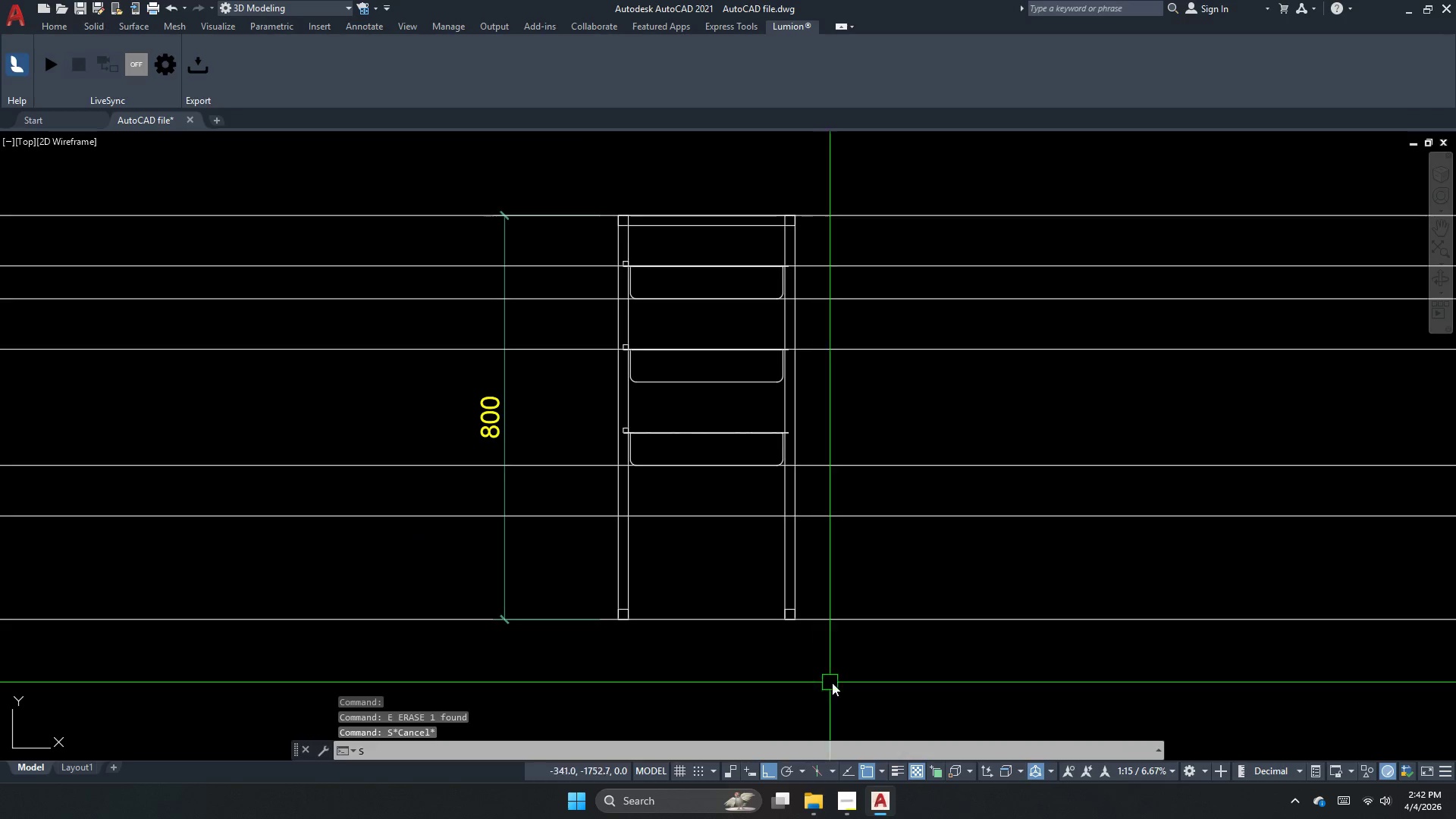 
key(Space)
 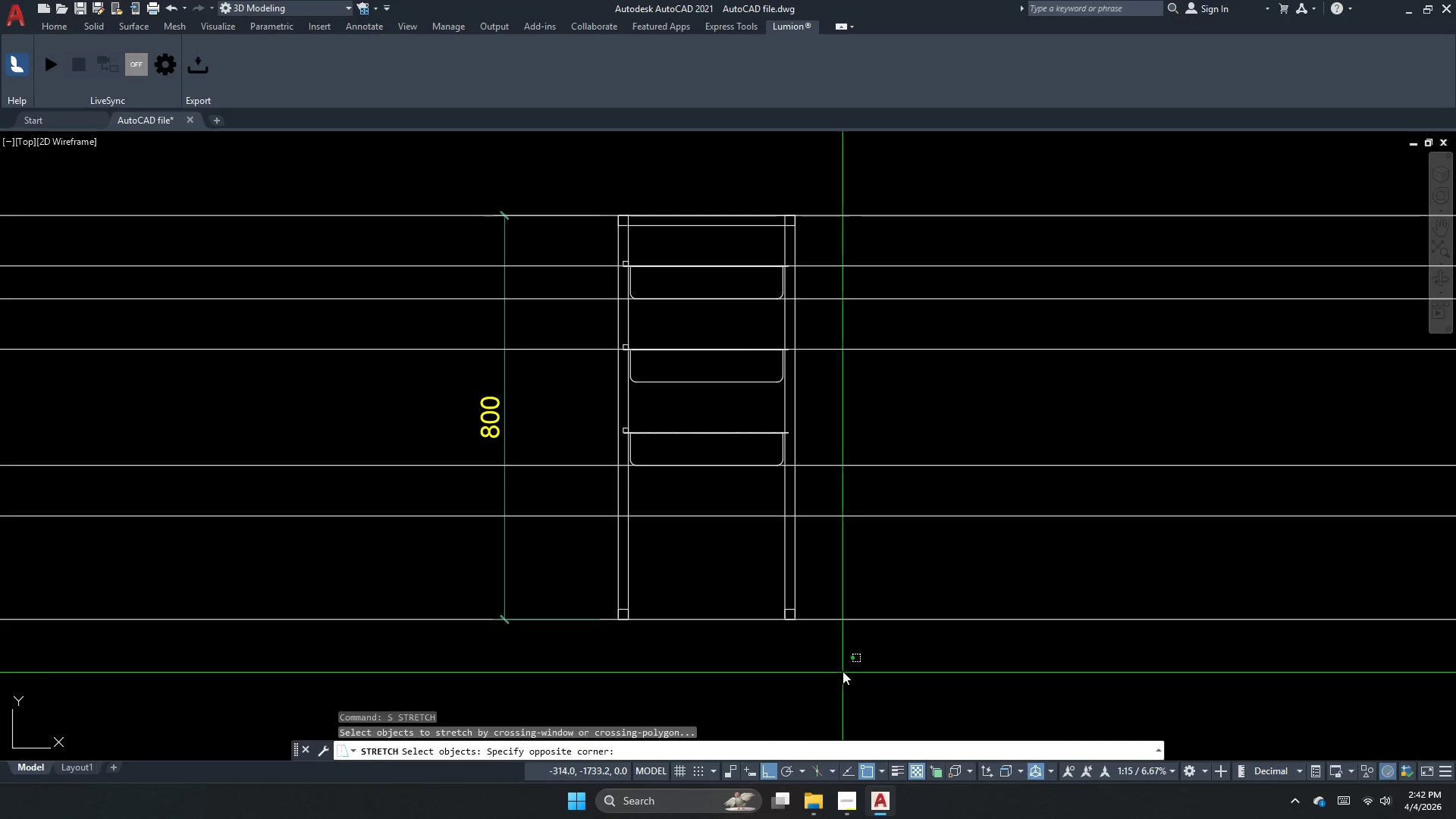 
left_click_drag(start_coordinate=[844, 673], to_coordinate=[811, 656])
 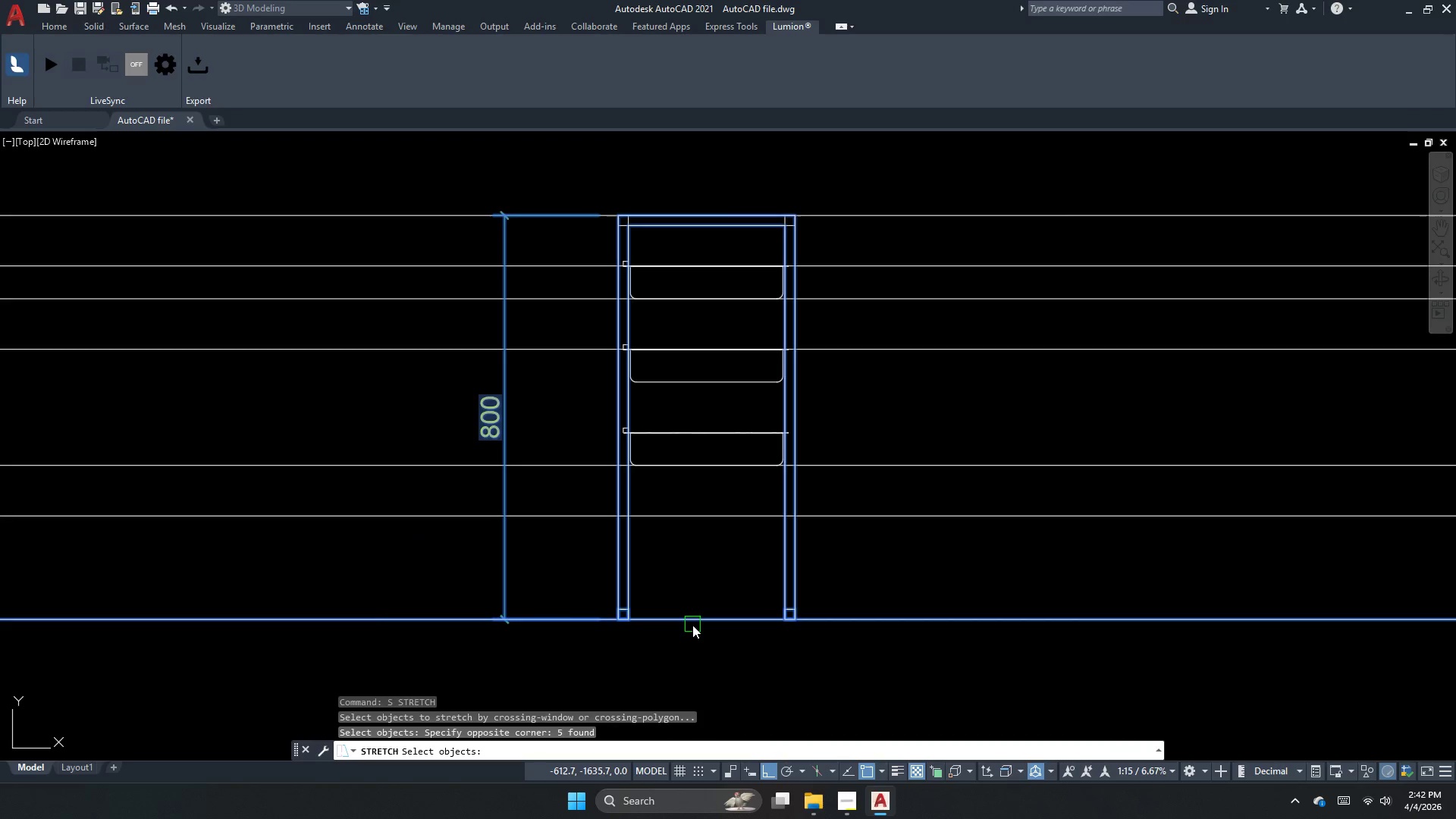 
key(Space)
 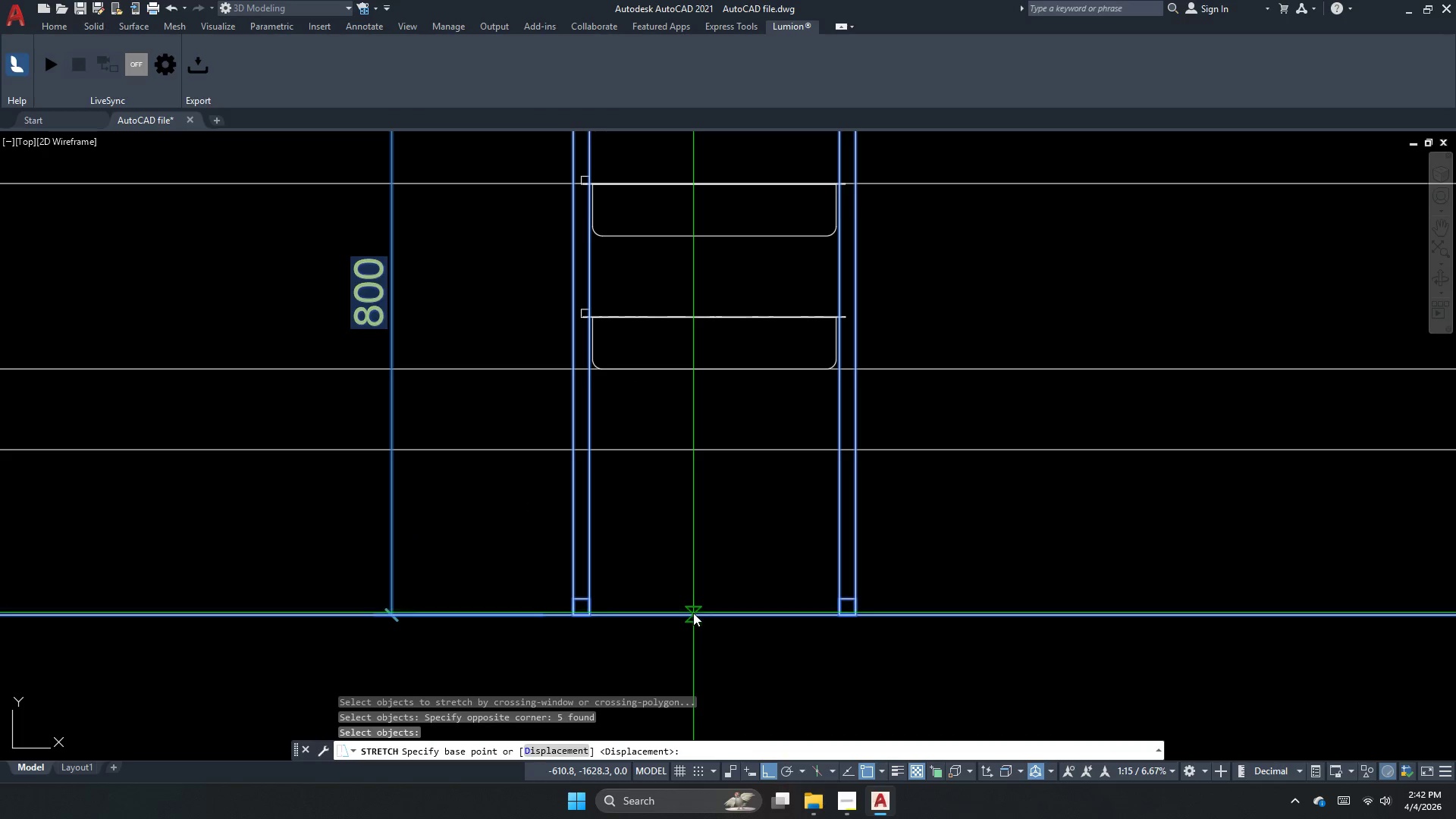 
scroll: coordinate [691, 628], scroll_direction: up, amount: 1.0
 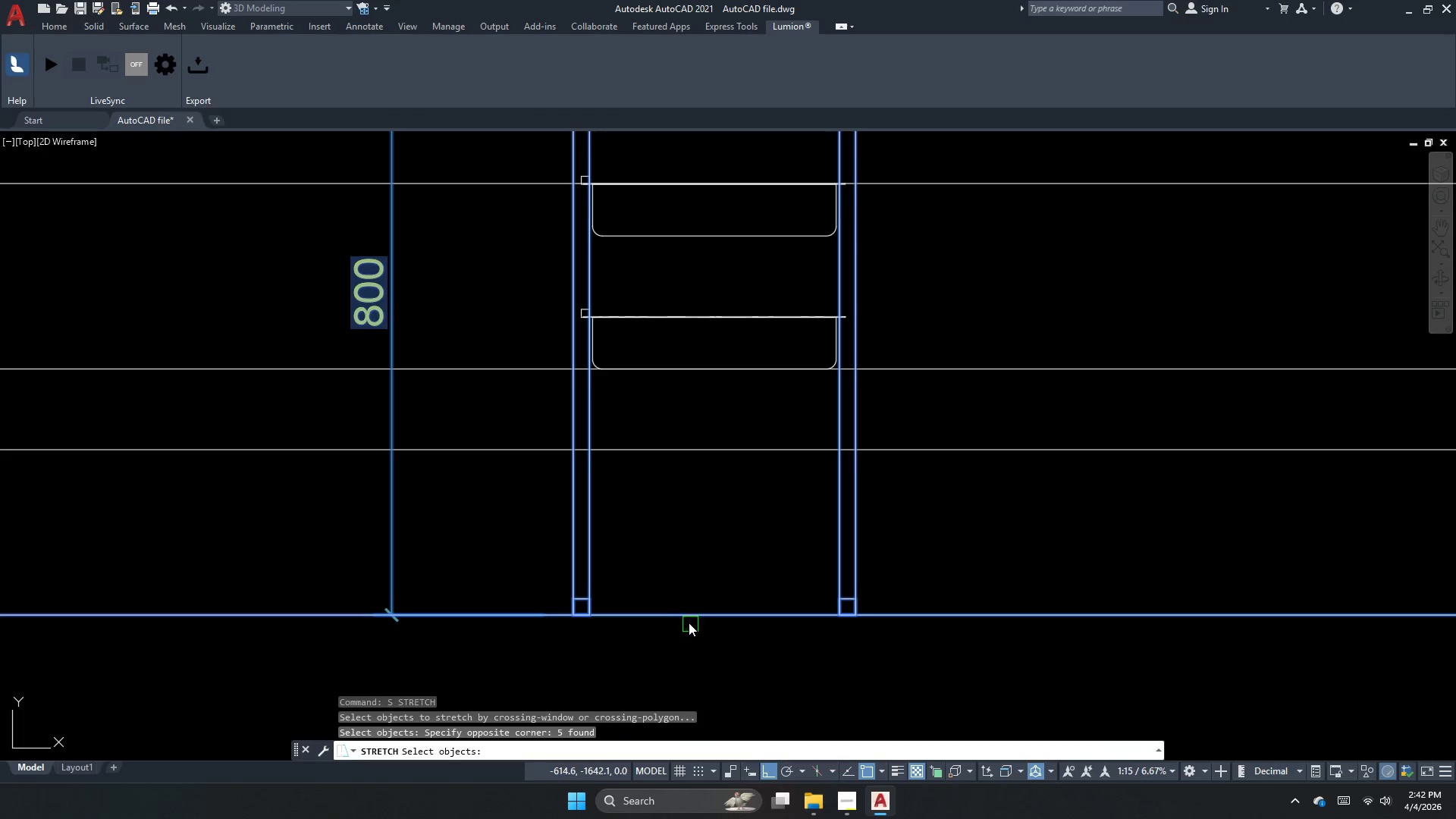 
left_click_drag(start_coordinate=[693, 613], to_coordinate=[696, 597])
 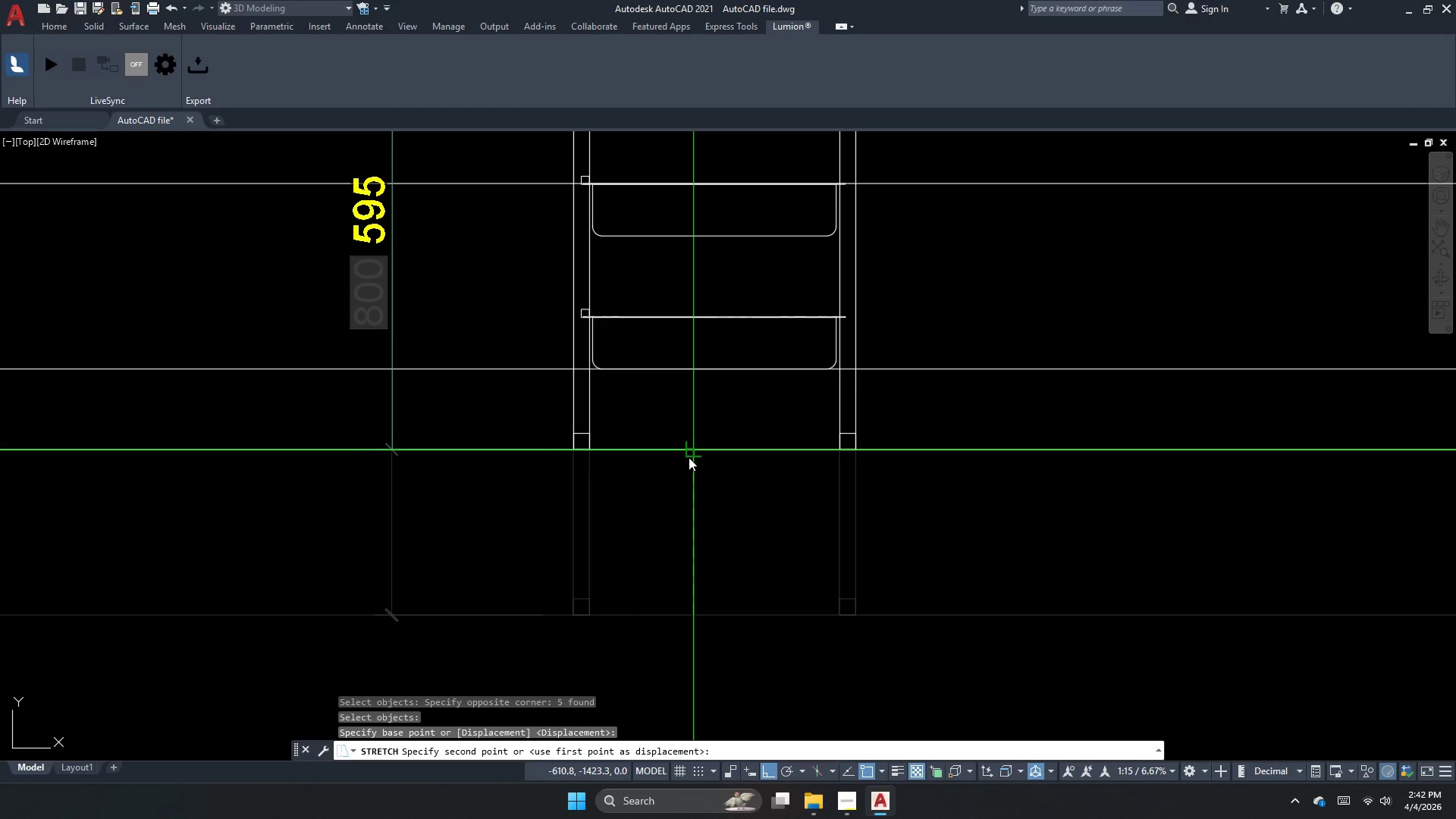 
left_click([689, 457])
 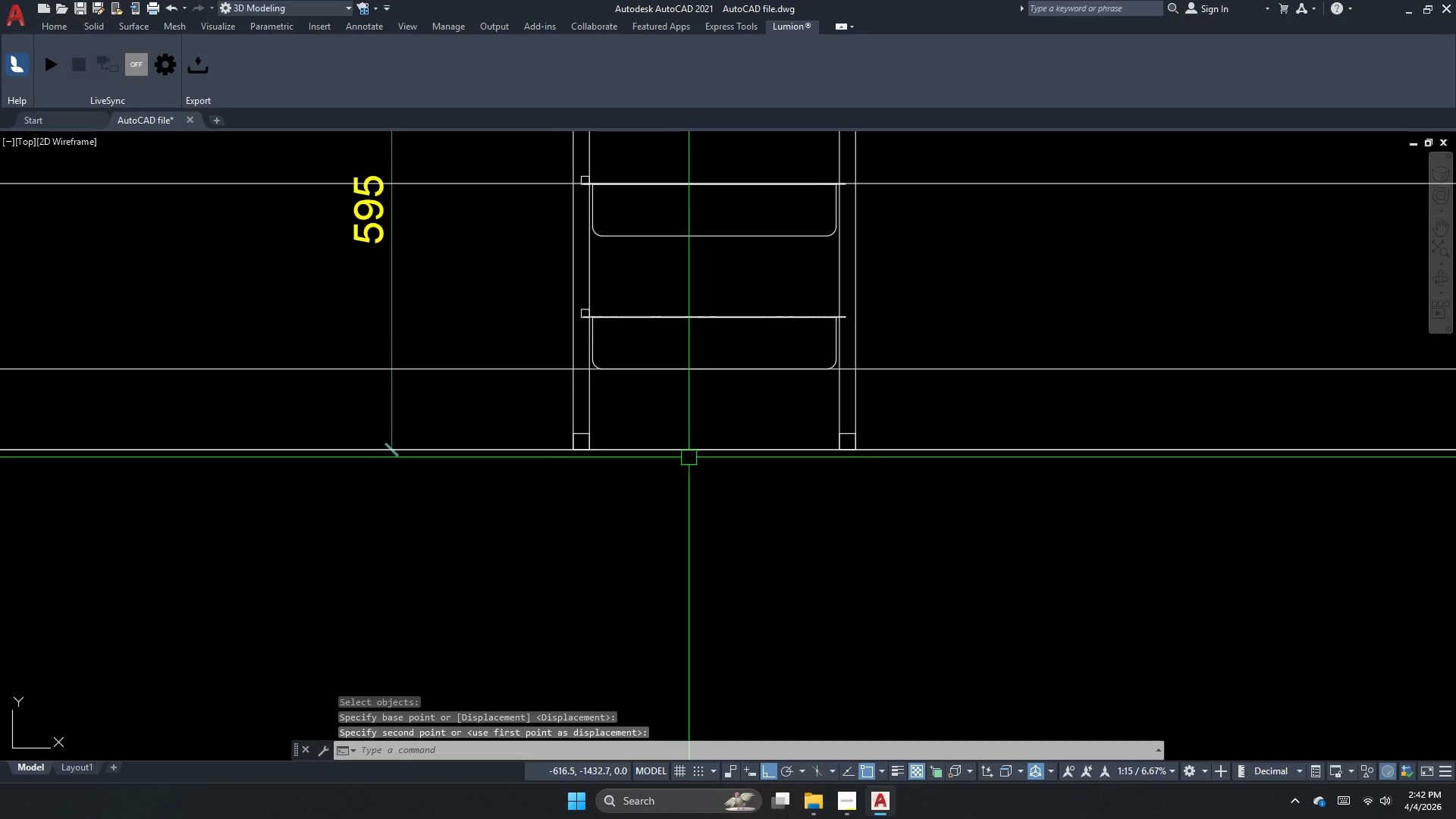 
key(Escape)
 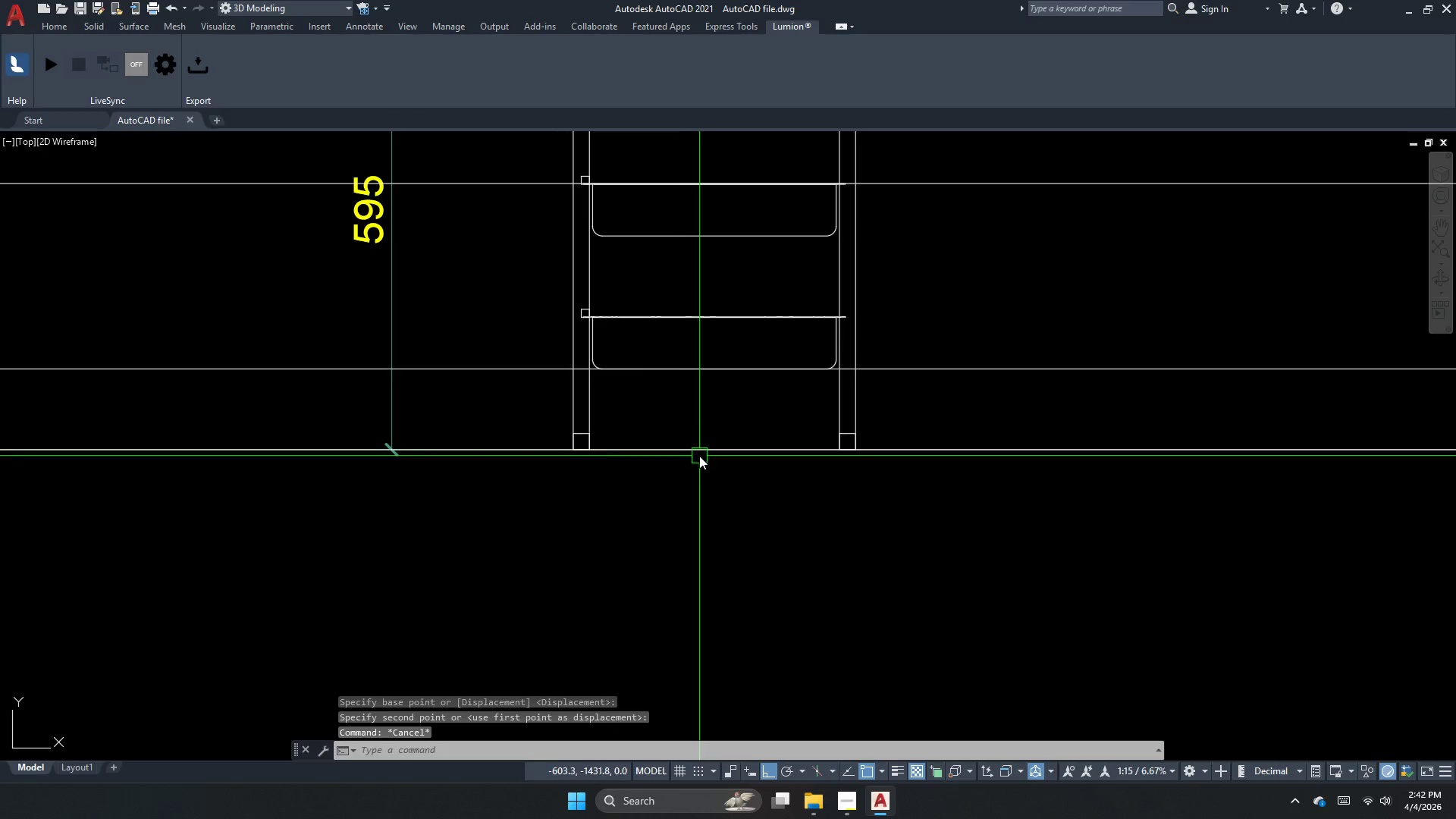 
left_click([706, 444])
 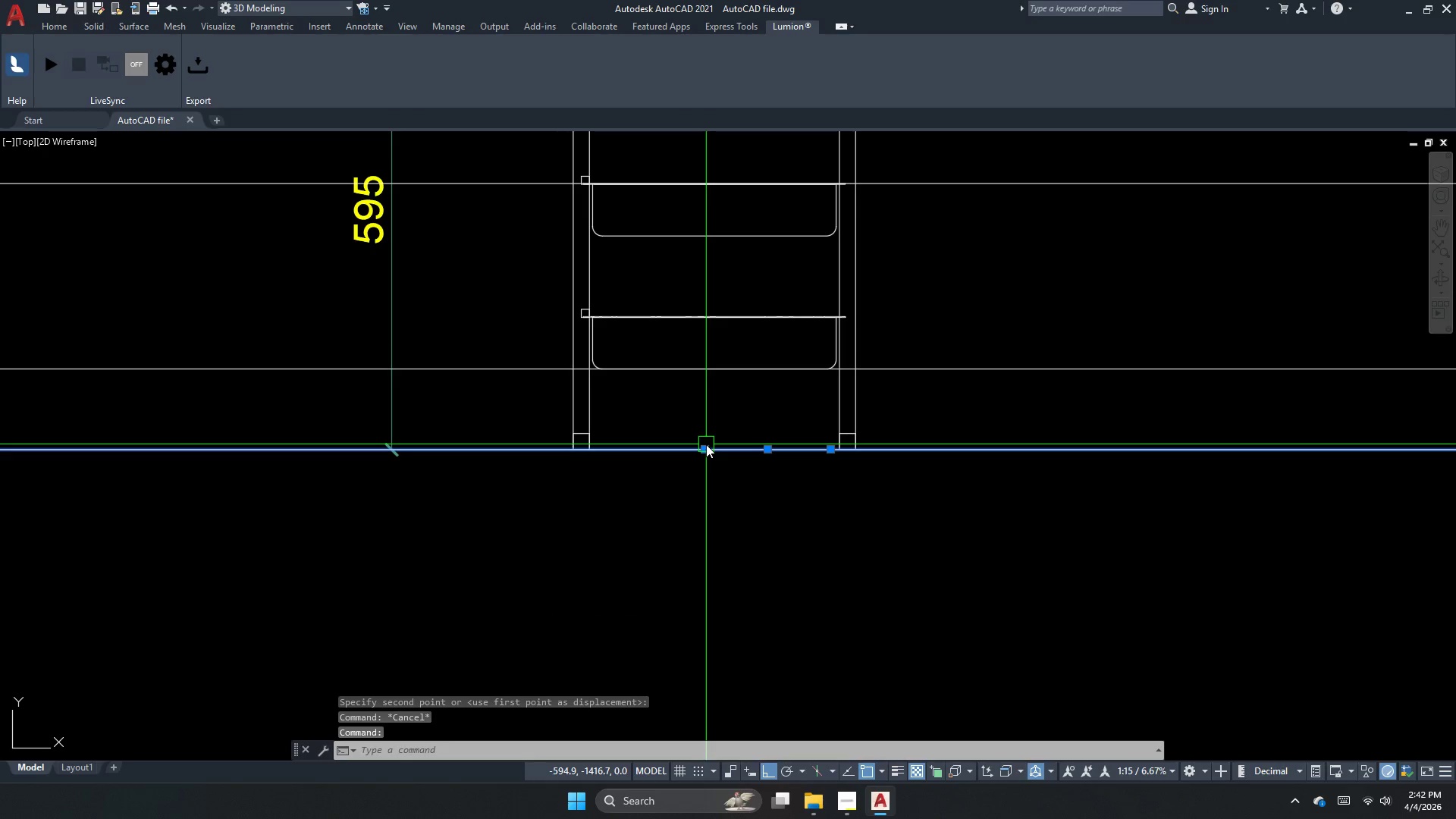 
key(E)
 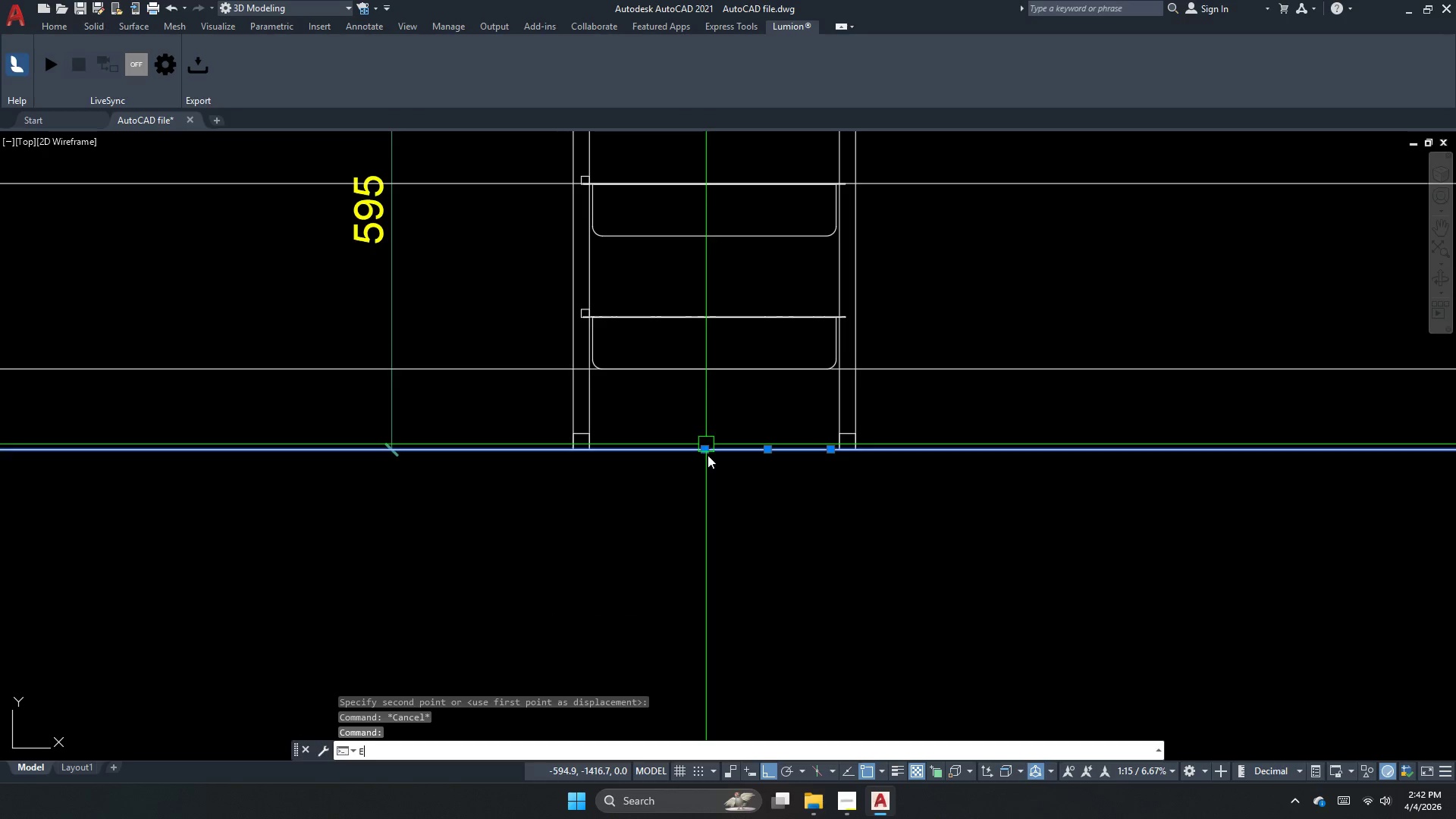 
key(Space)
 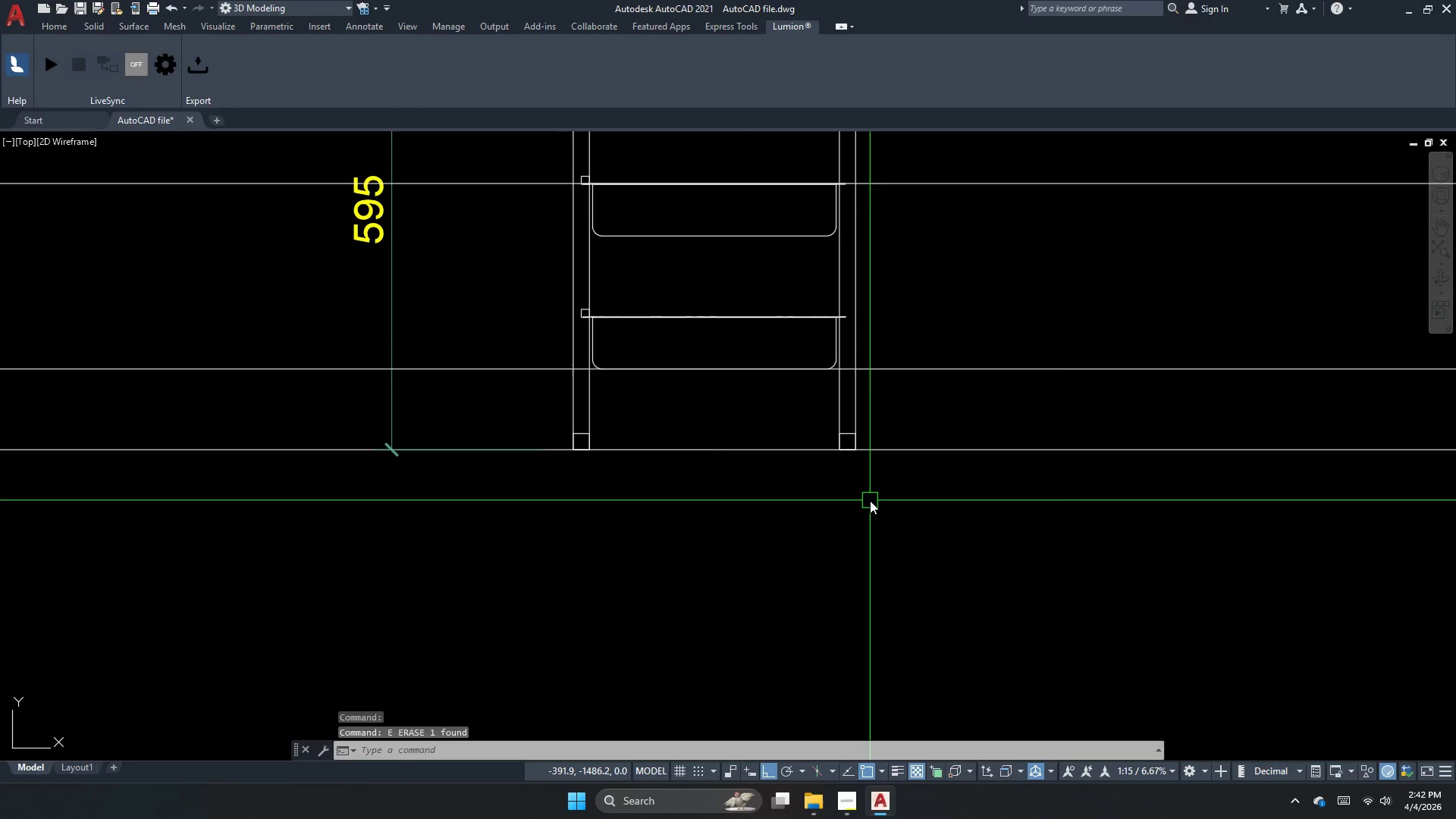 
key(Escape)
 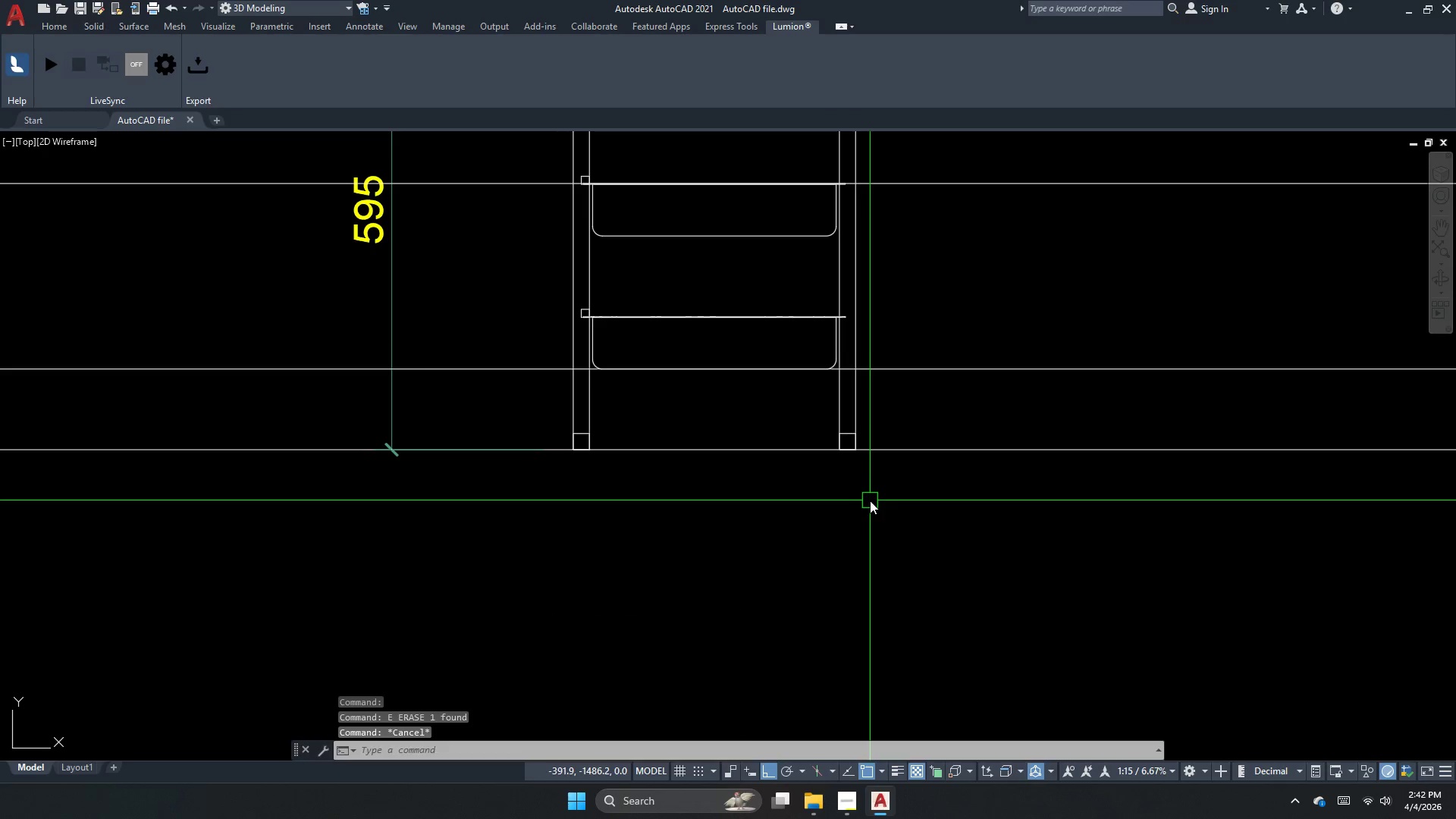 
key(S)
 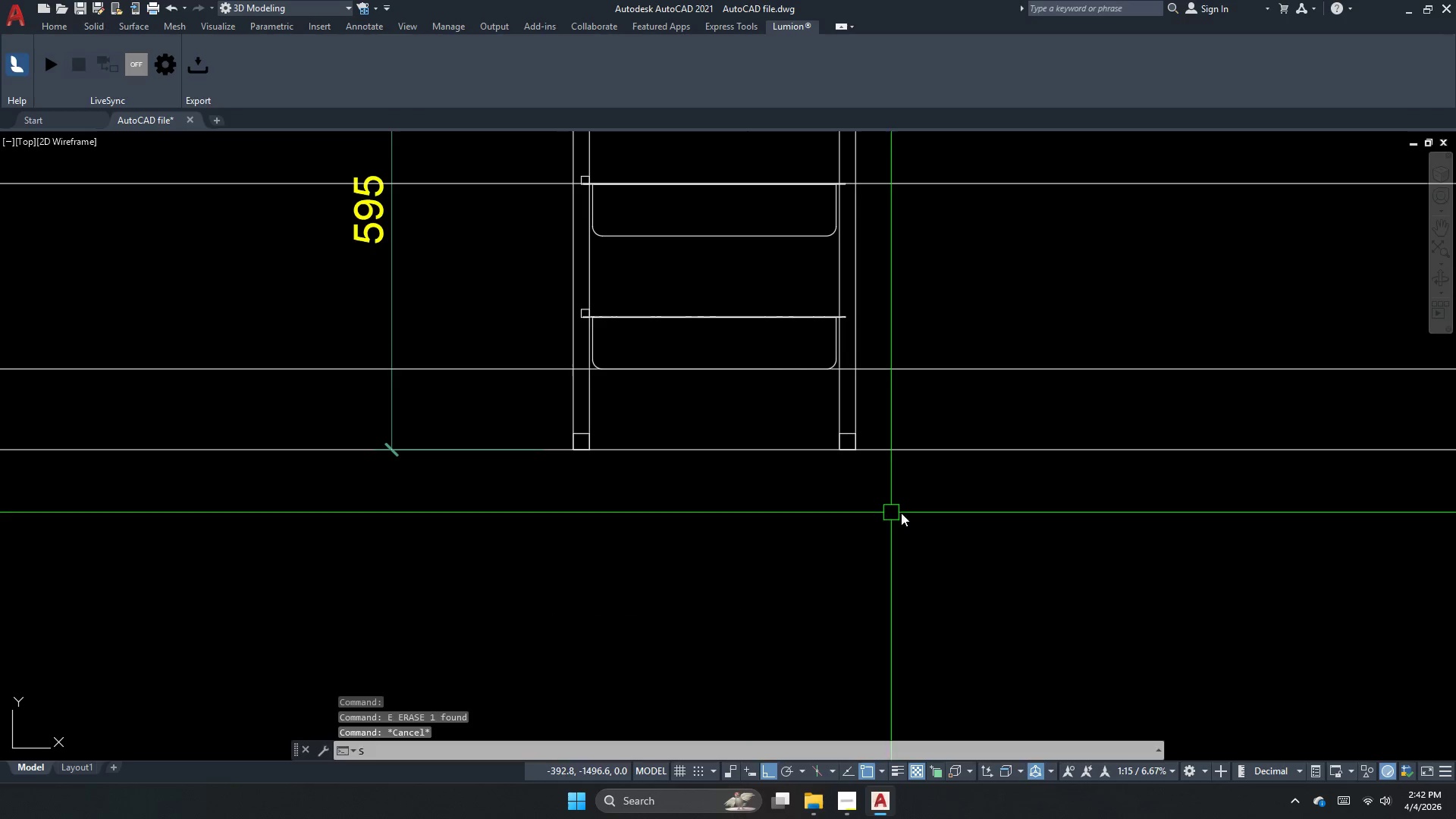 
key(Space)
 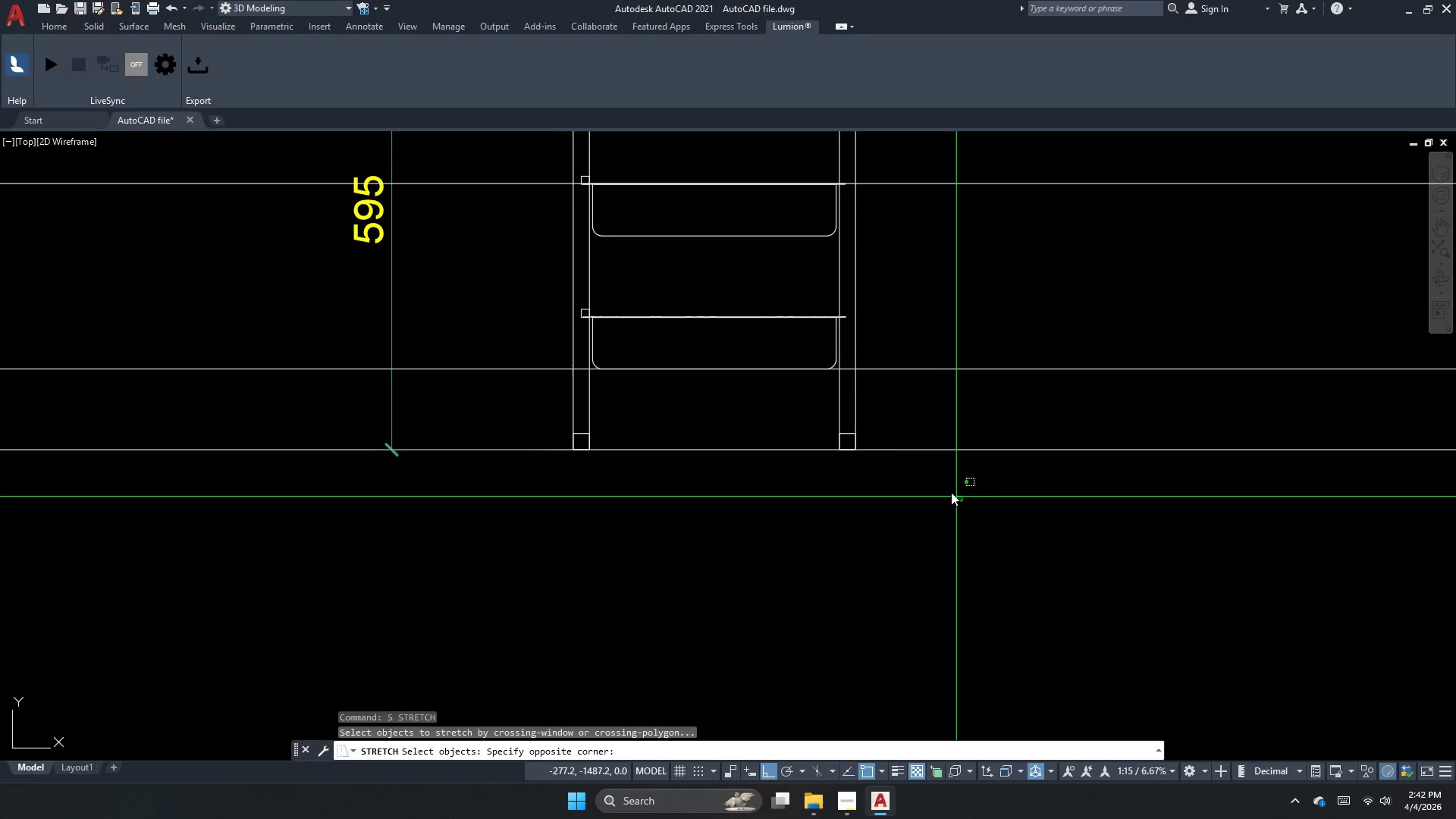 
left_click_drag(start_coordinate=[962, 501], to_coordinate=[847, 456])
 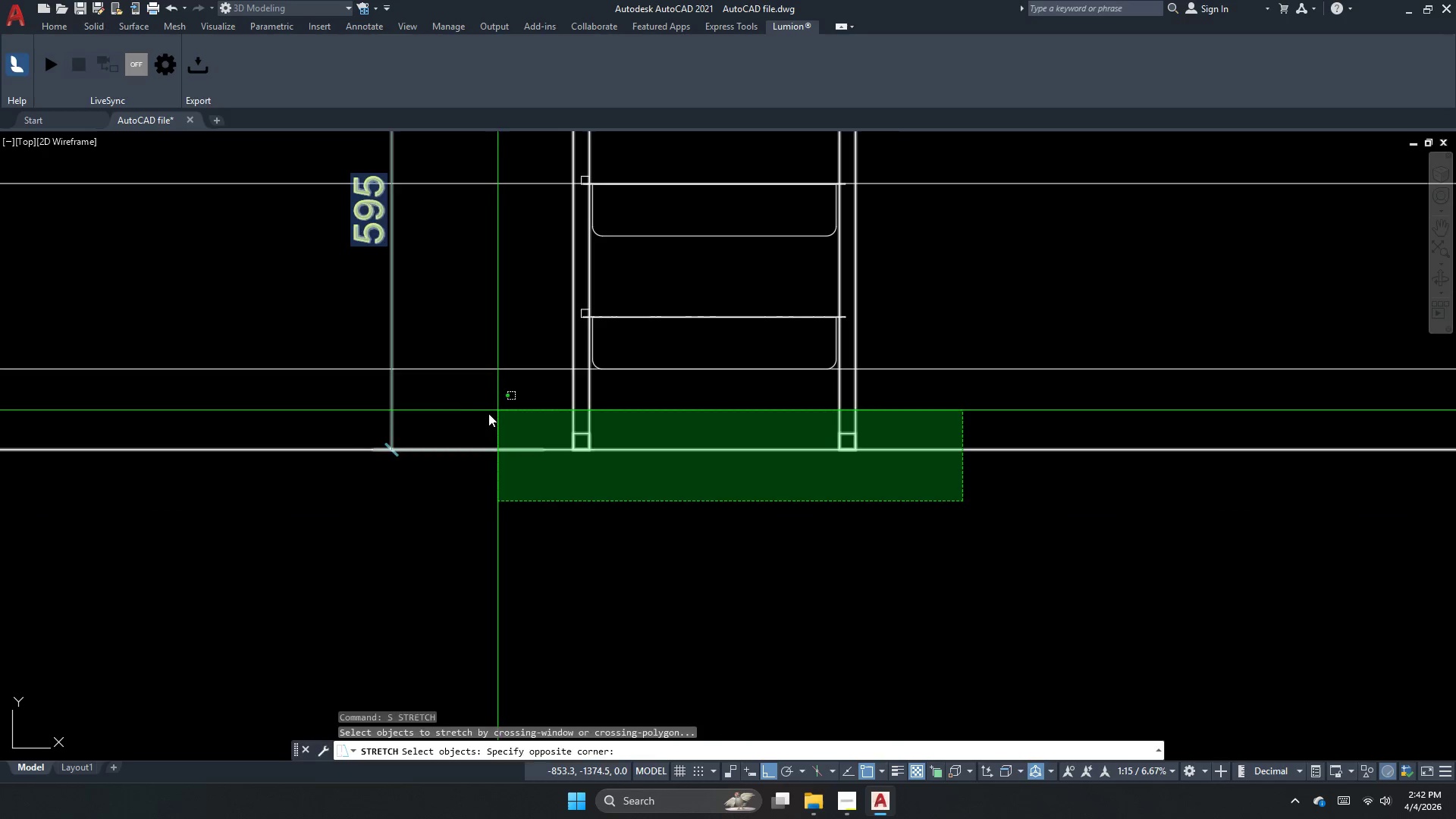 
left_click_drag(start_coordinate=[485, 414], to_coordinate=[493, 457])
 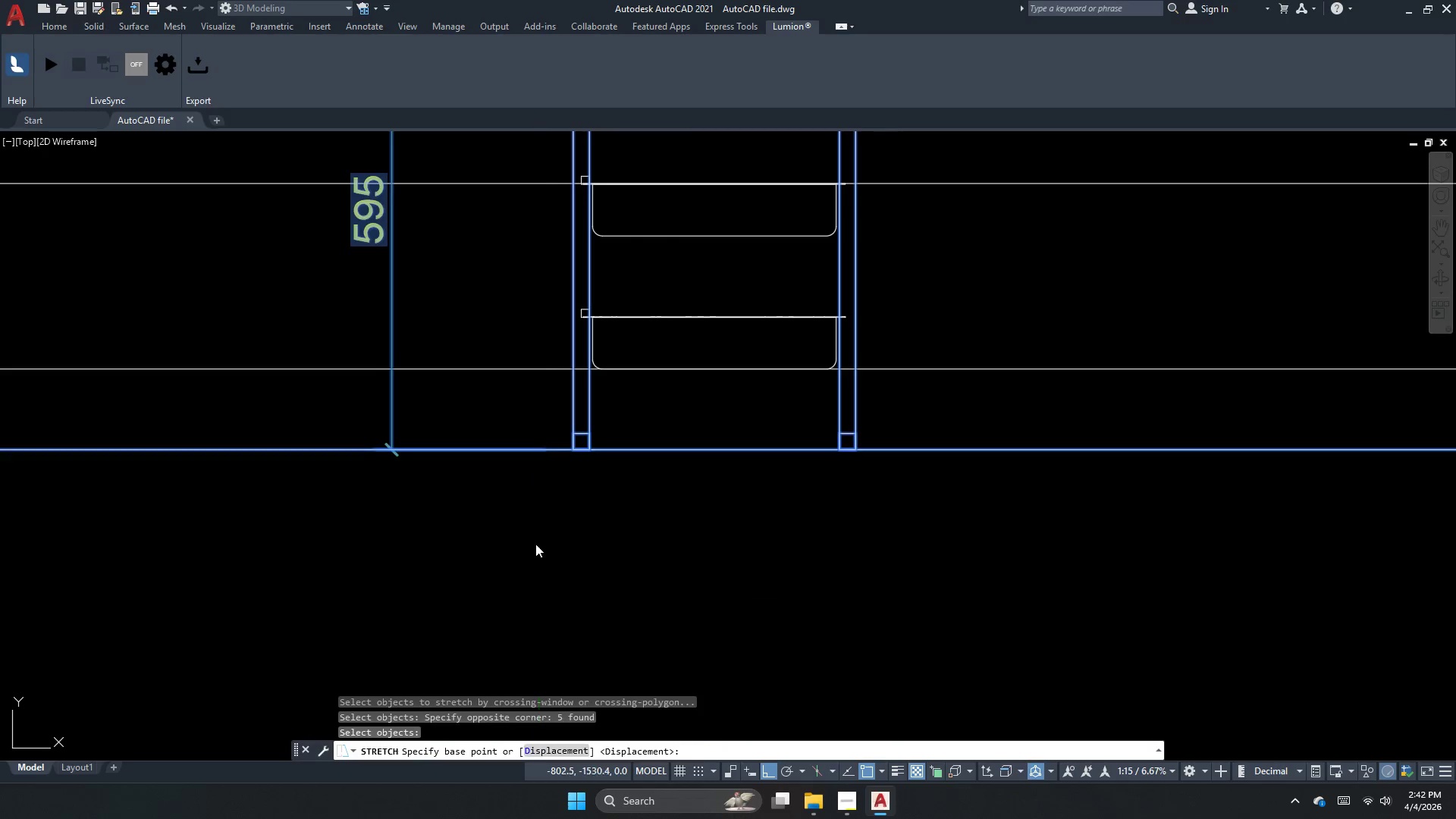 
key(Space)
 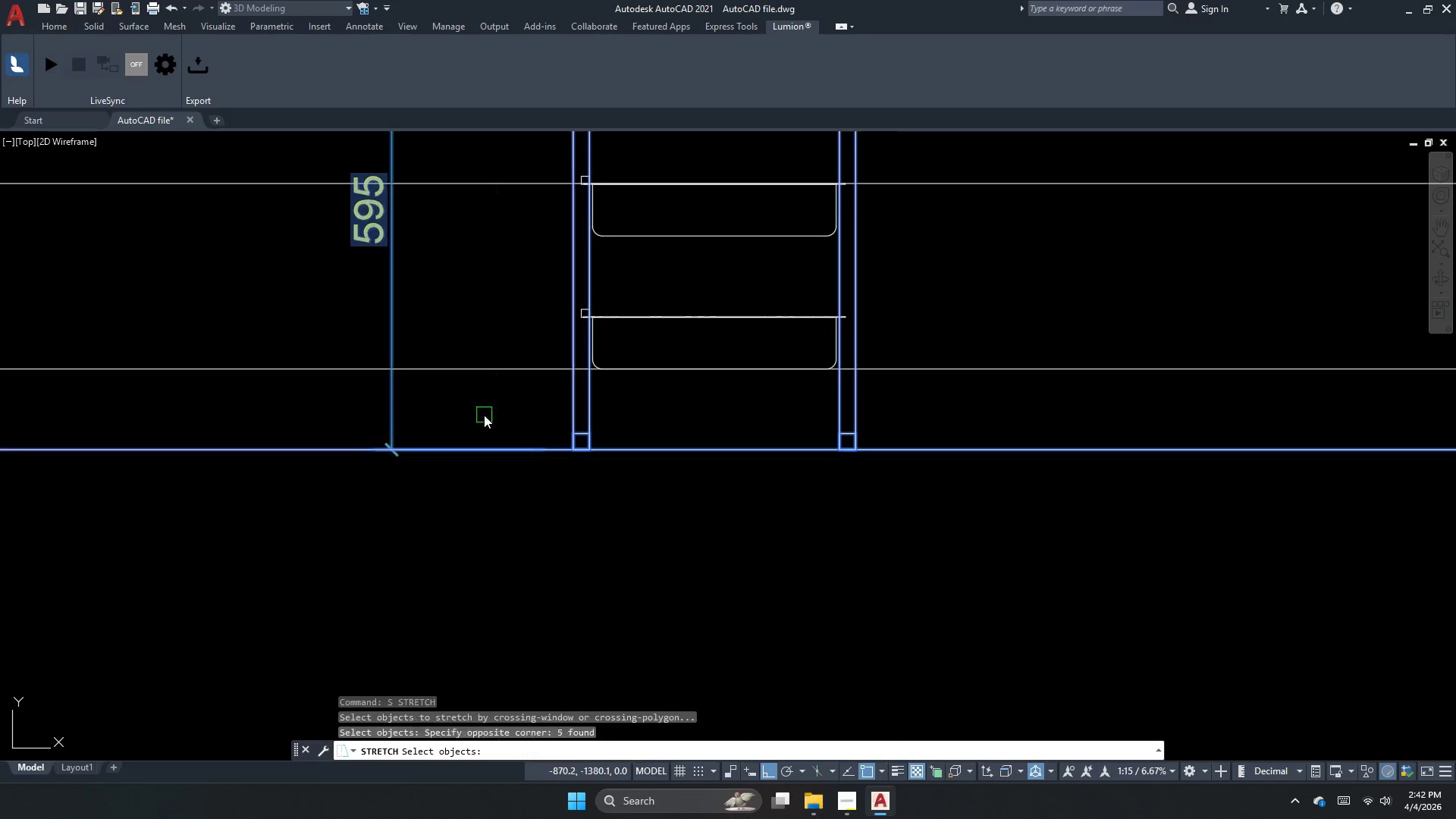 
left_click_drag(start_coordinate=[537, 540], to_coordinate=[532, 570])
 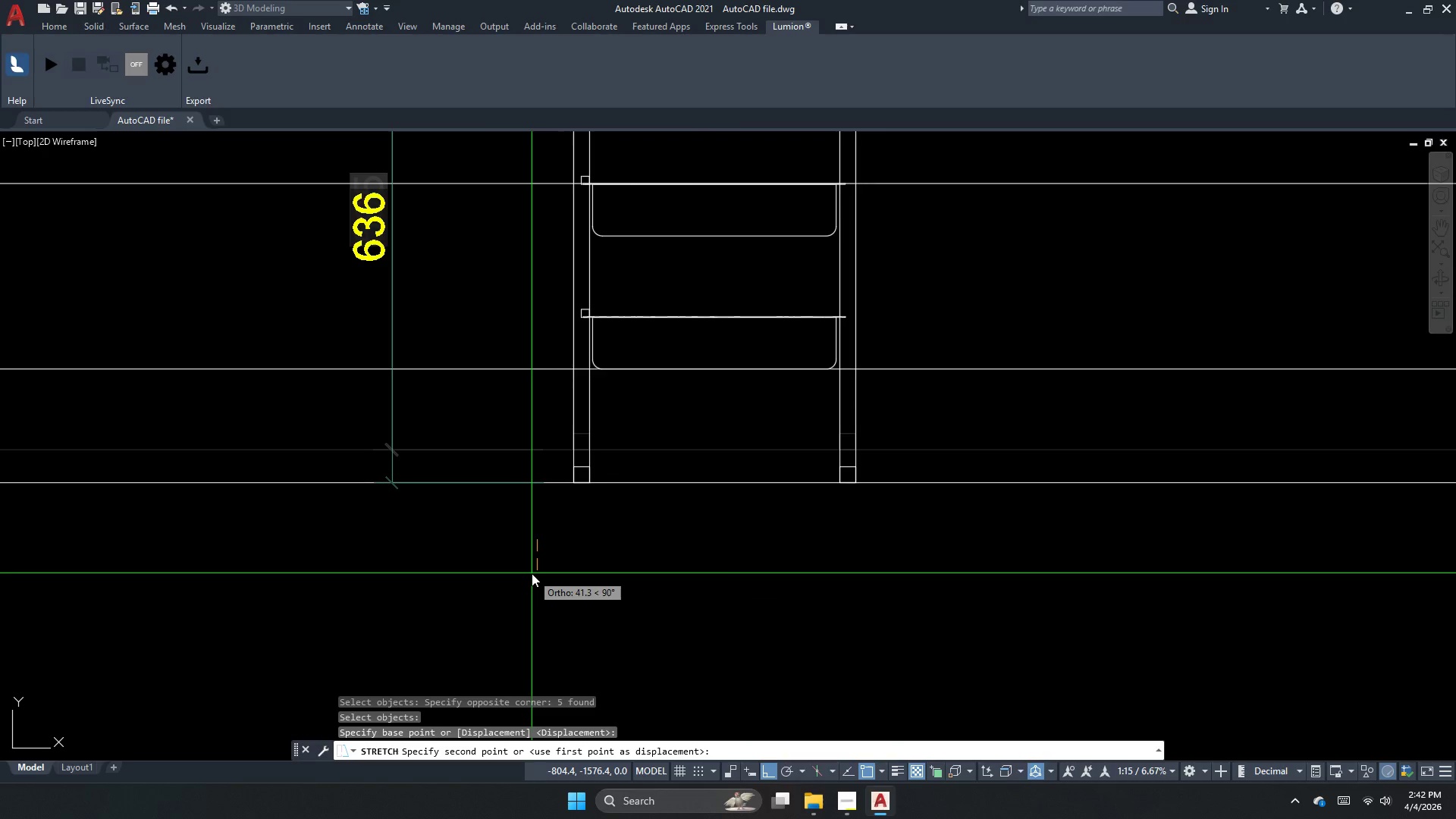 
key(Numpad5)
 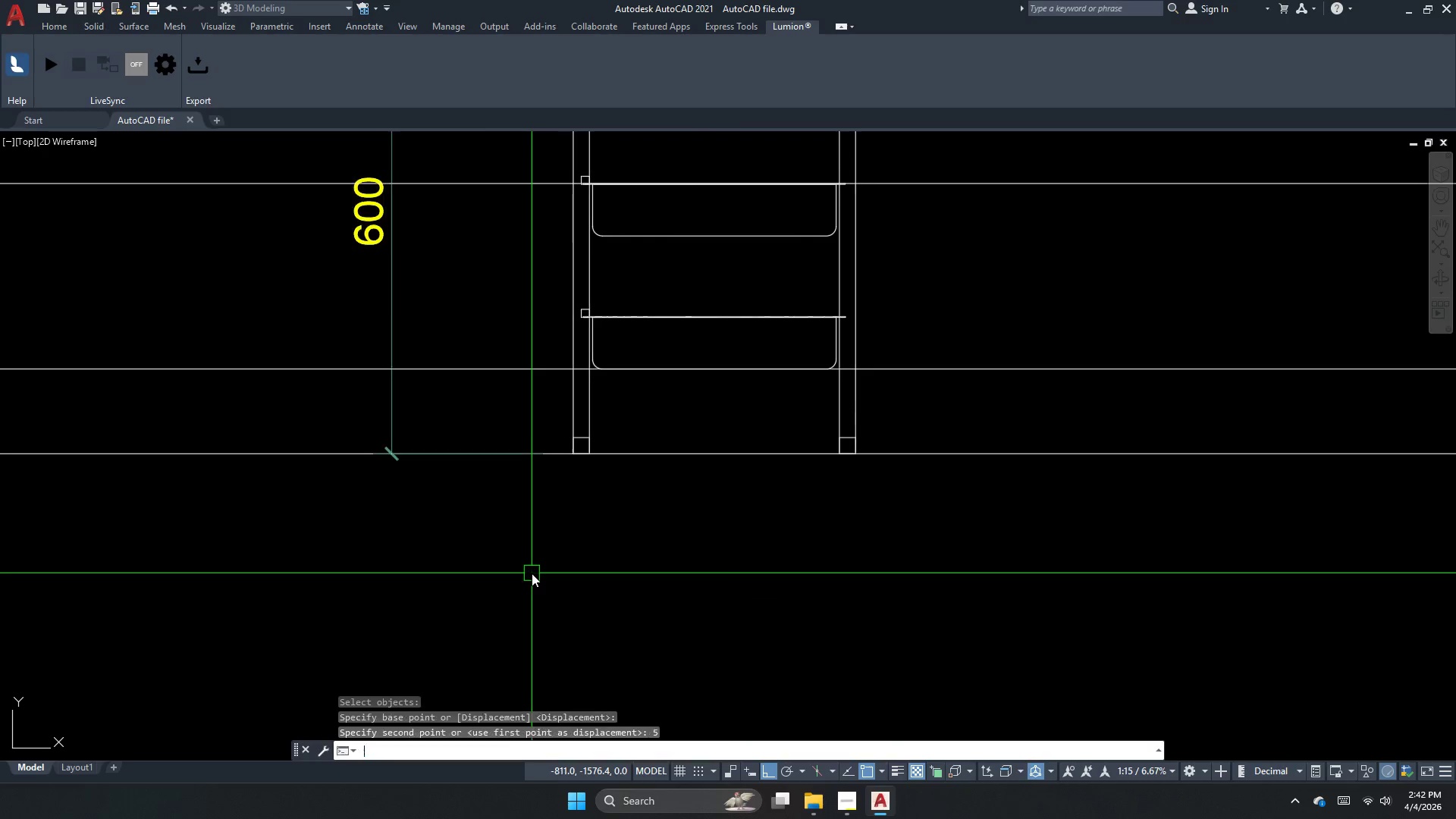 
key(NumpadEnter)
 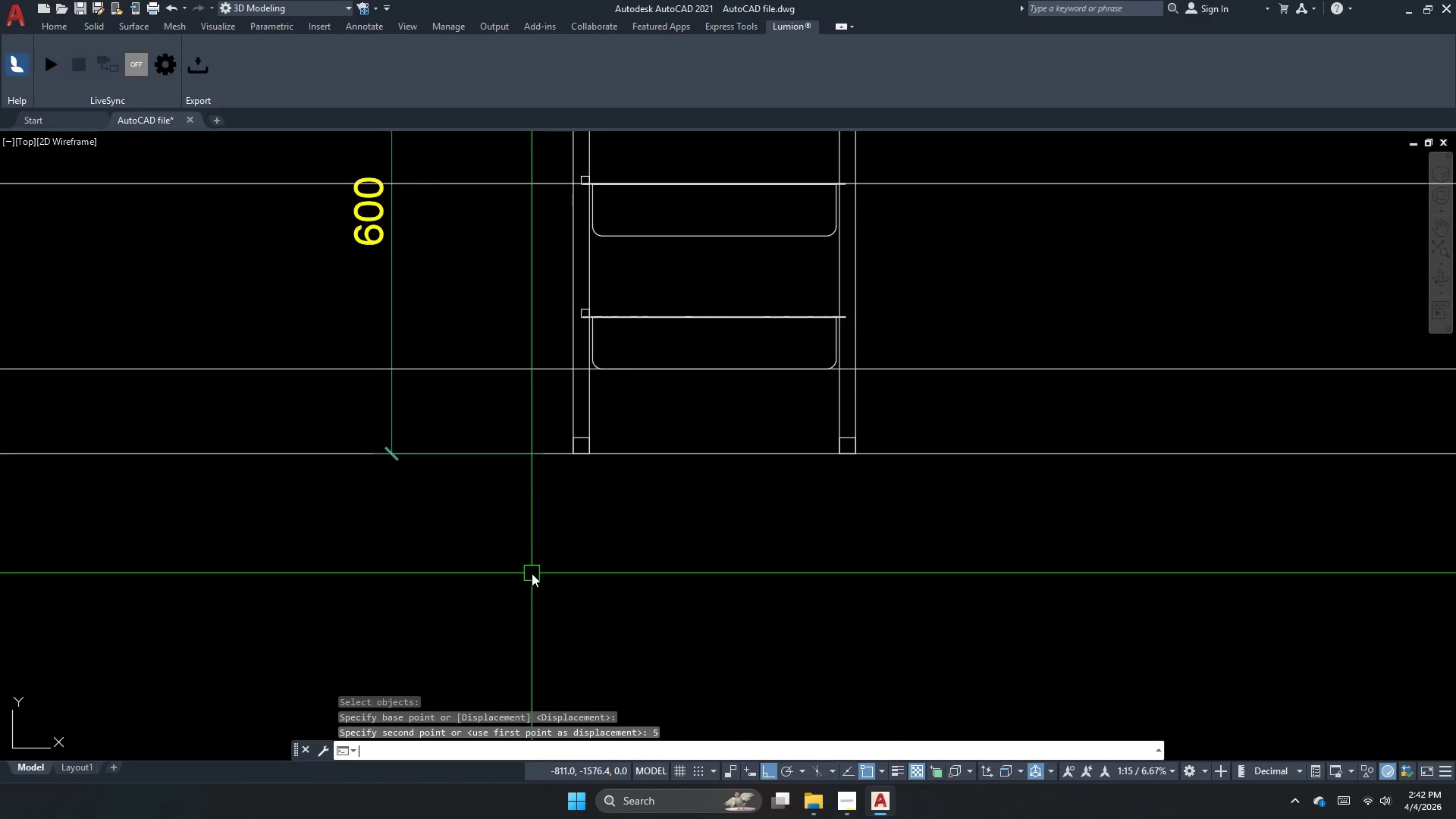 
key(Escape)
 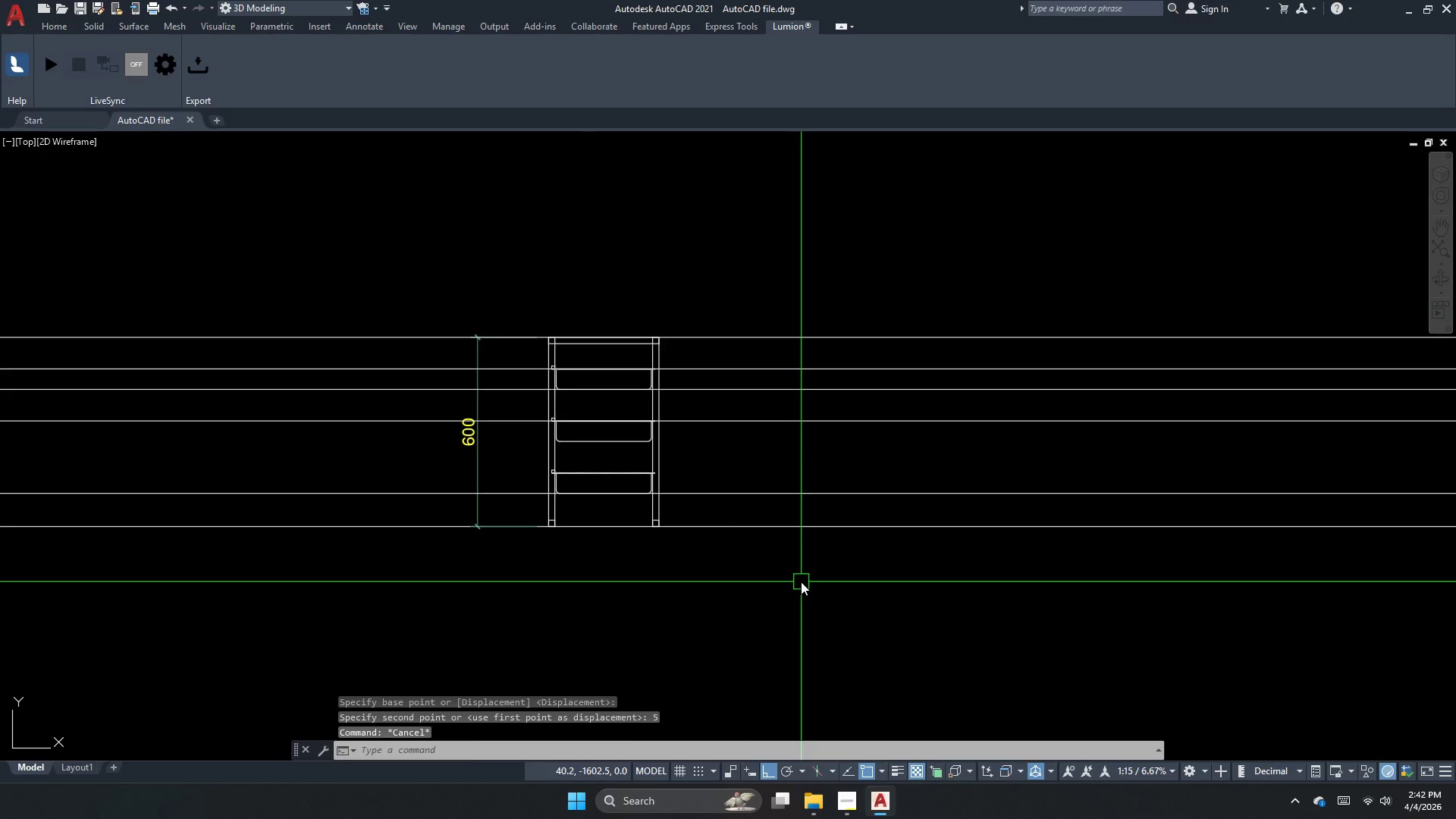 
scroll: coordinate [532, 573], scroll_direction: down, amount: 2.0
 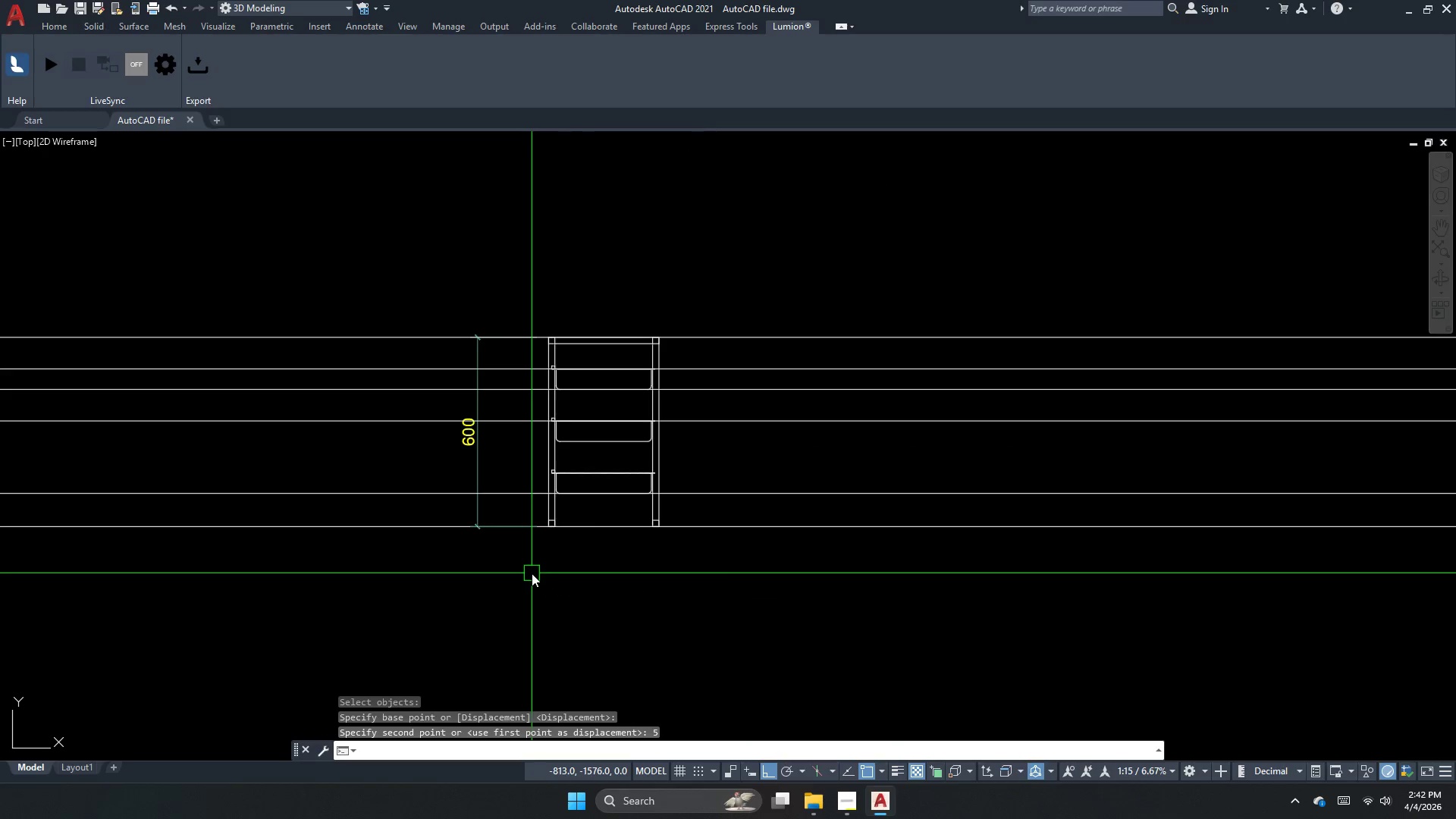 
left_click_drag(start_coordinate=[801, 582], to_coordinate=[752, 356])
 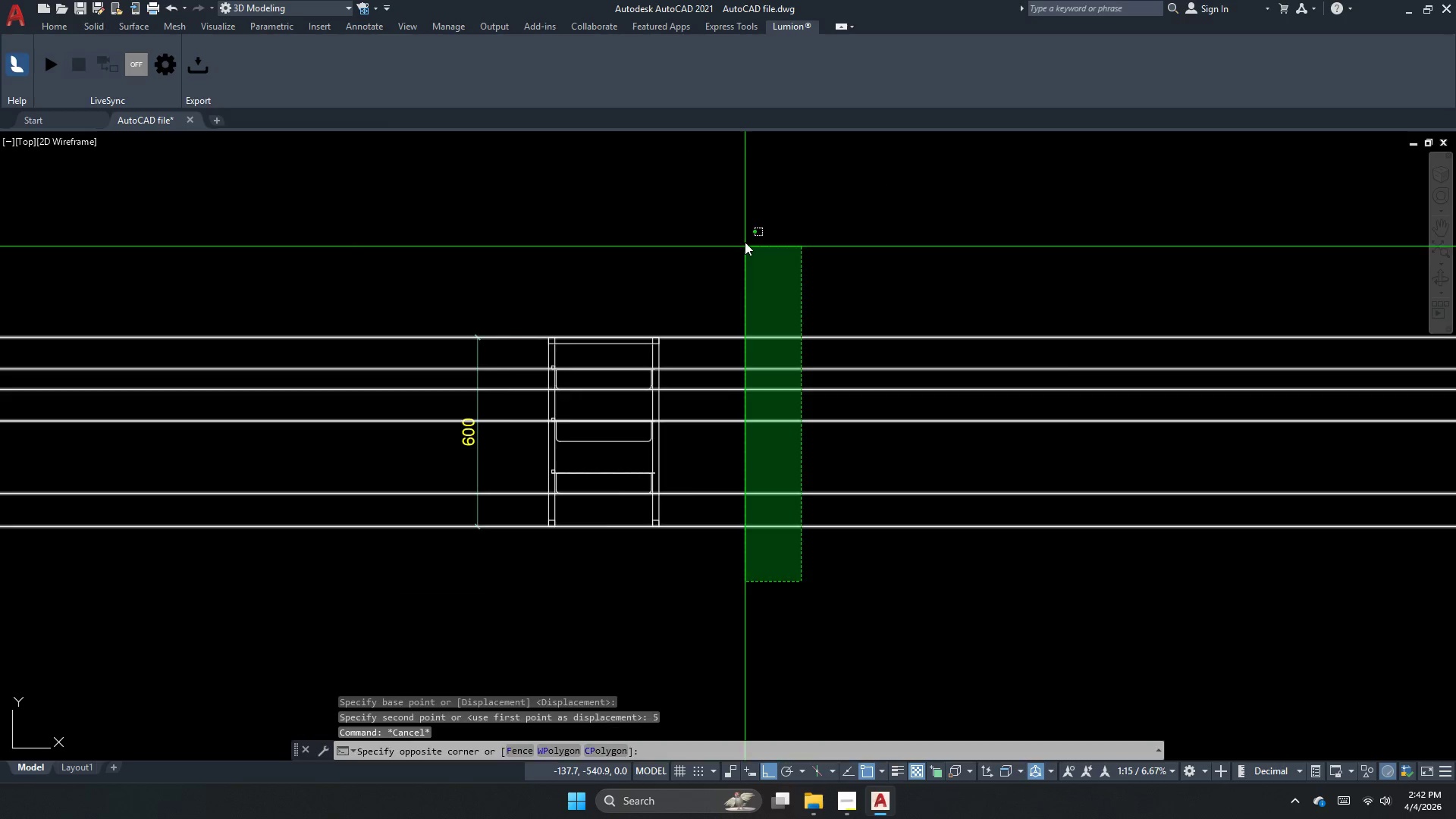 
key(E)
 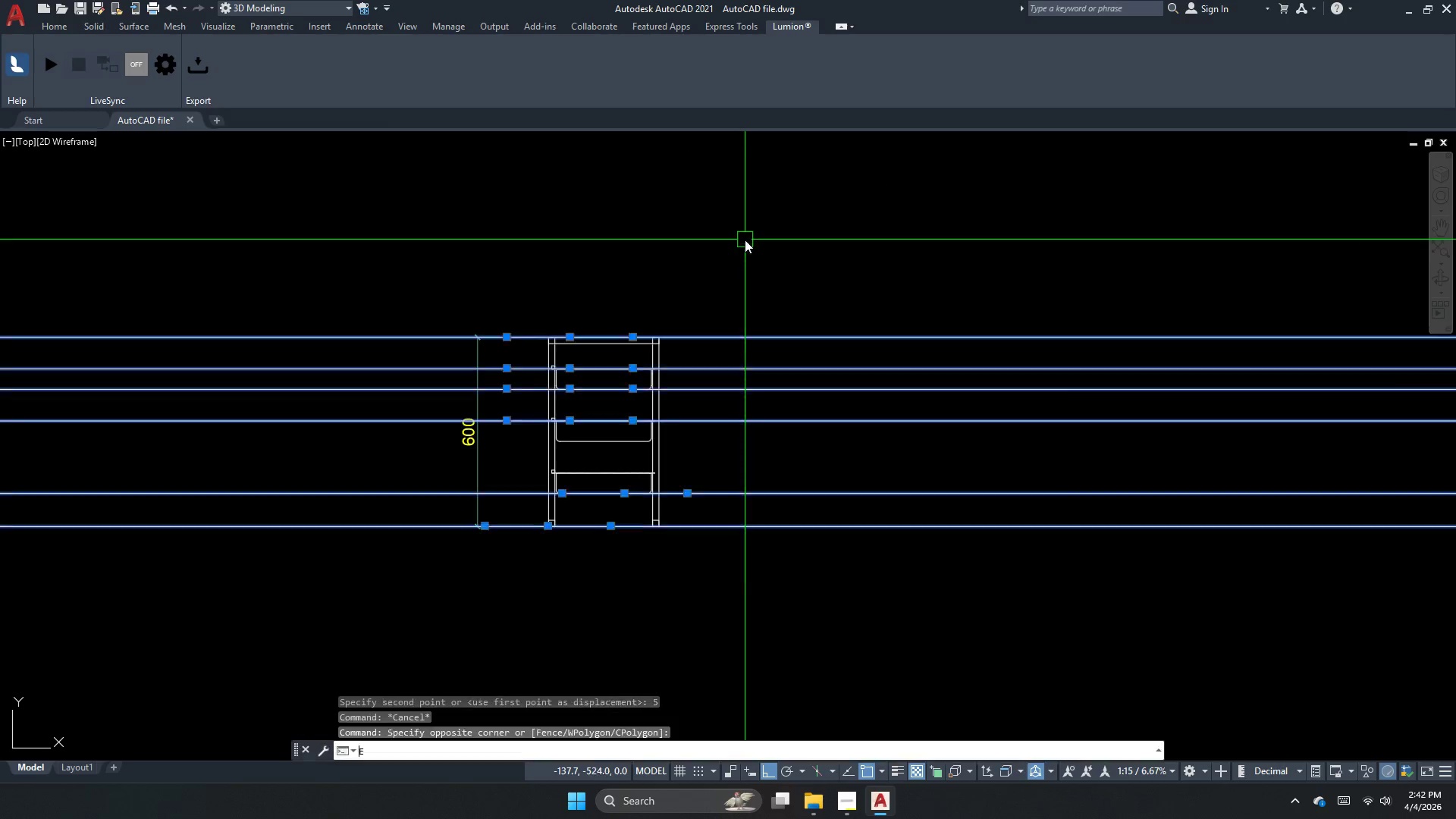 
key(Space)
 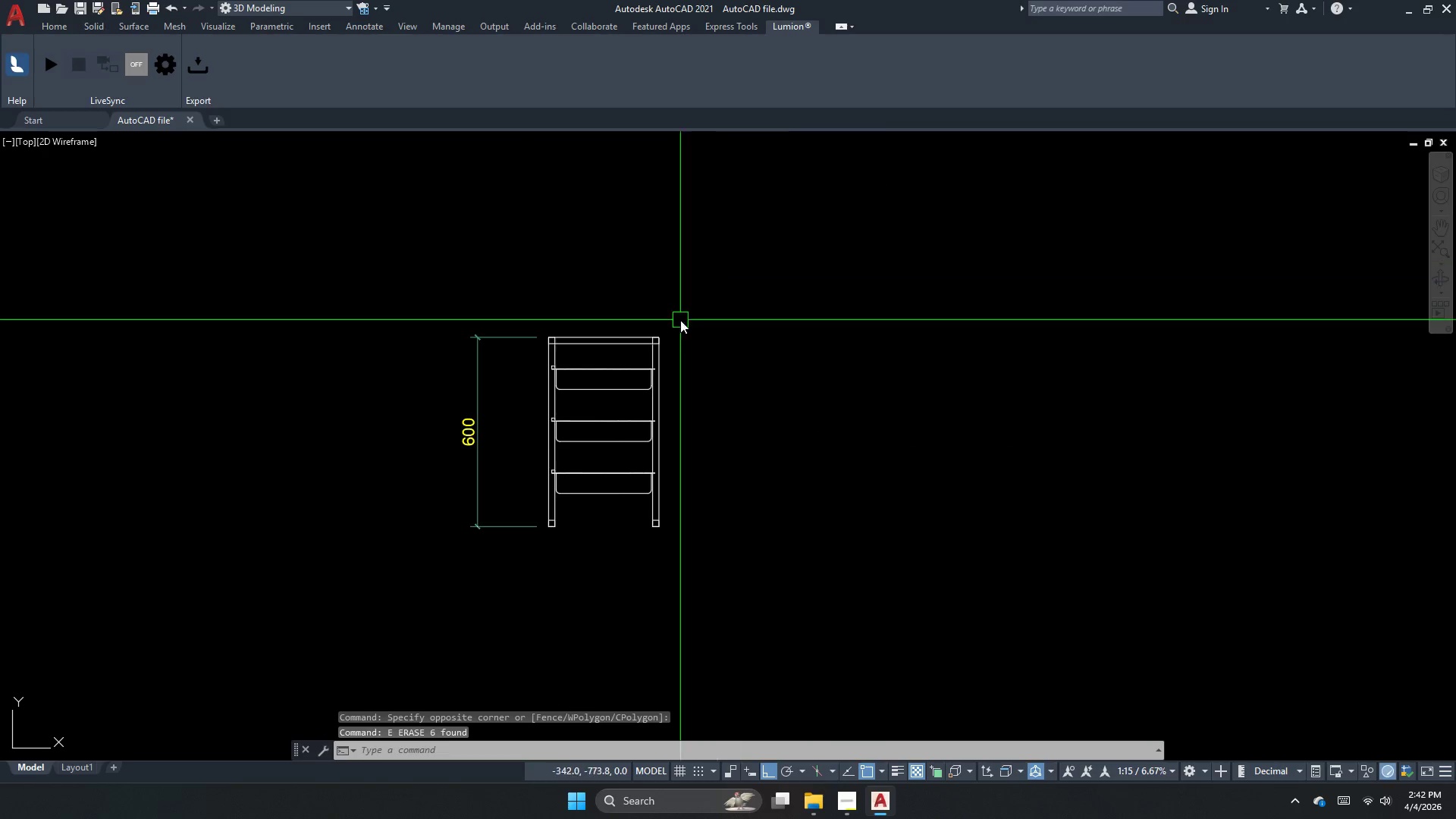 
key(Escape)
 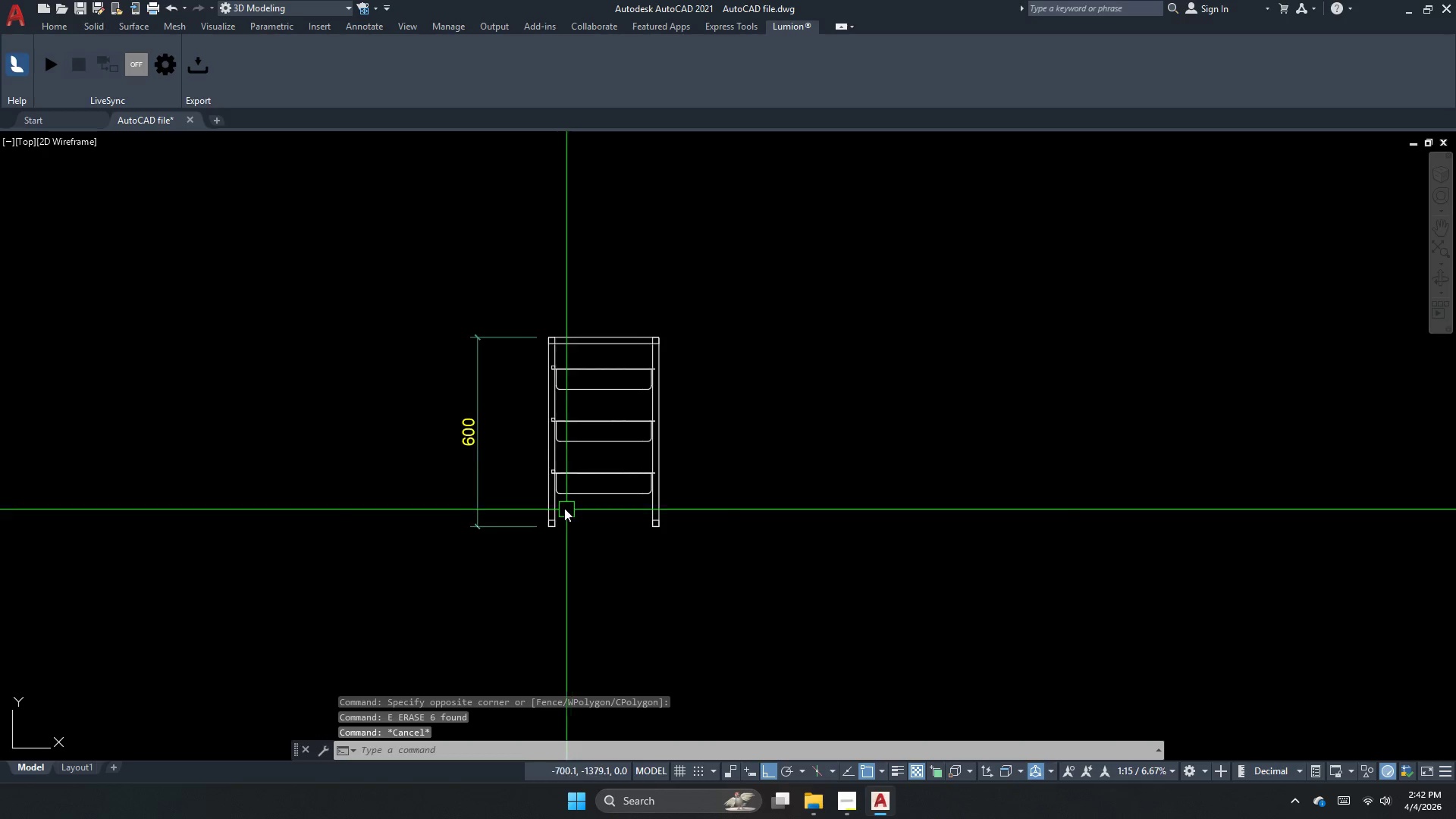 
scroll: coordinate [560, 504], scroll_direction: up, amount: 2.0
 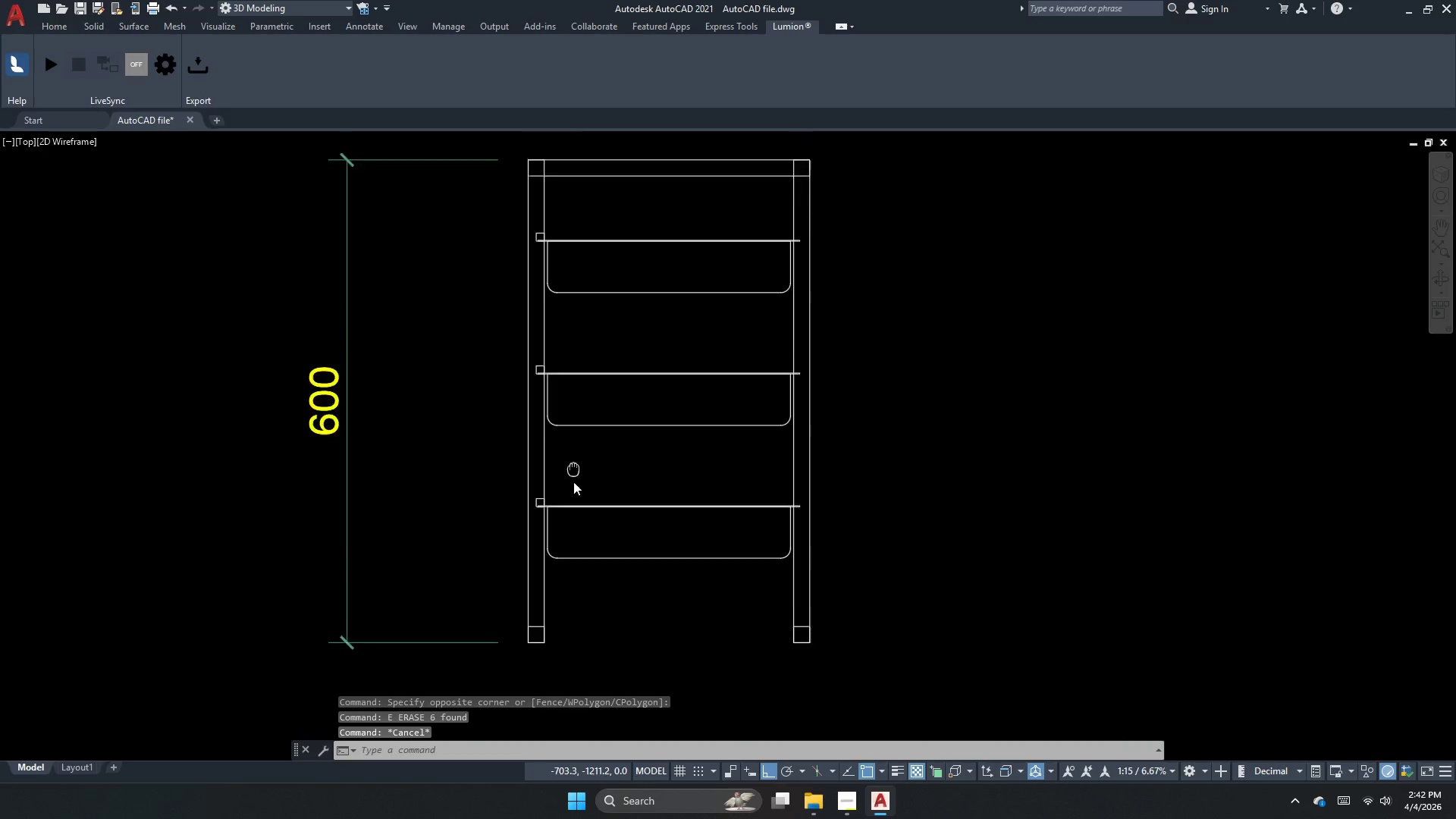 
key(Escape)
 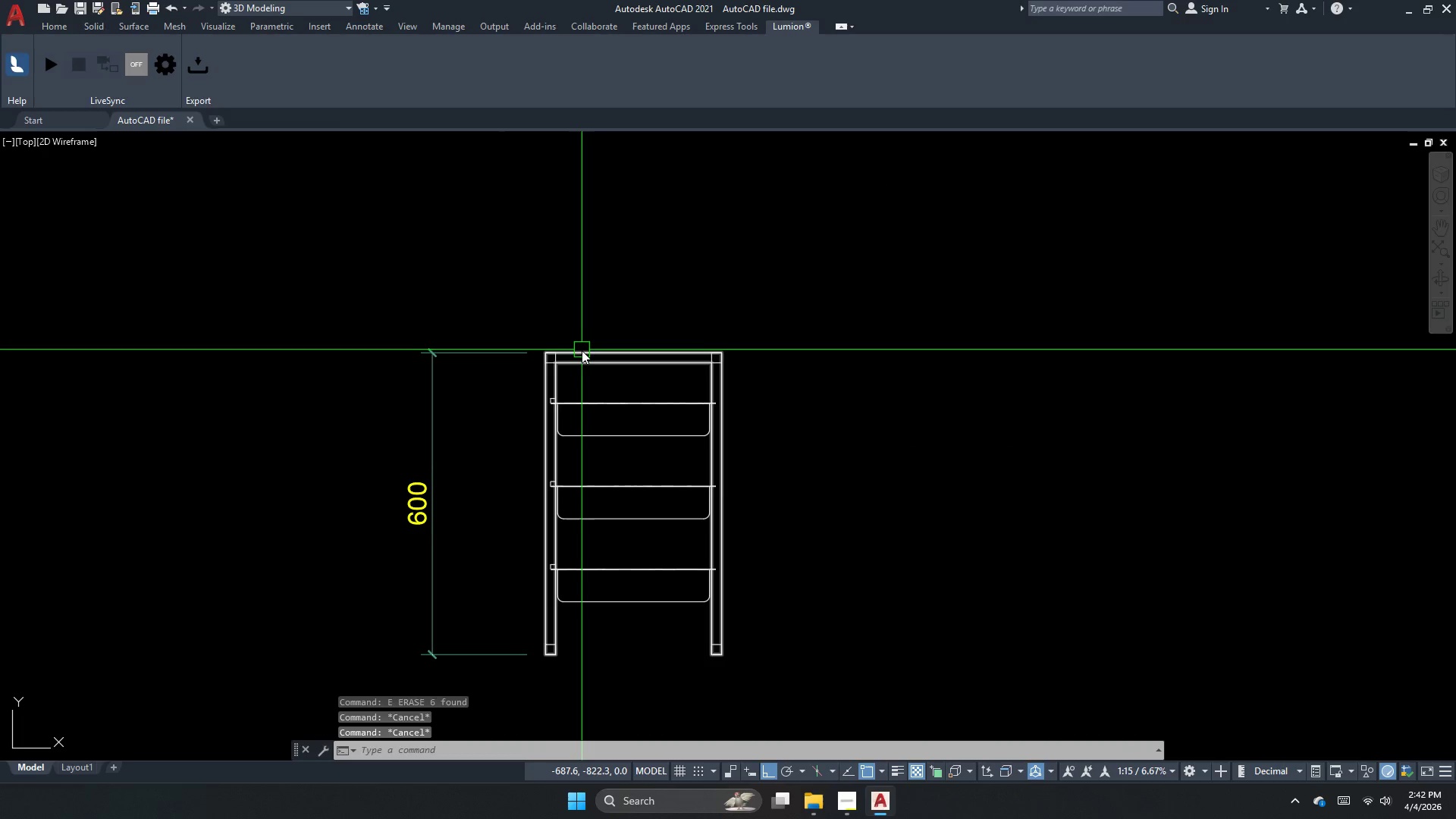 
scroll: coordinate [573, 545], scroll_direction: down, amount: 1.0
 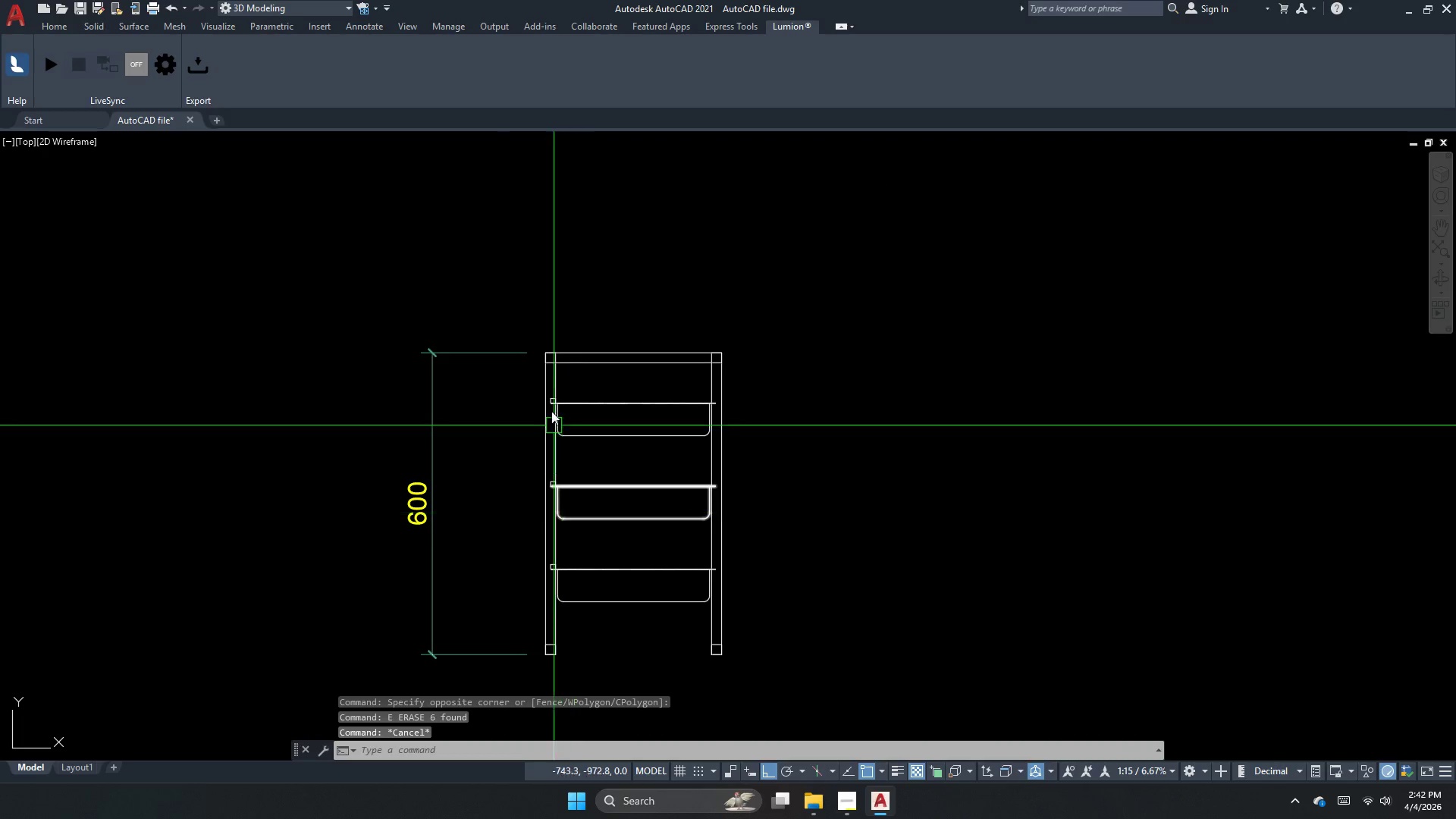 
left_click([582, 351])
 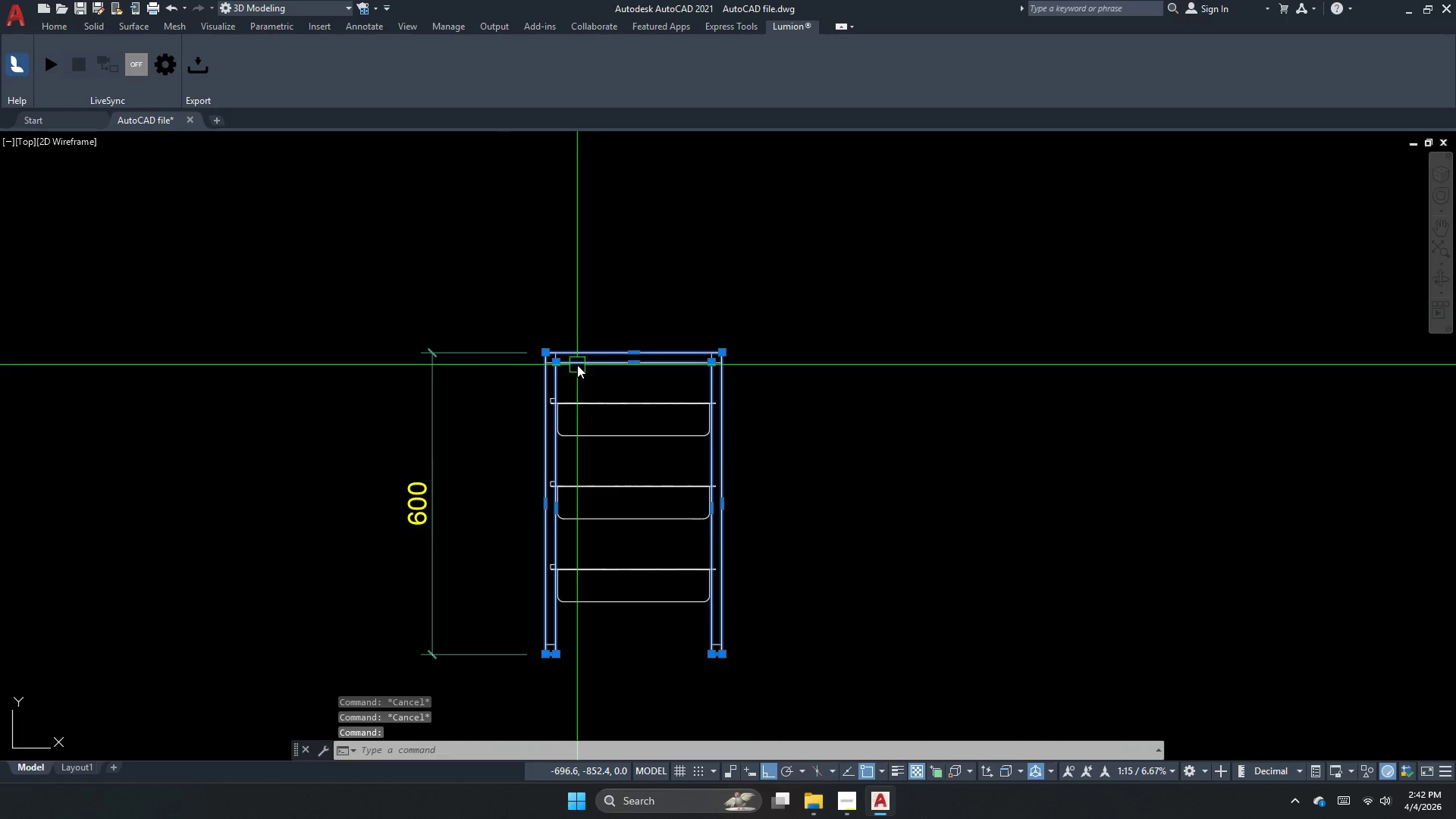 
key(Escape)
 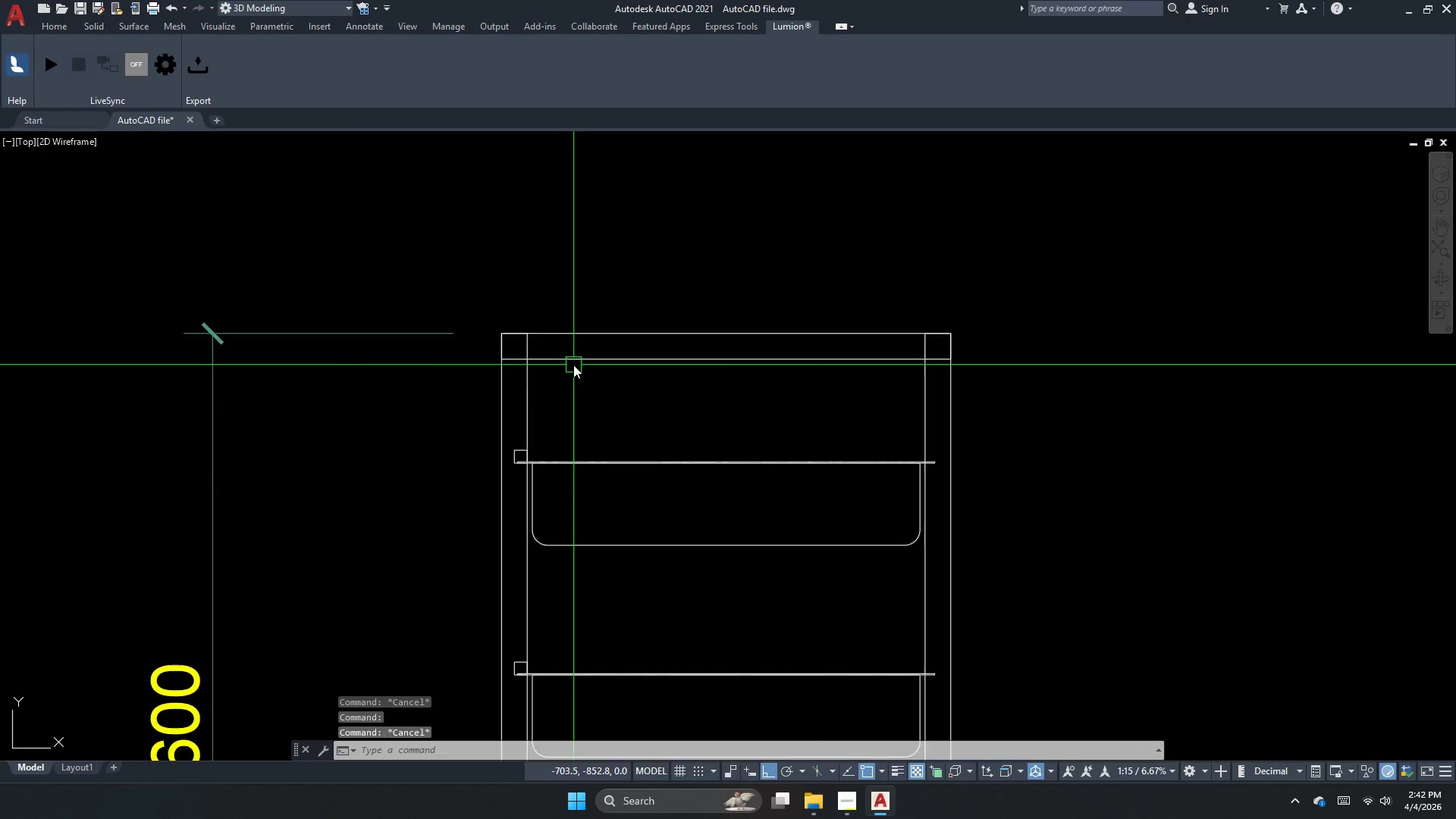 
type(re)
 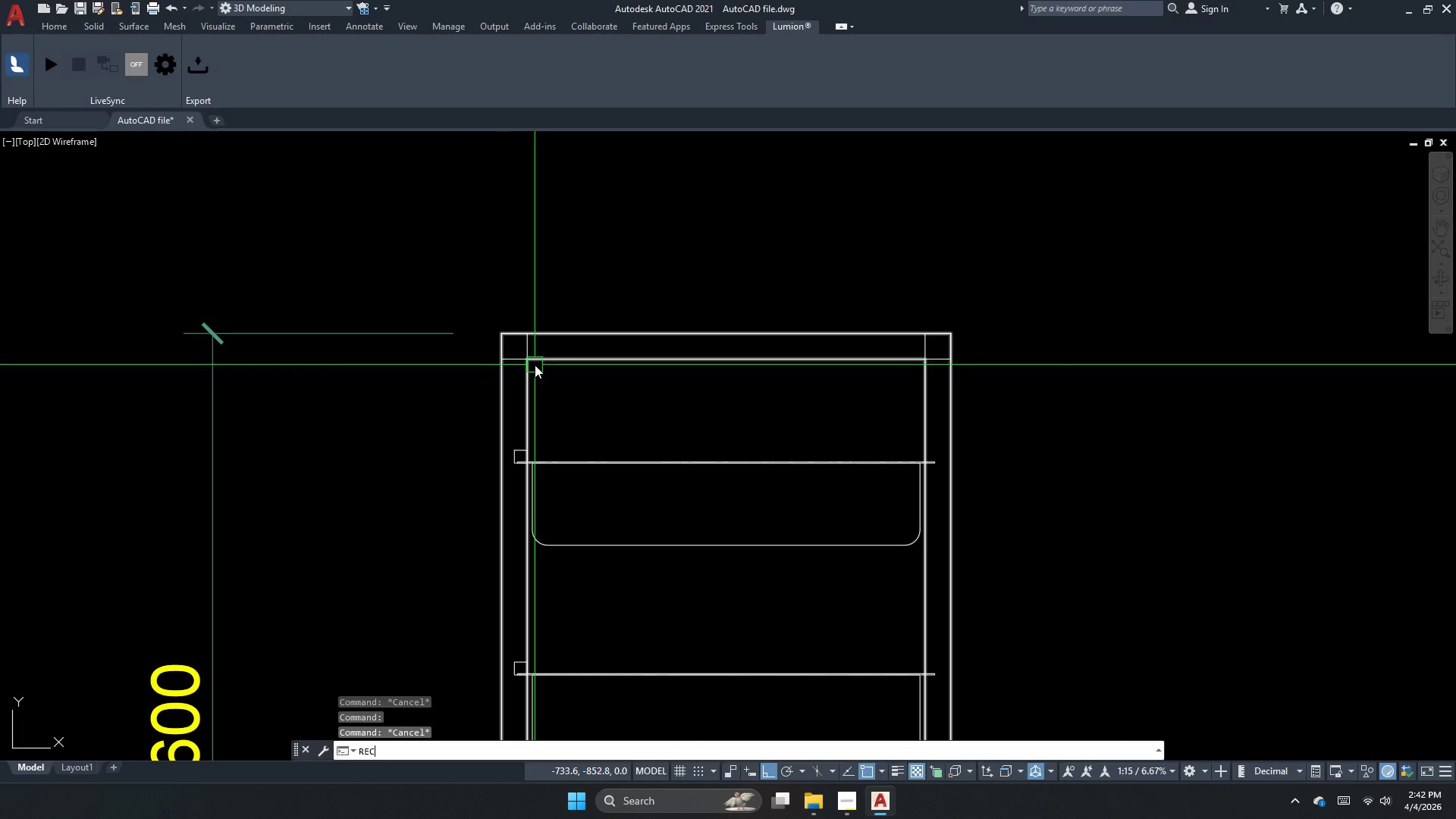 
scroll: coordinate [573, 365], scroll_direction: up, amount: 2.0
 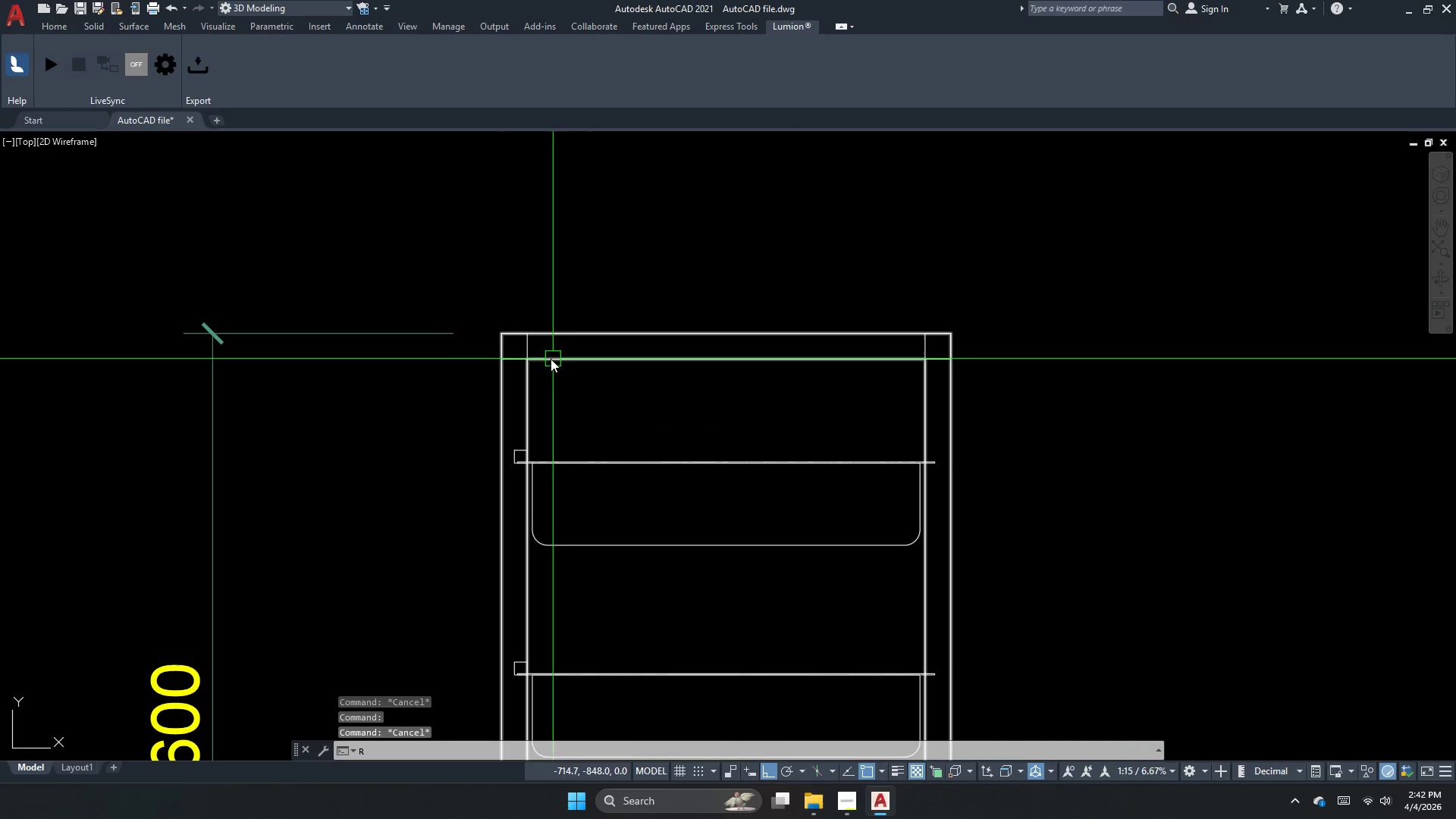 
key(C)
 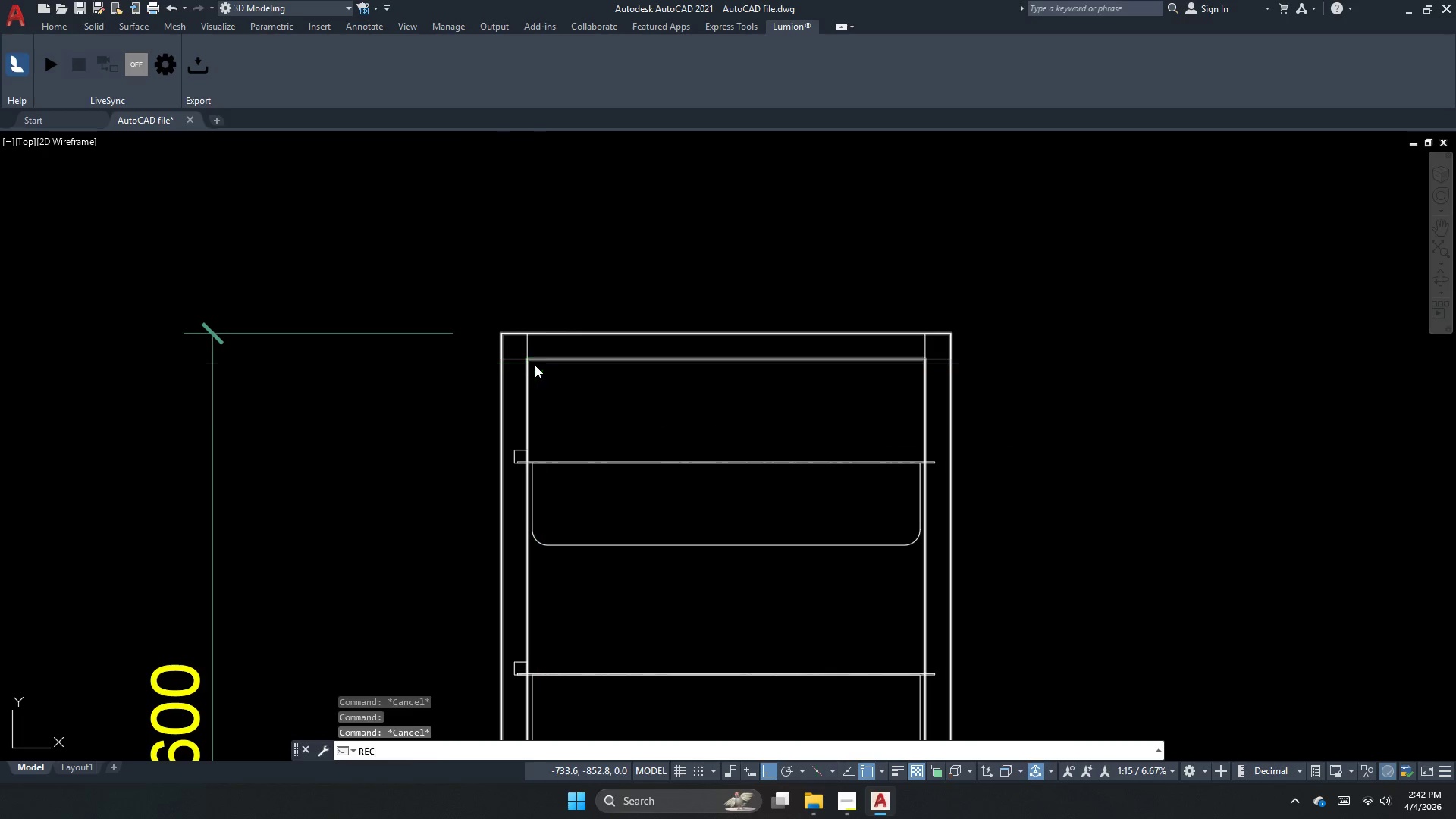 
key(Space)
 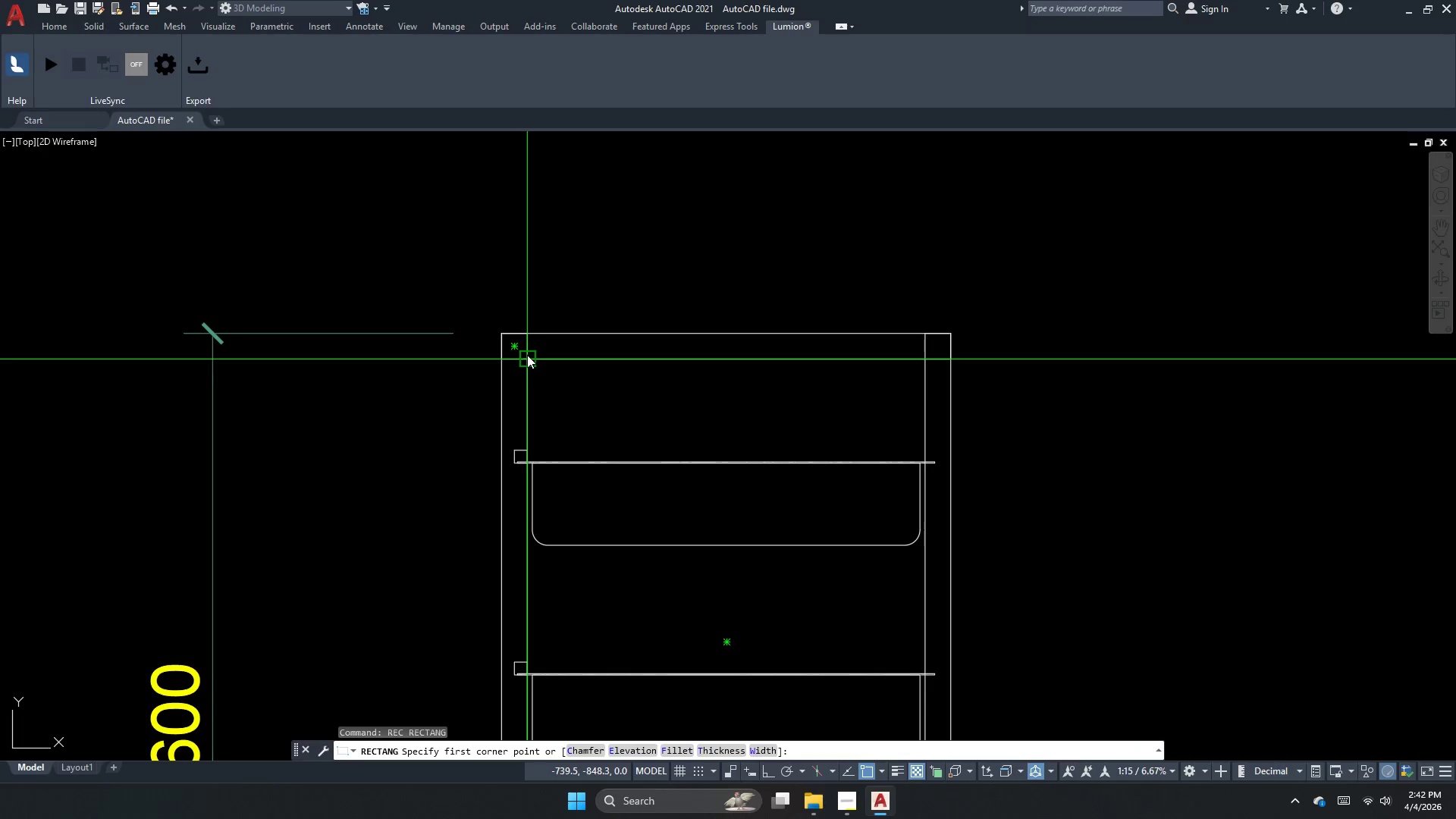 
left_click([527, 355])
 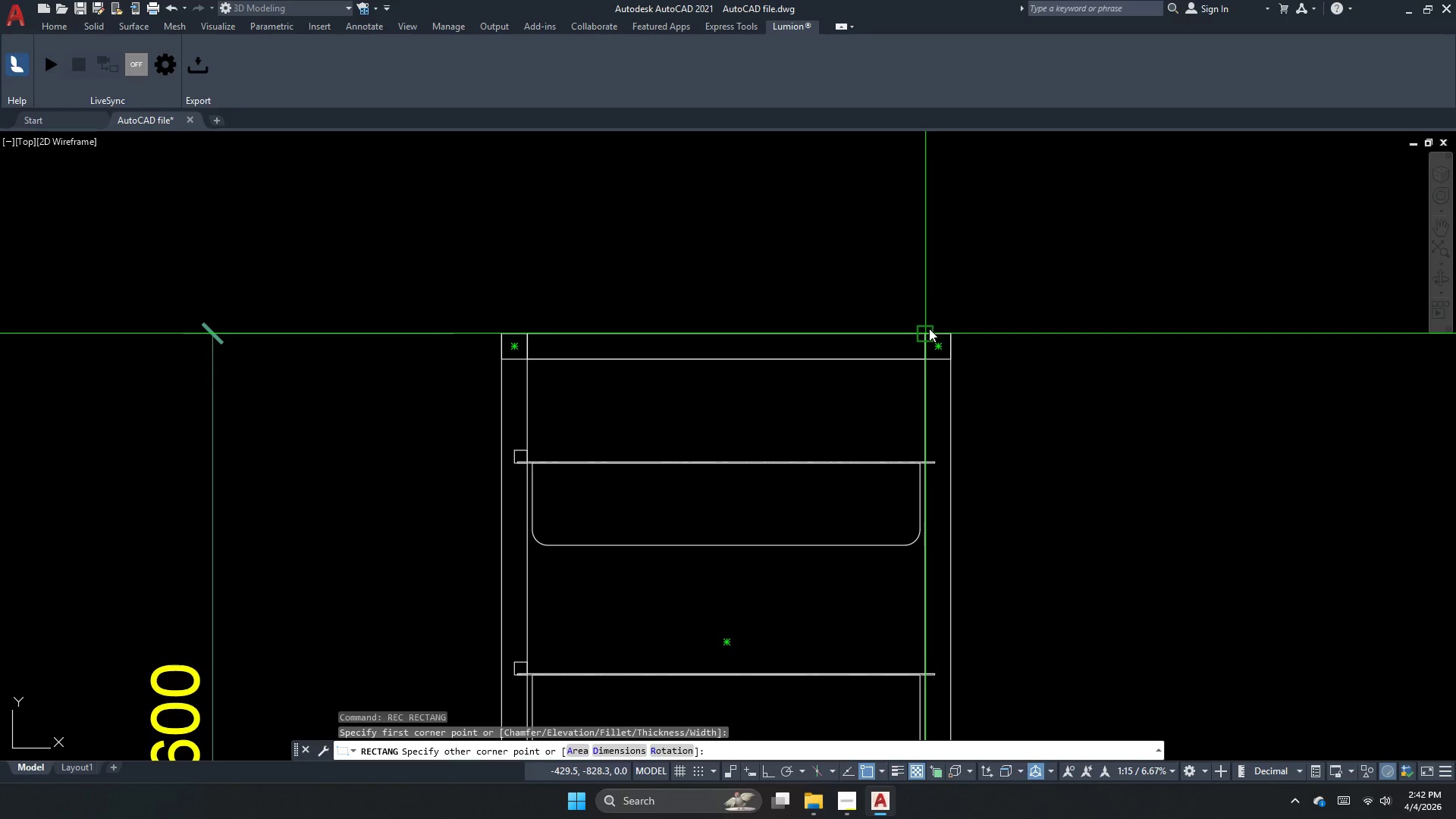 
left_click_drag(start_coordinate=[925, 329], to_coordinate=[917, 336])
 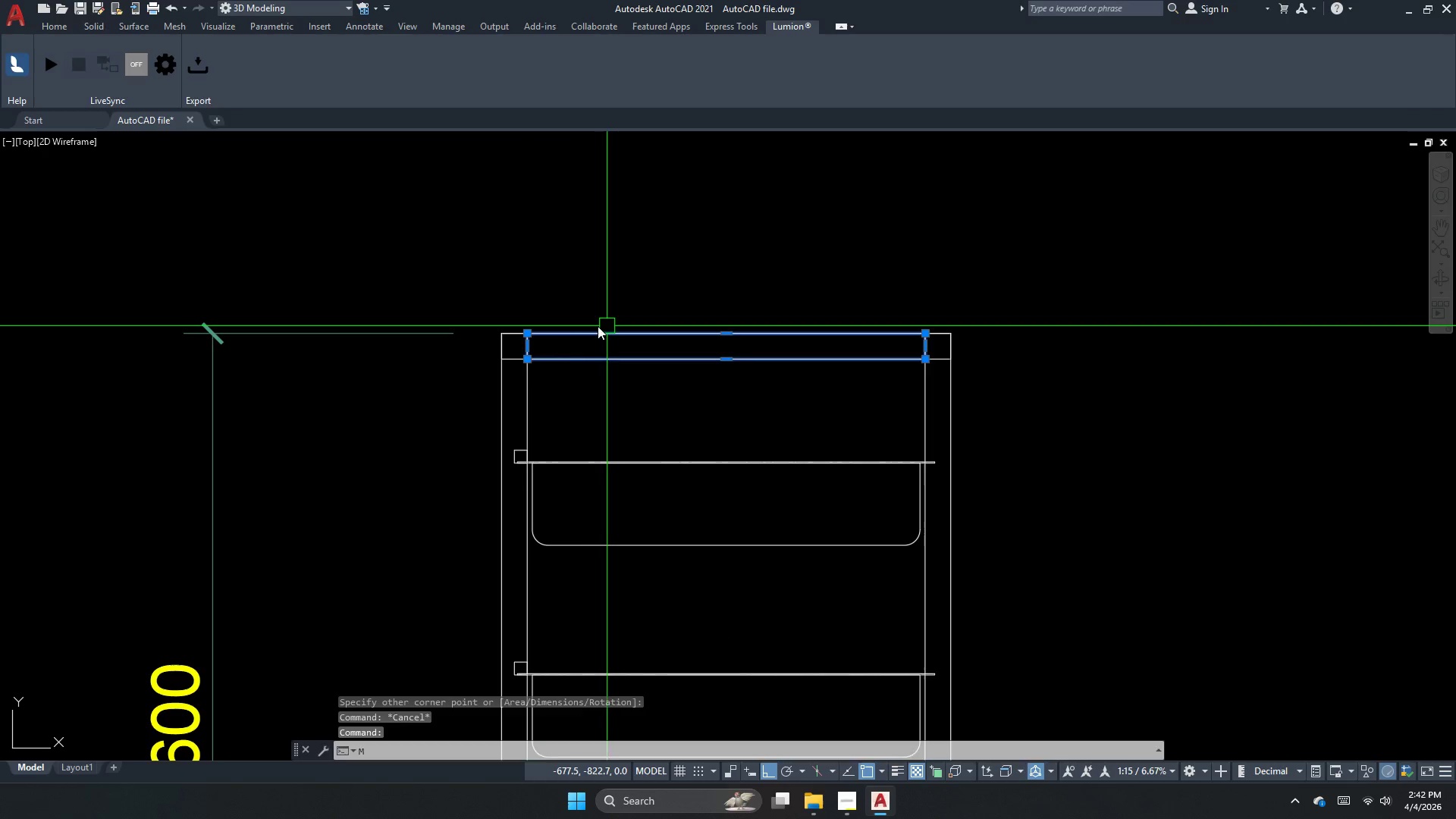 
key(Escape)
 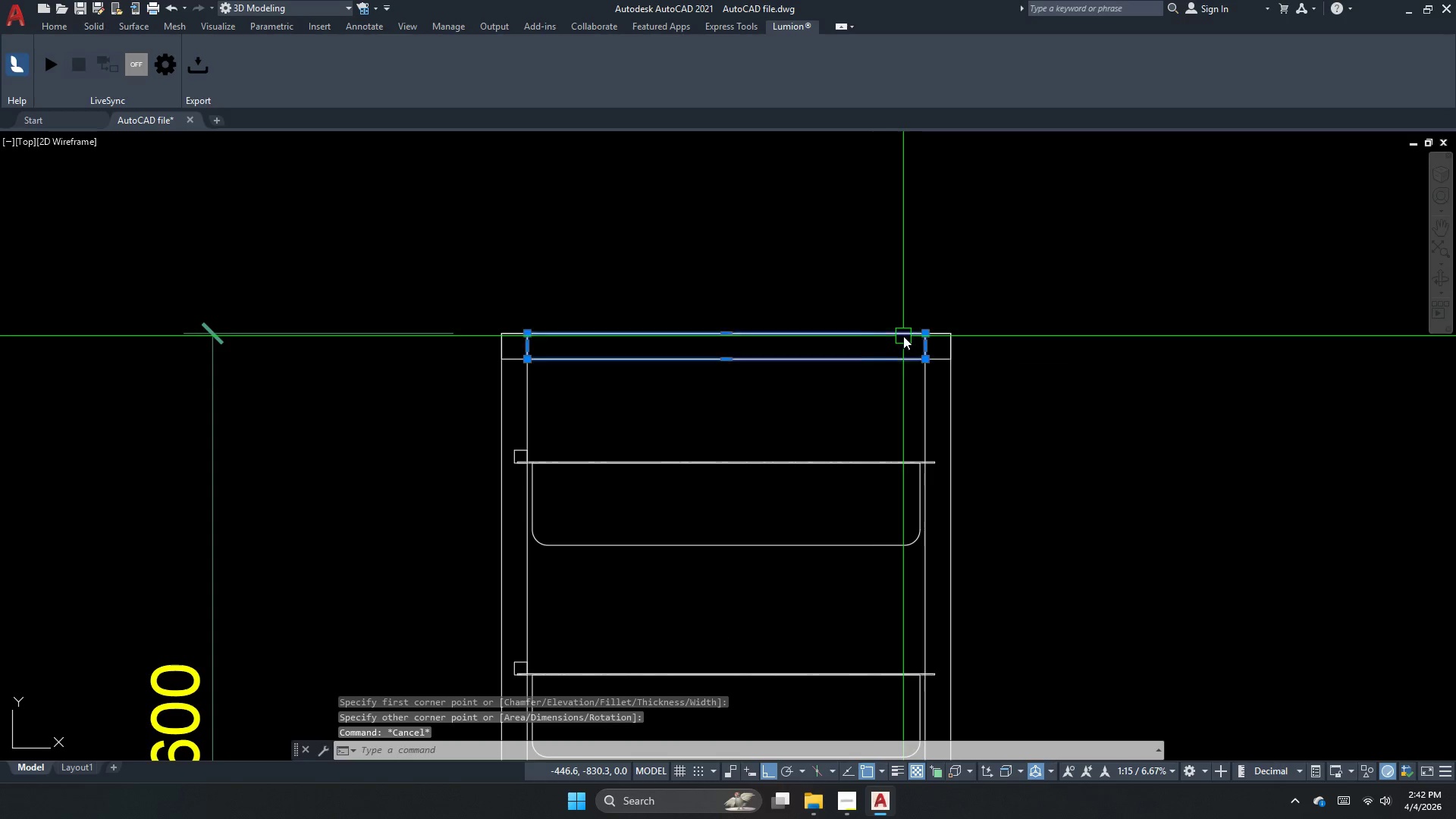 
left_click_drag(start_coordinate=[903, 336], to_coordinate=[872, 330])
 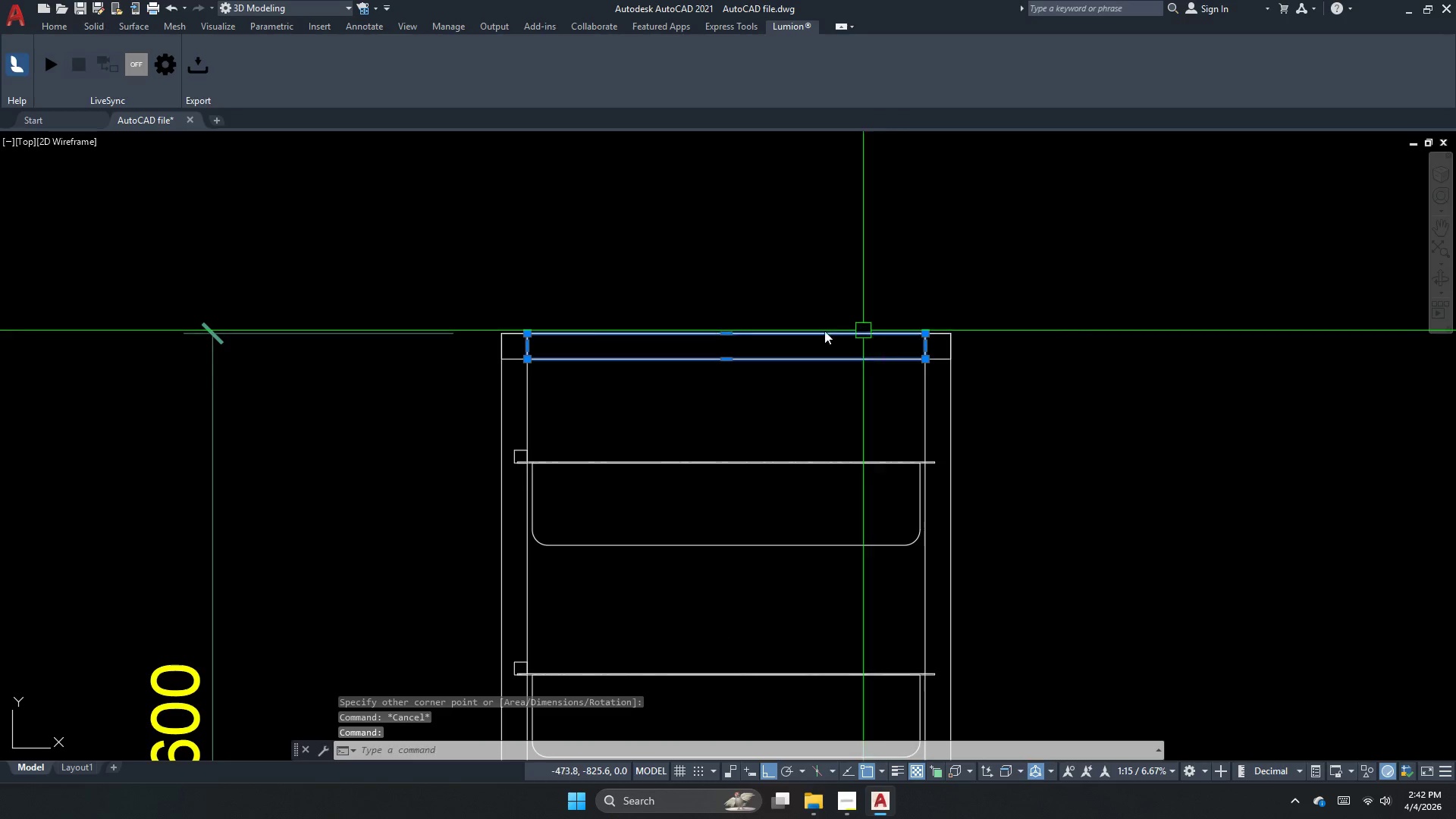 
key(M)
 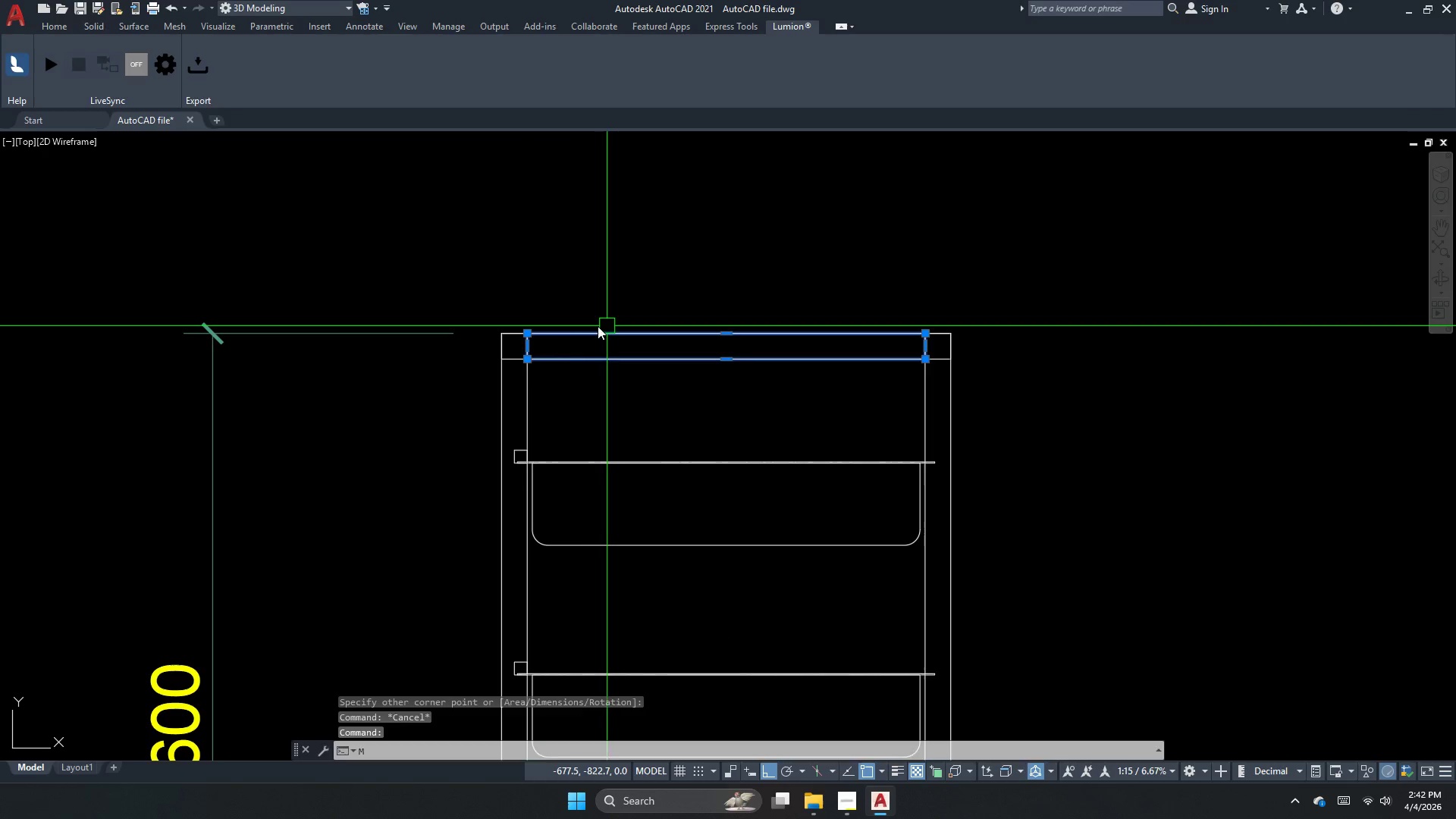 
key(Space)
 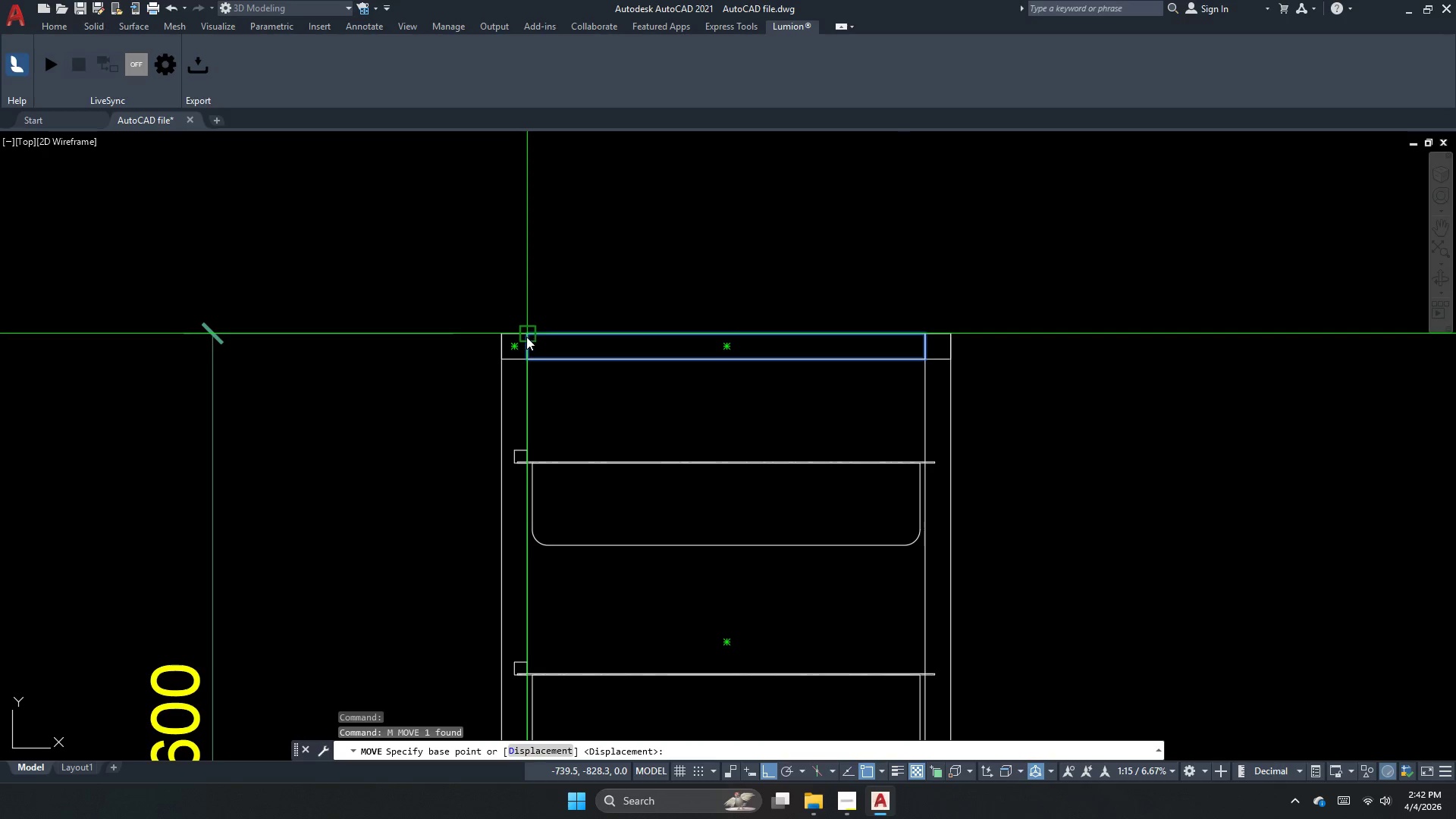 
left_click_drag(start_coordinate=[528, 337], to_coordinate=[552, 384])
 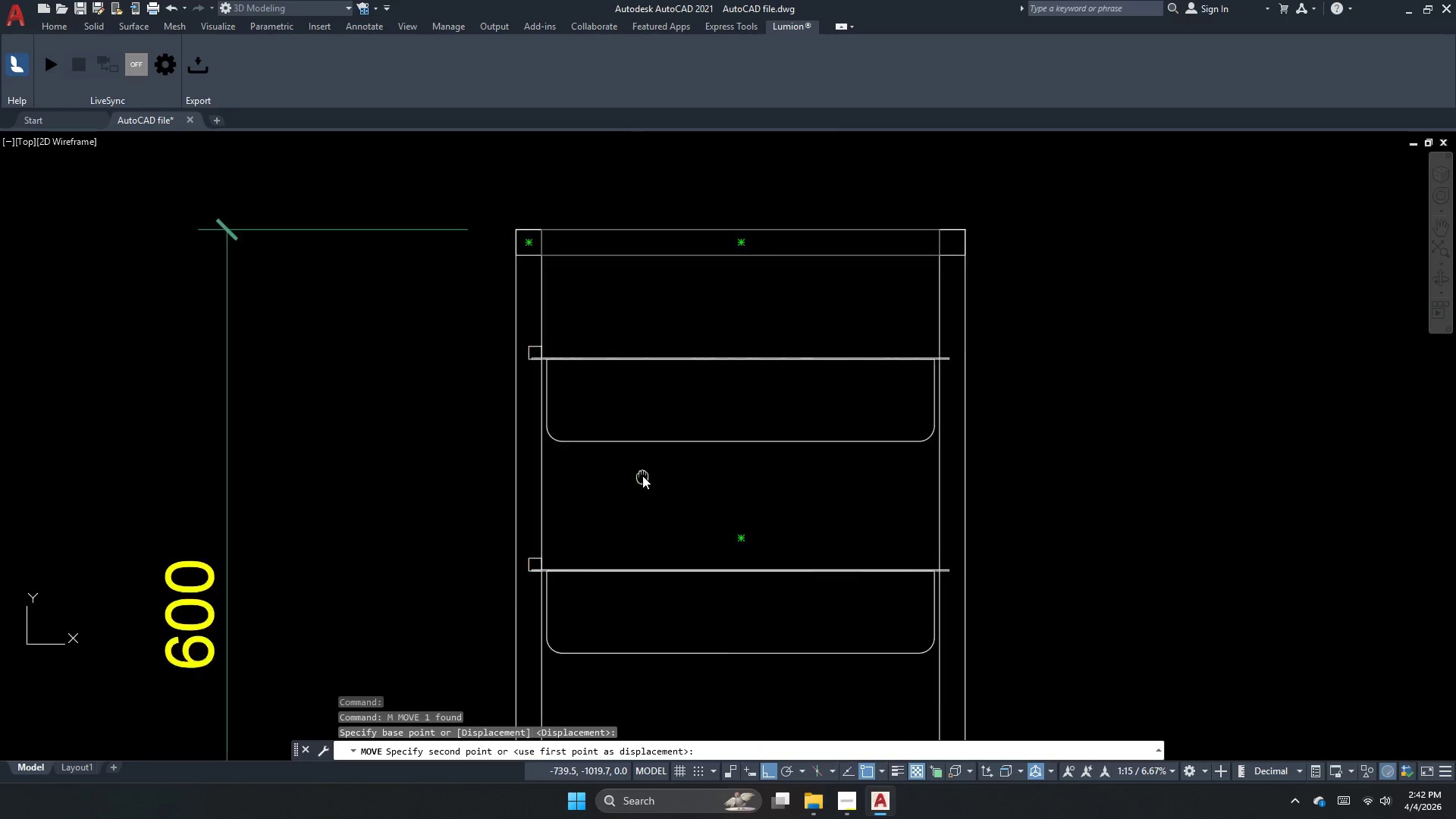 
scroll: coordinate [630, 381], scroll_direction: none, amount: 0.0
 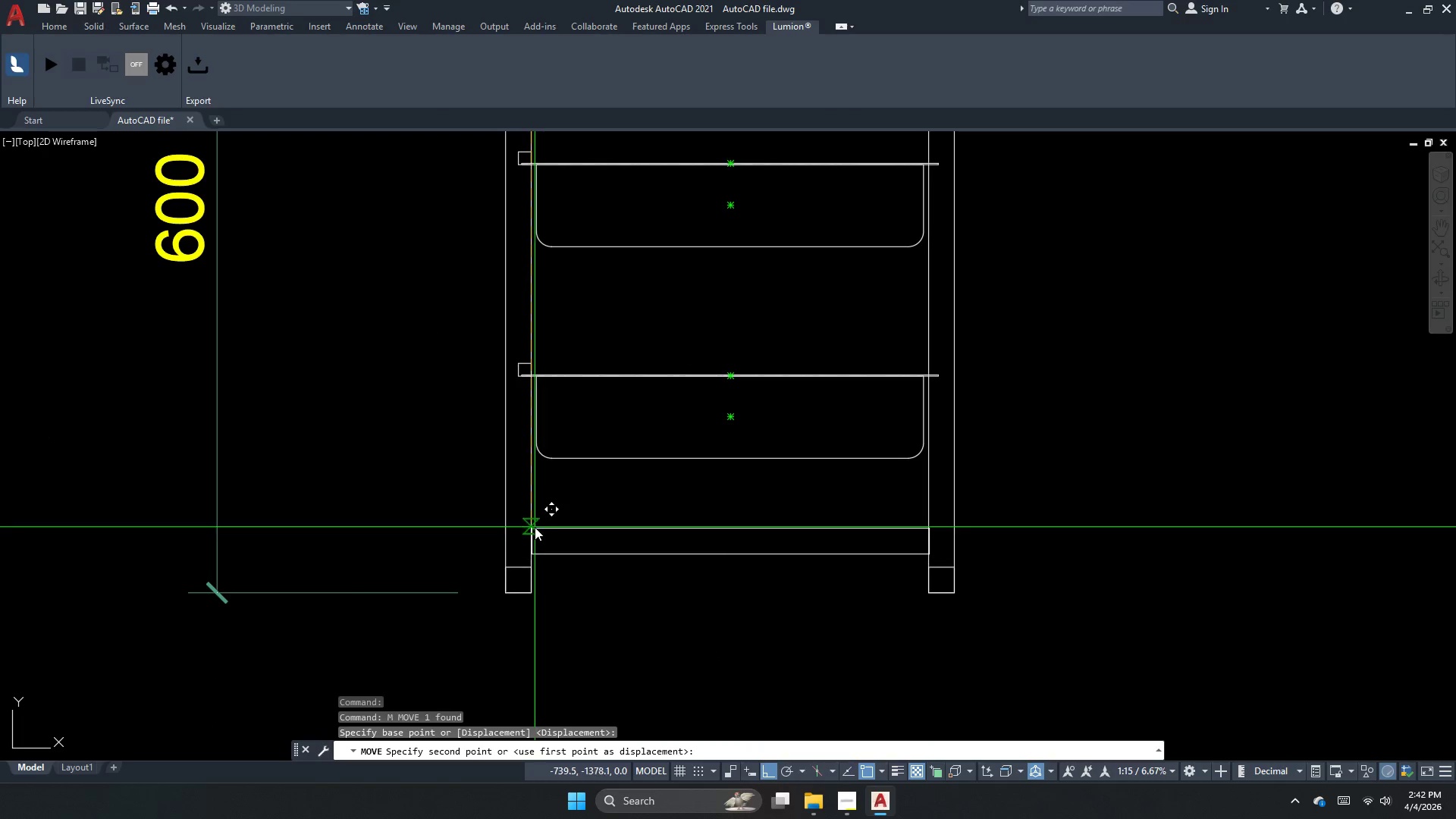 
left_click([535, 516])
 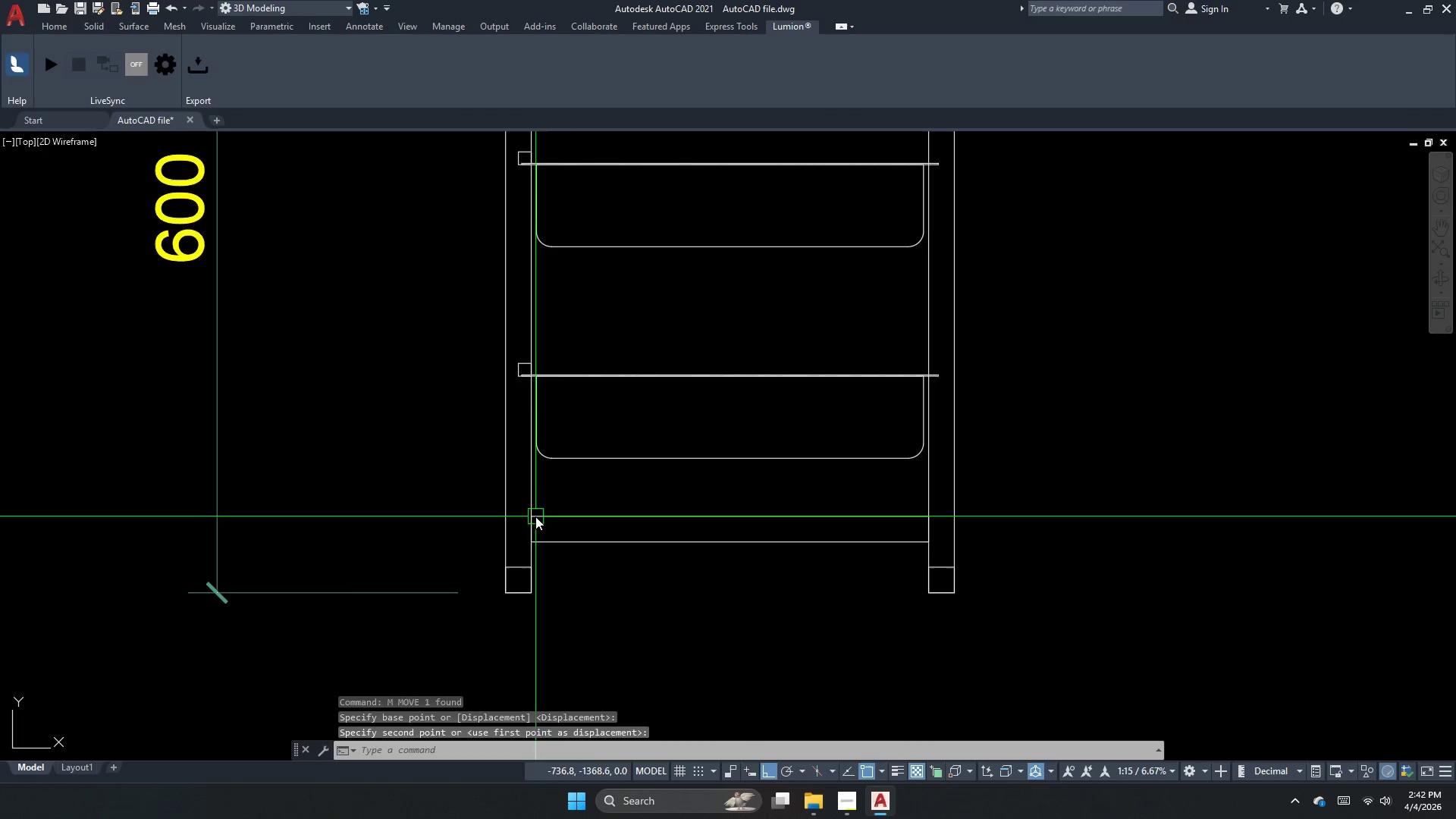 
key(Escape)
 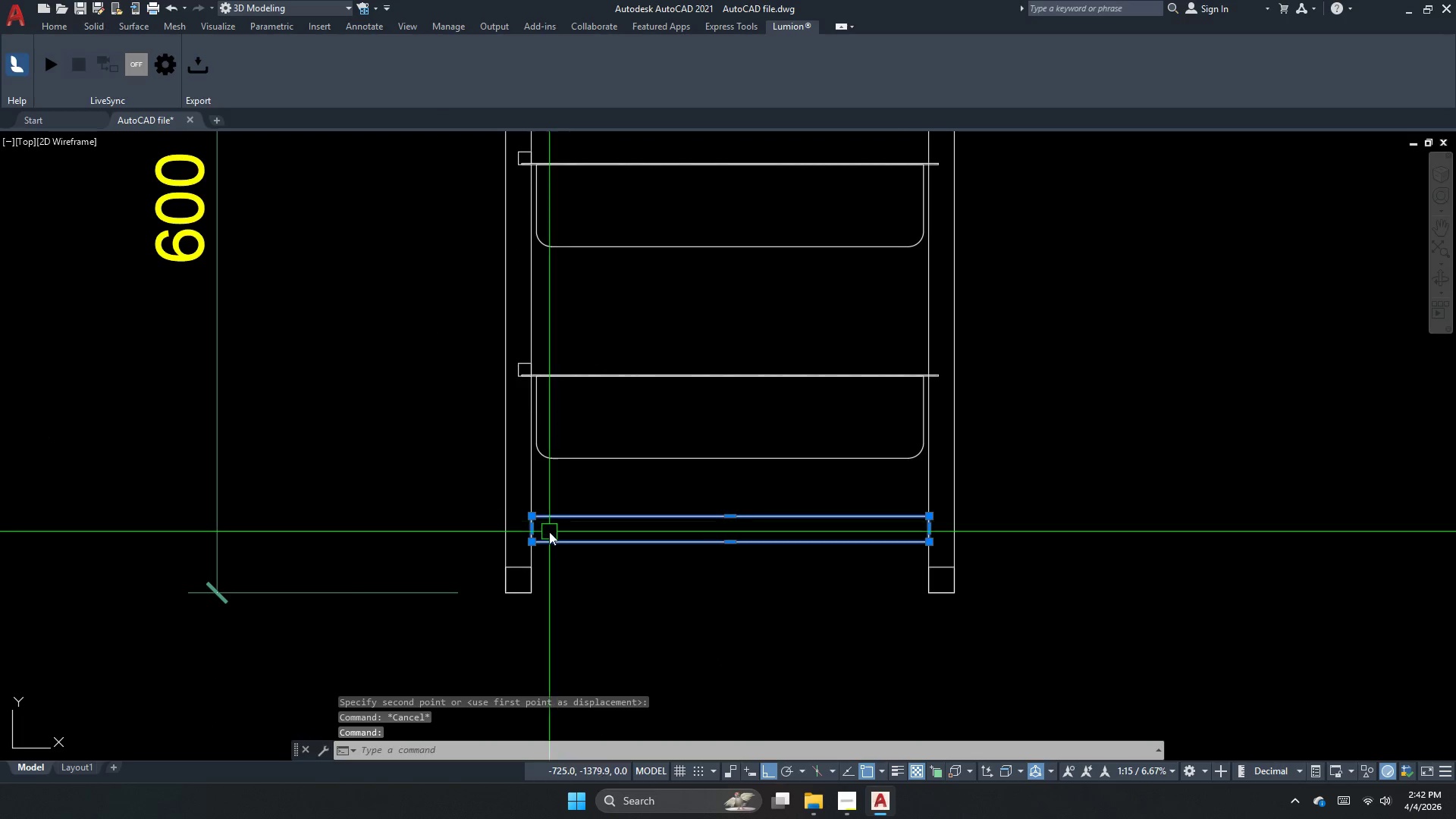 
key(M)
 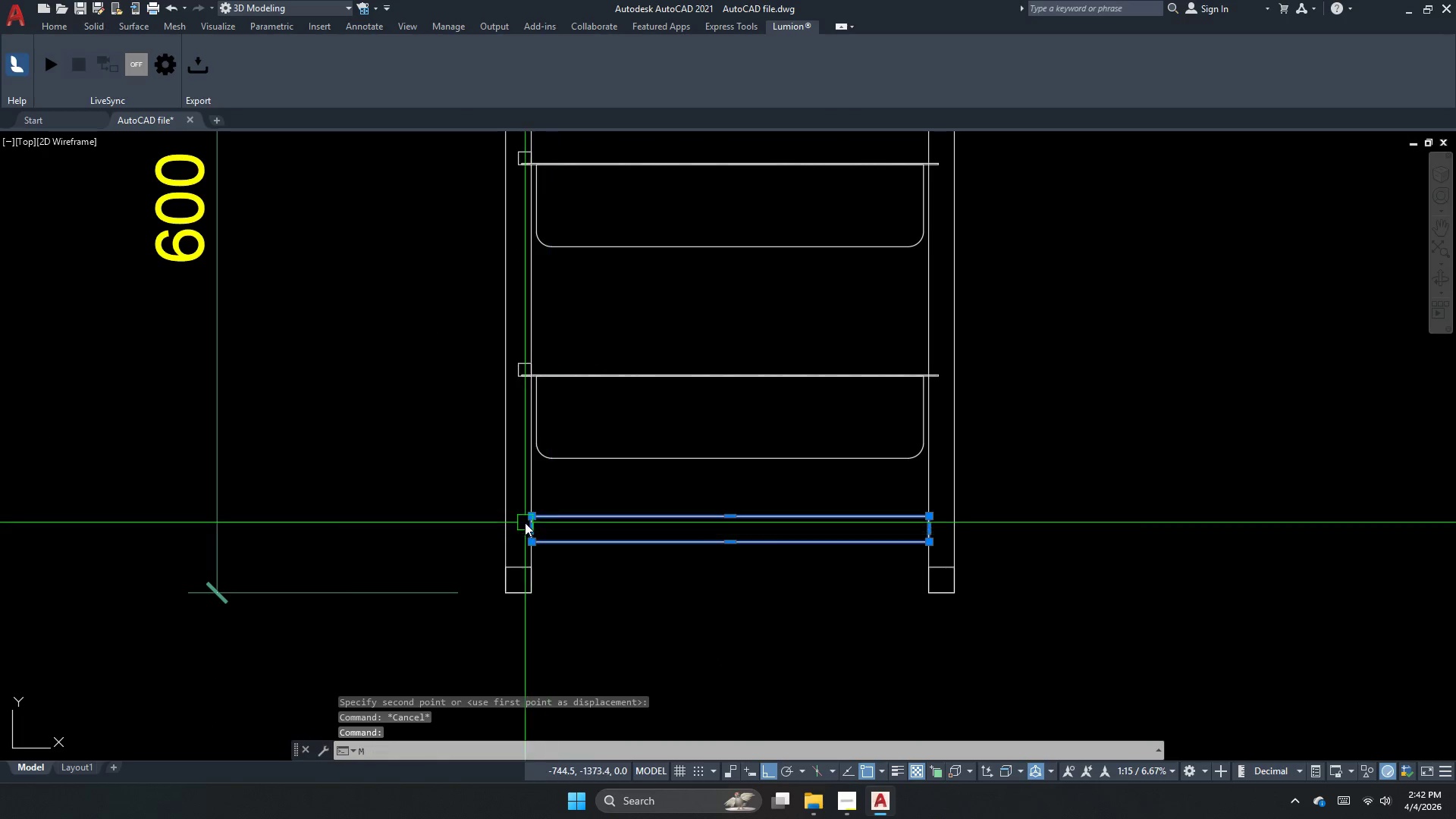 
key(Space)
 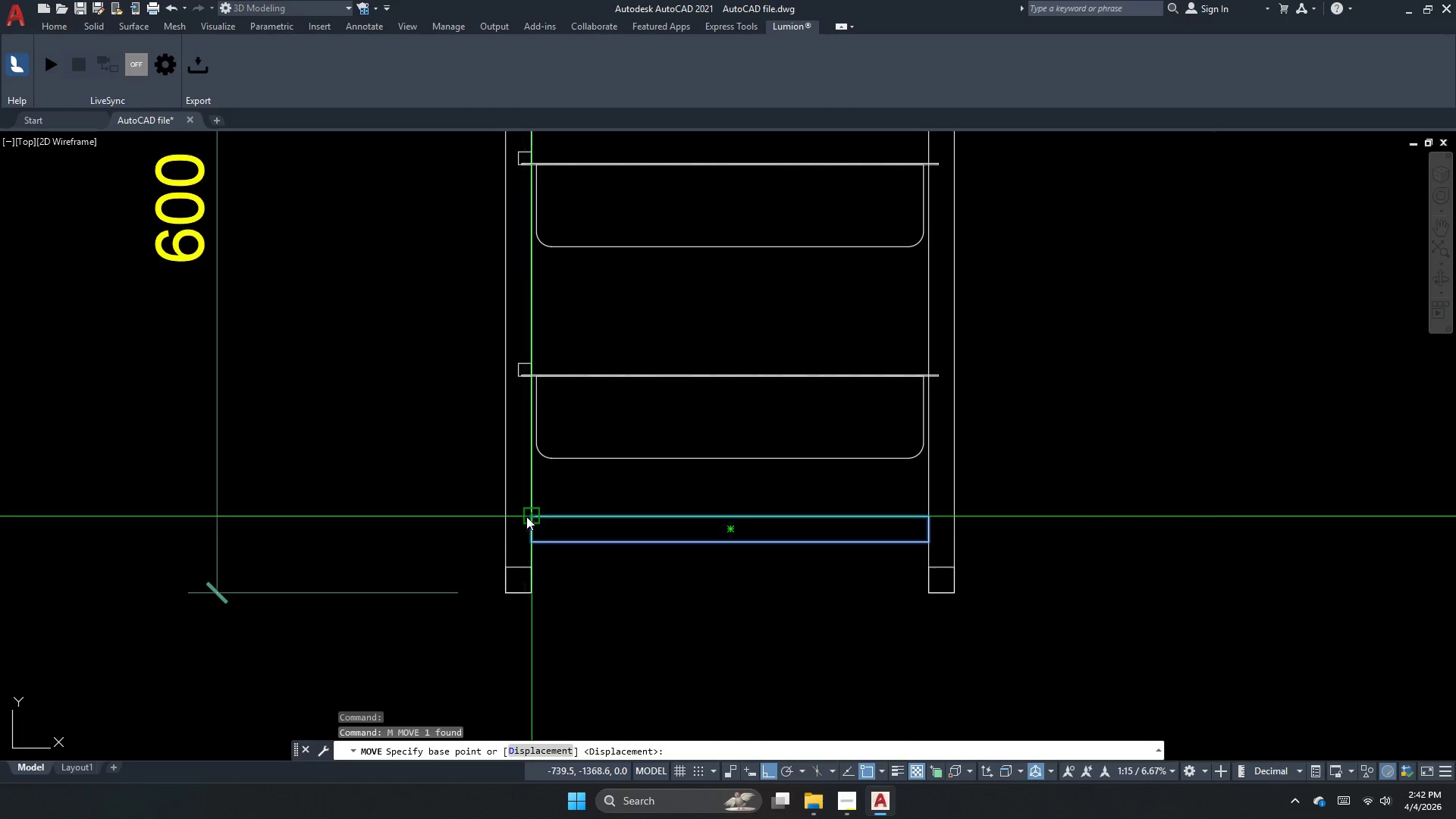 
scroll: coordinate [526, 516], scroll_direction: up, amount: 1.0
 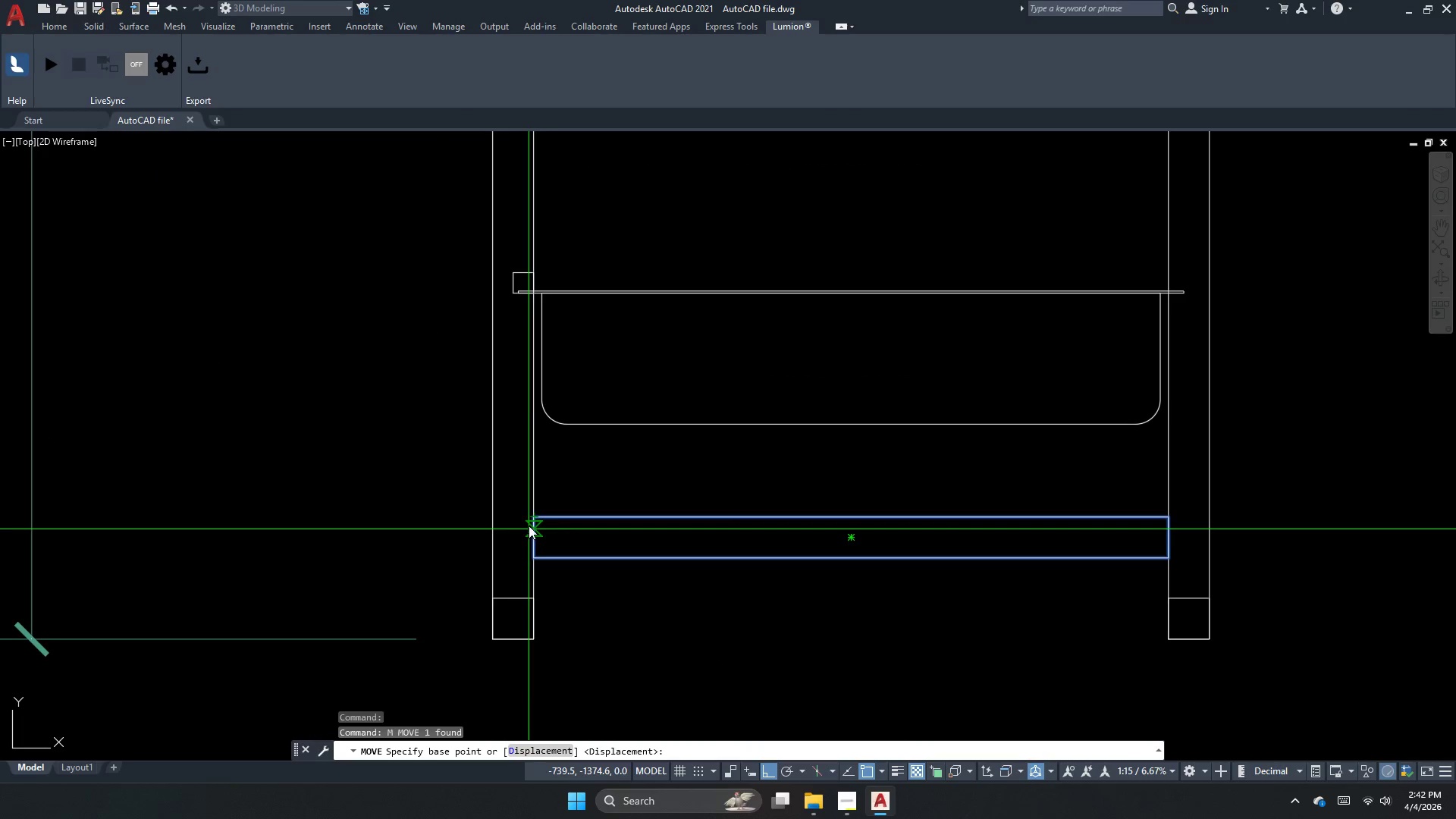 
key(Escape)
 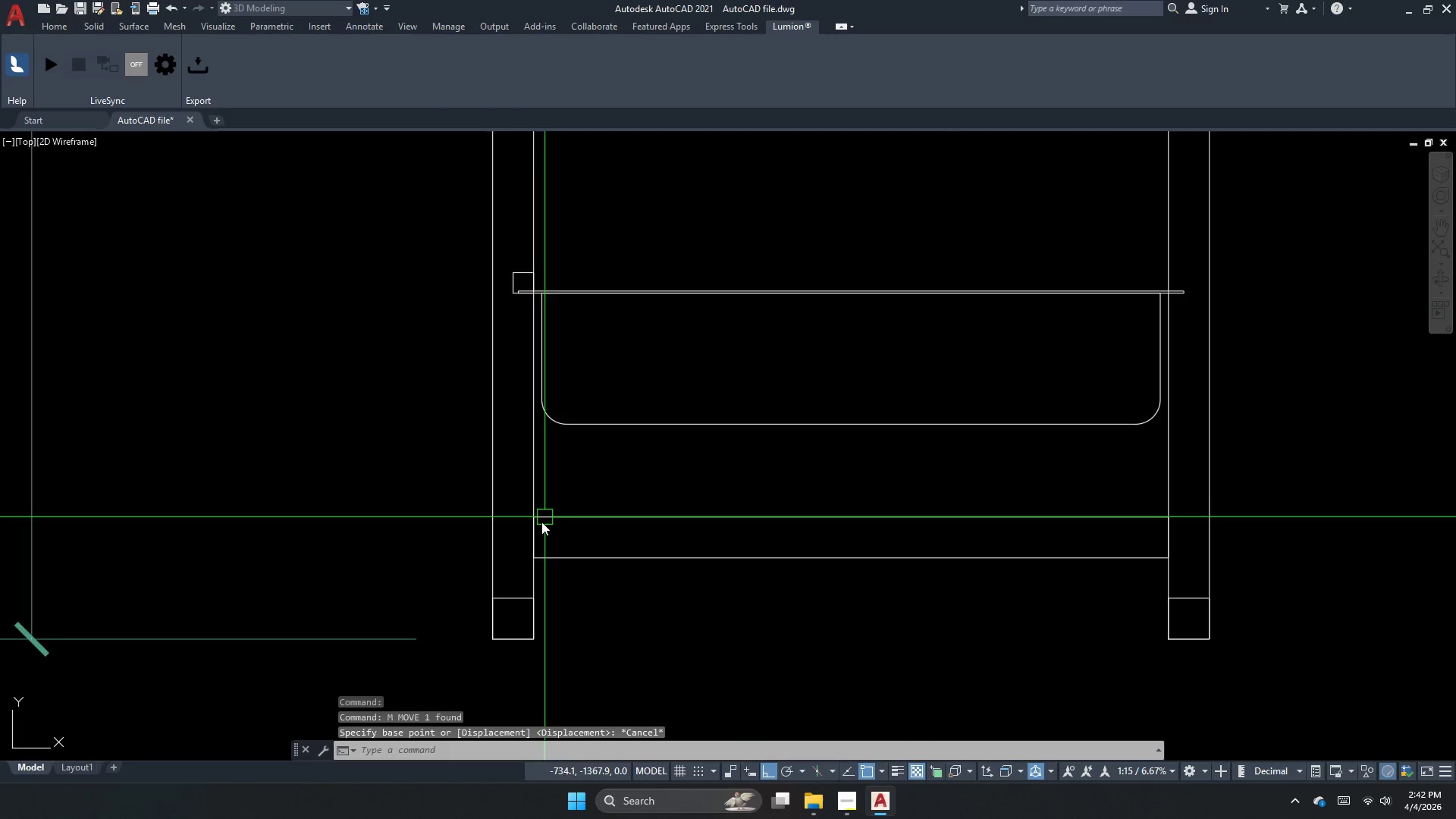 
key(Escape)
 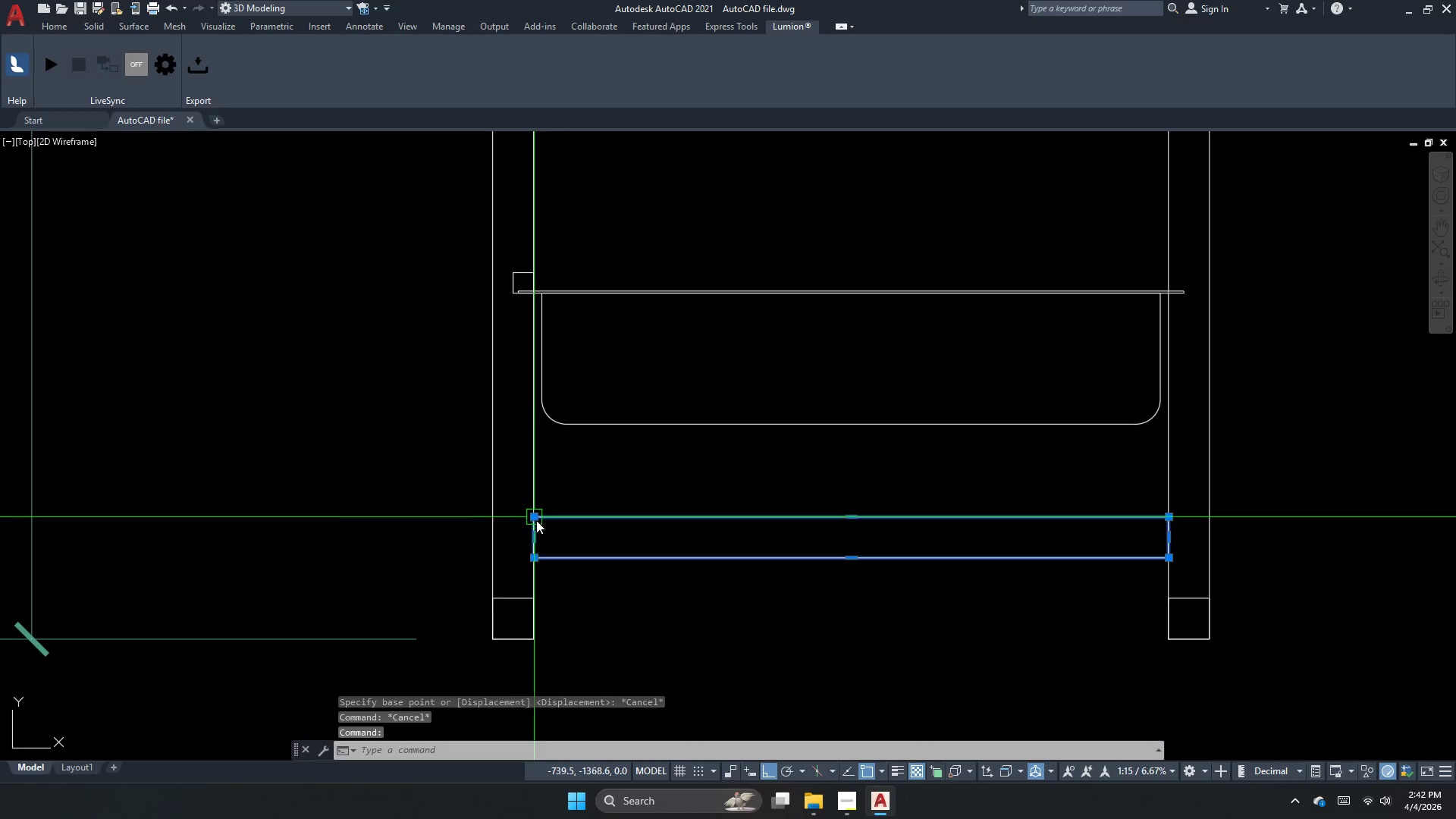 
key(M)
 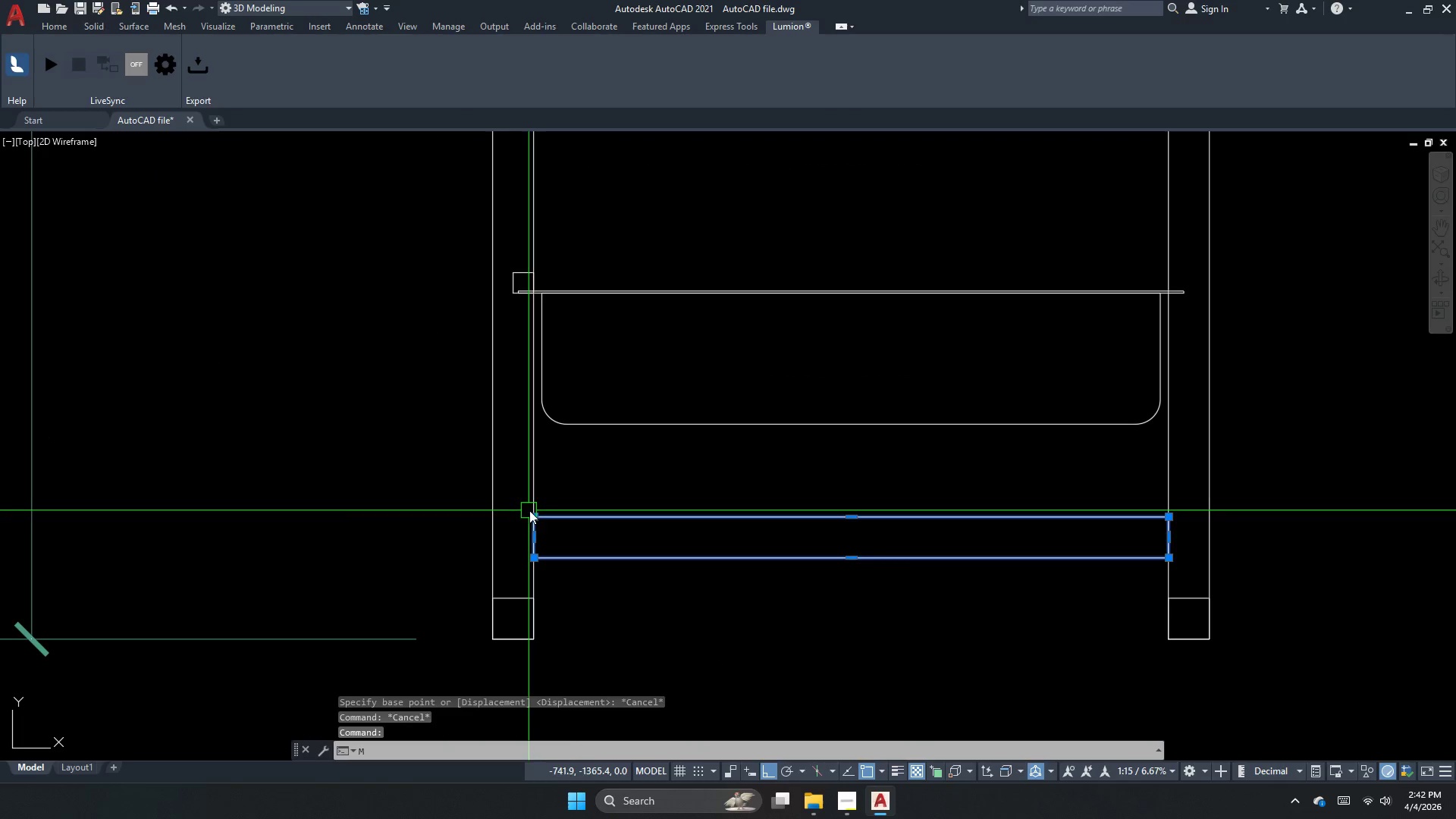 
key(Space)
 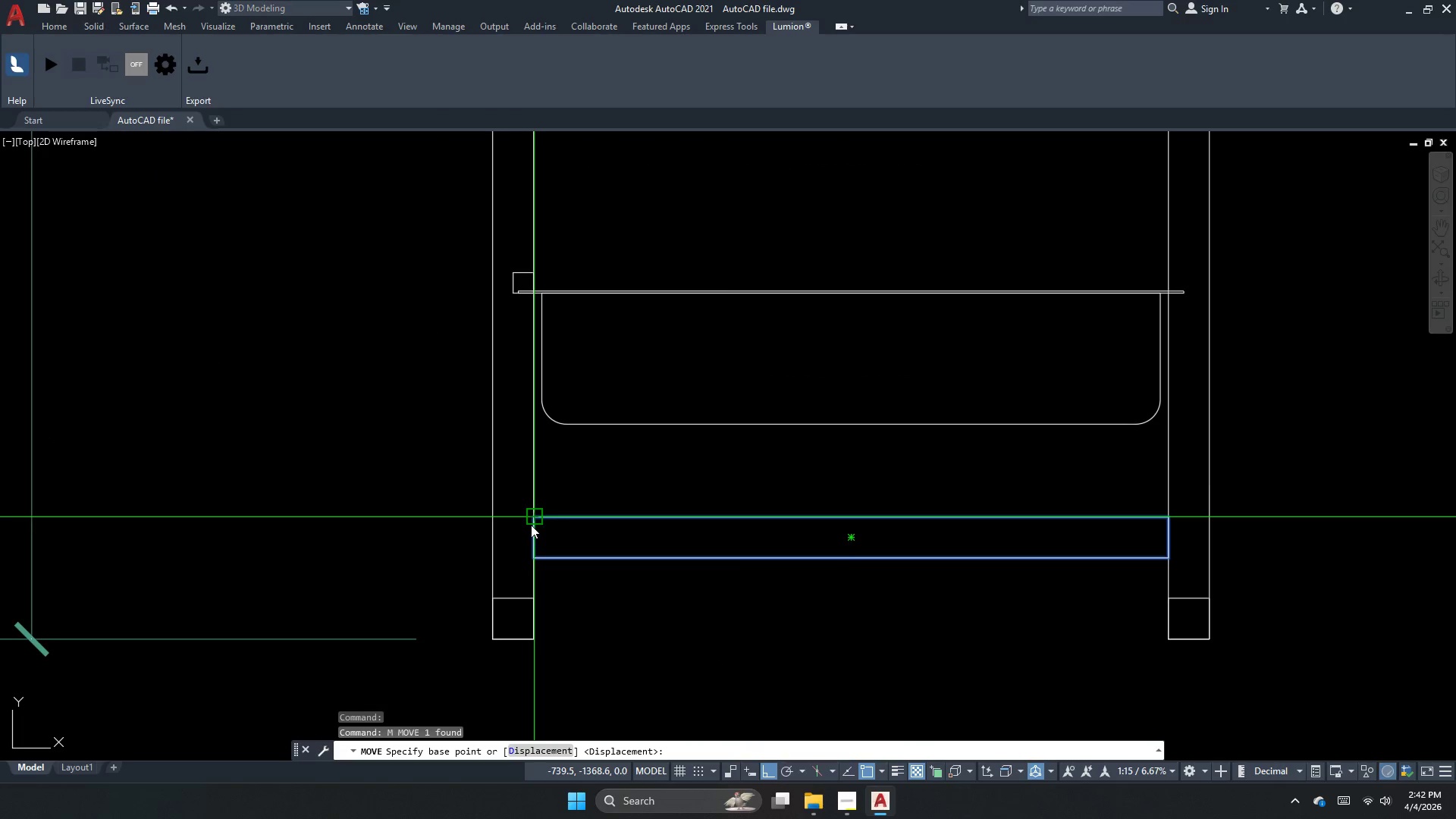 
left_click_drag(start_coordinate=[531, 525], to_coordinate=[529, 463])
 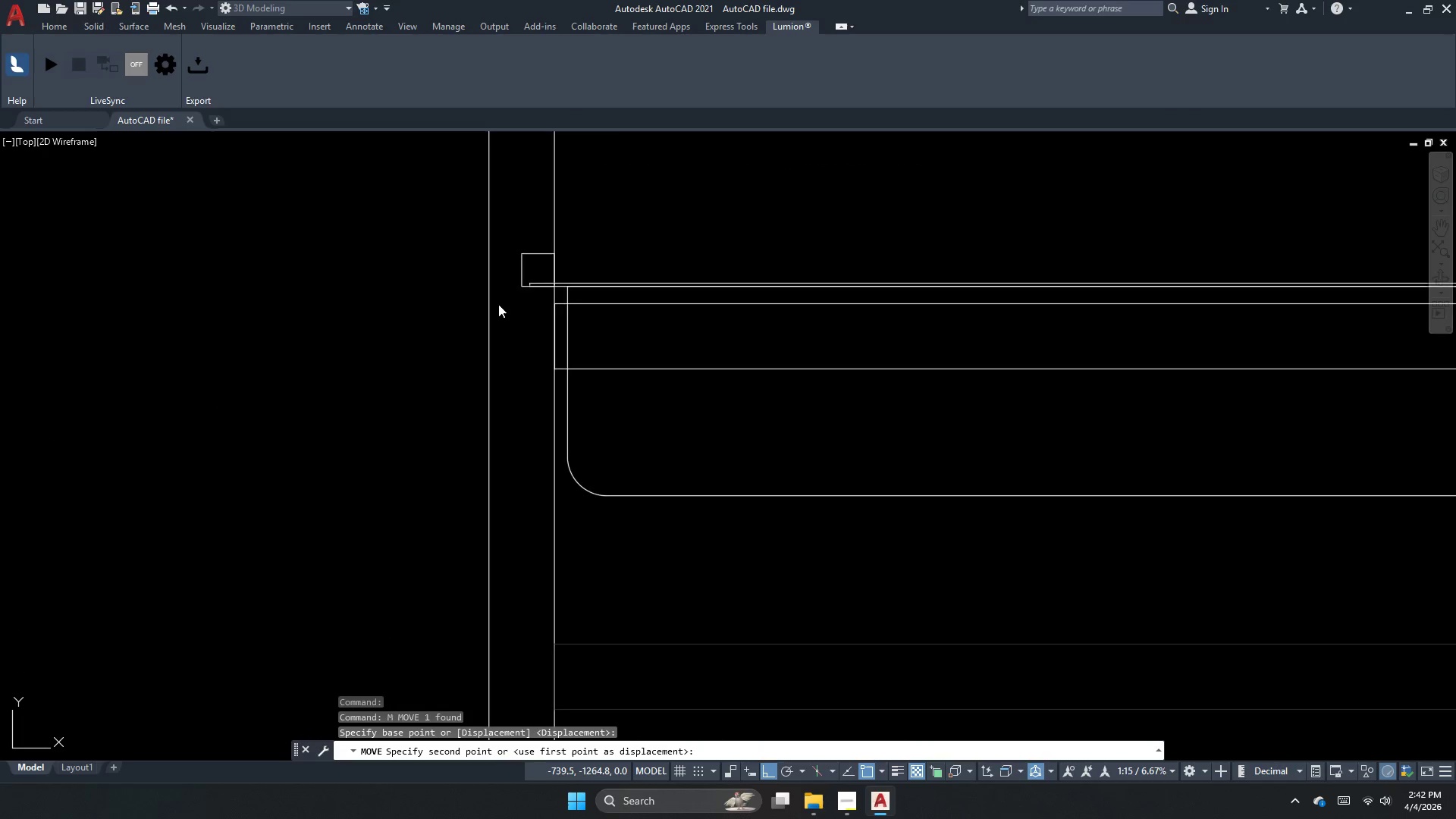 
scroll: coordinate [498, 304], scroll_direction: up, amount: 2.0
 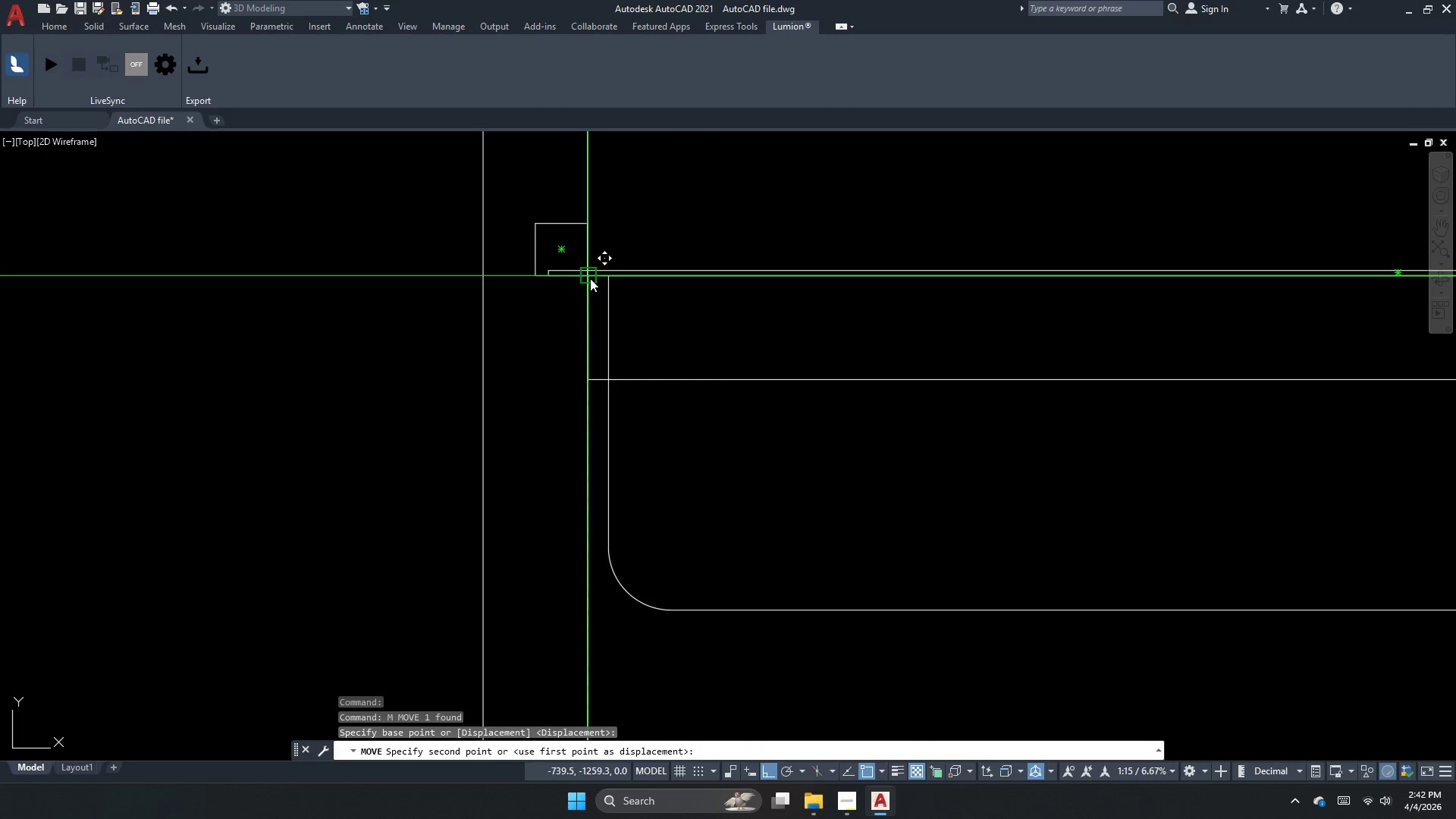 
left_click([591, 278])
 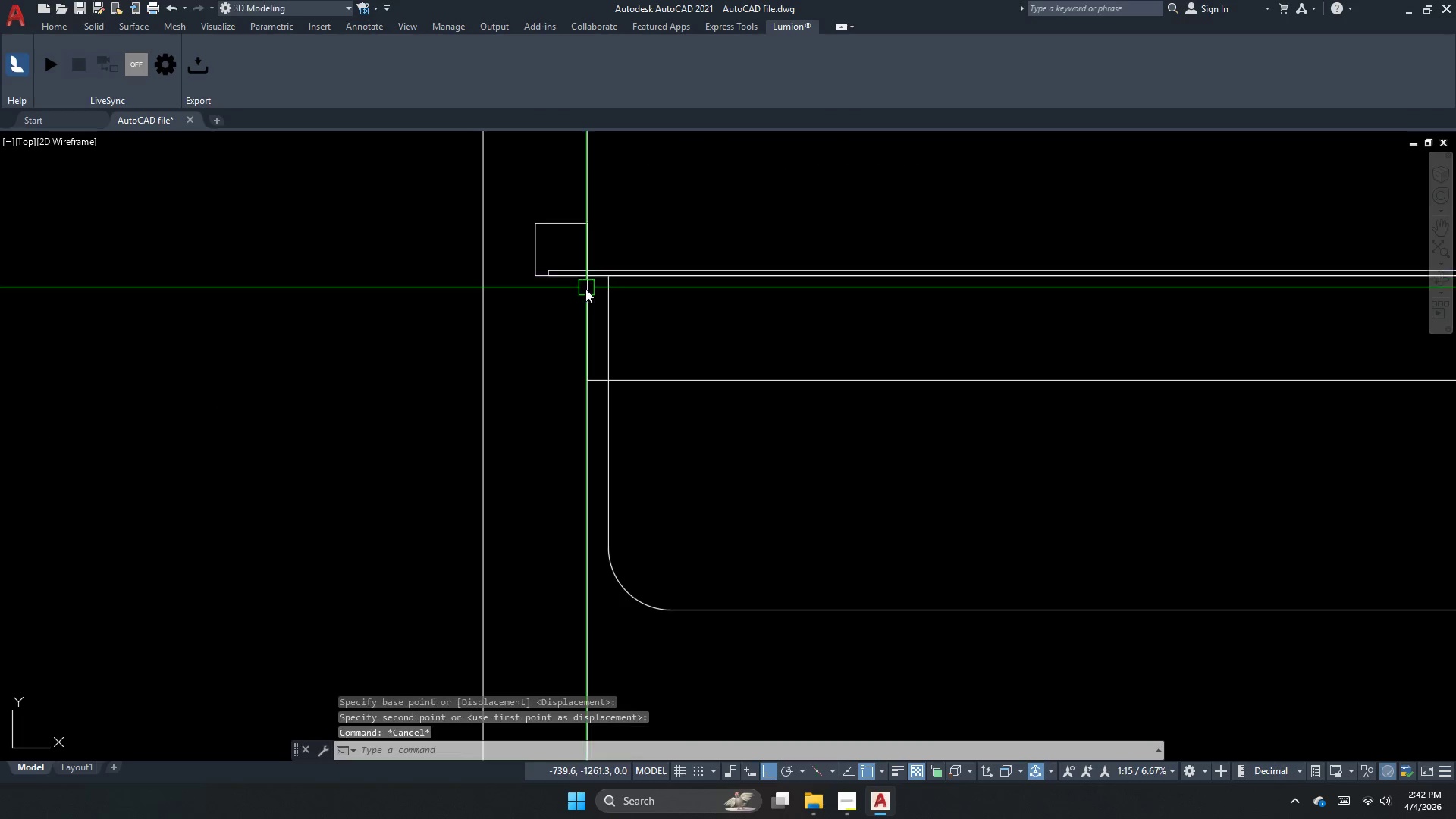 
key(Escape)
type(rec )
 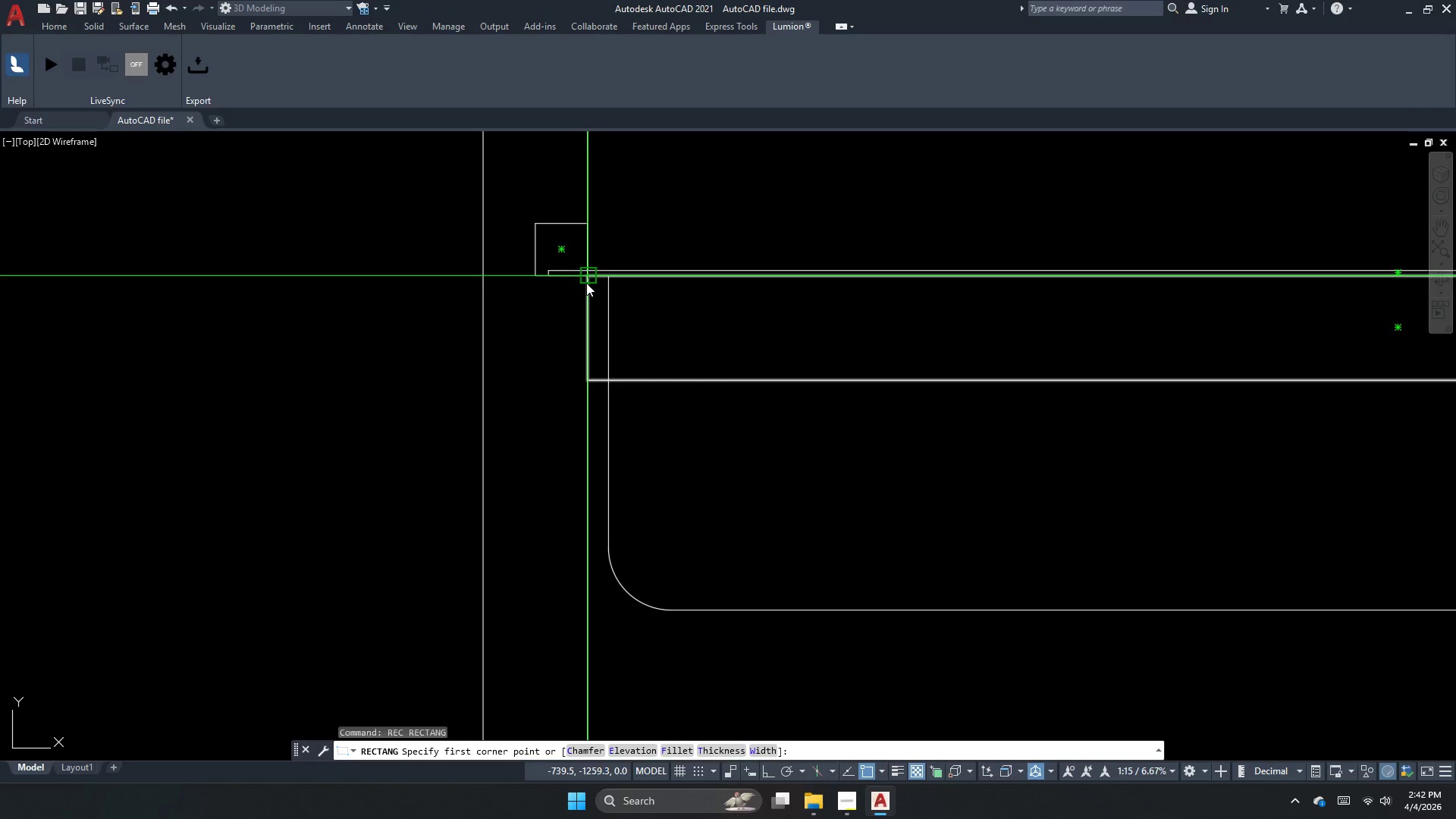 
left_click_drag(start_coordinate=[586, 283], to_coordinate=[563, 306])
 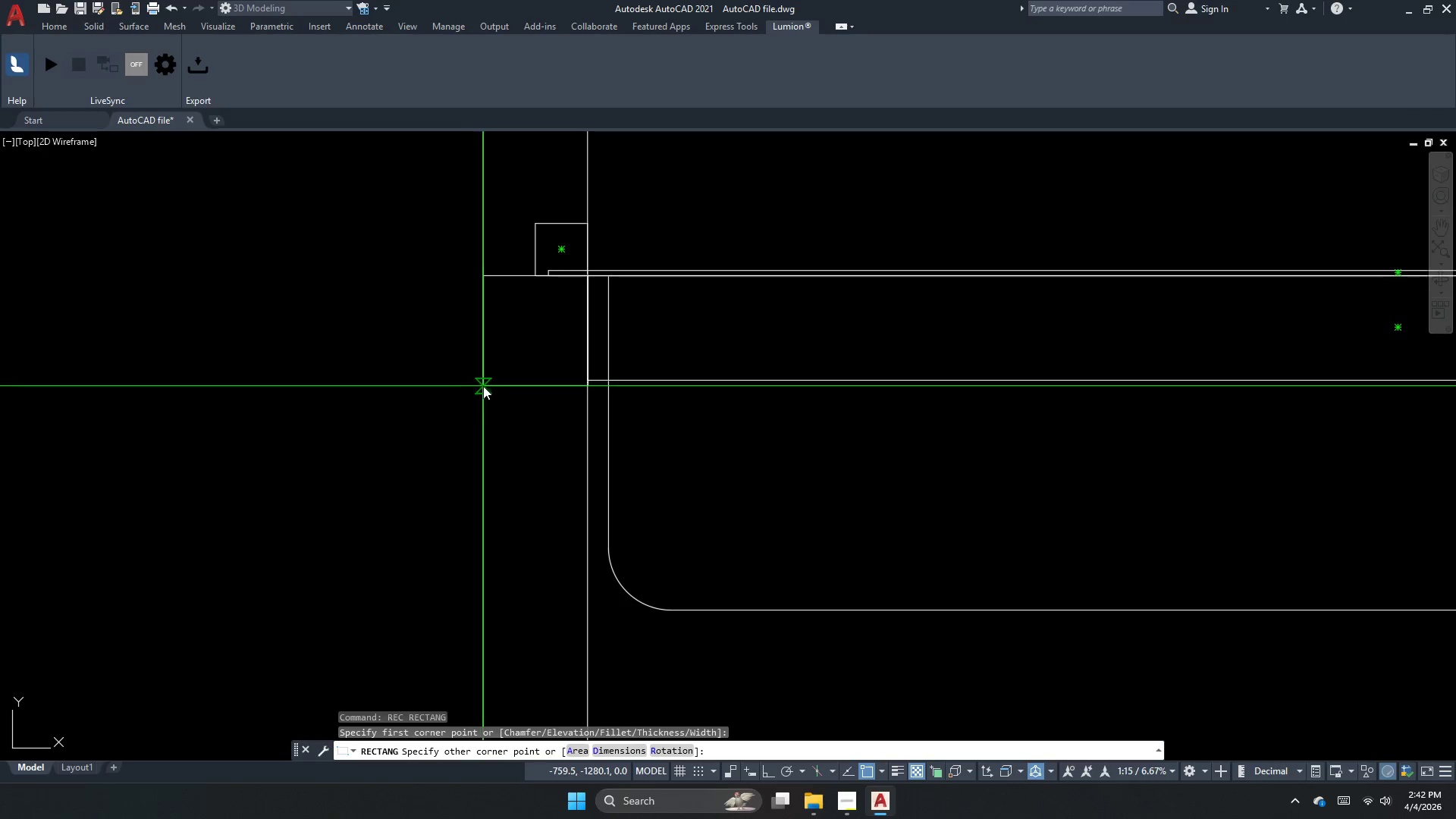 
left_click([484, 387])
 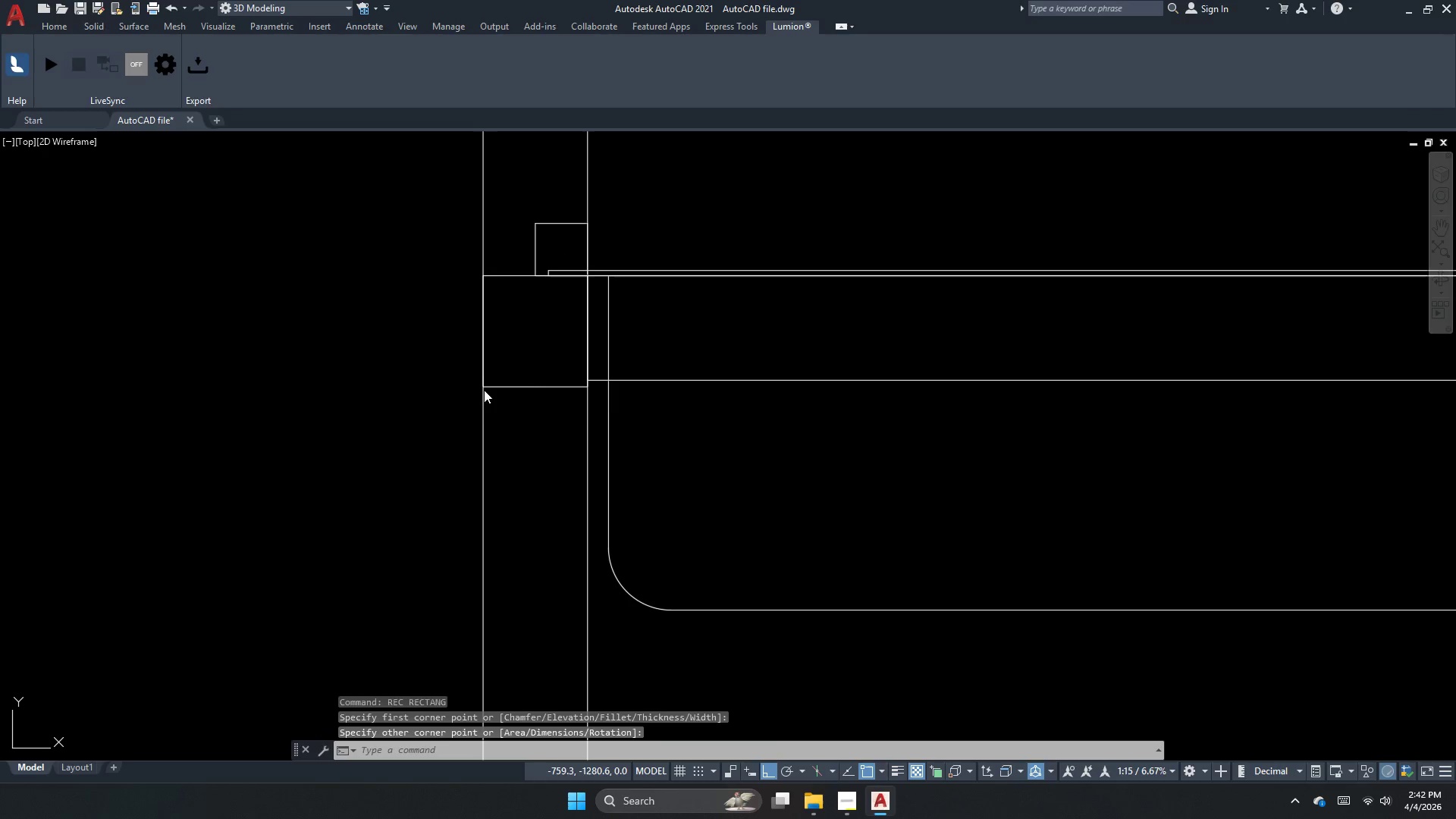 
key(Escape)
 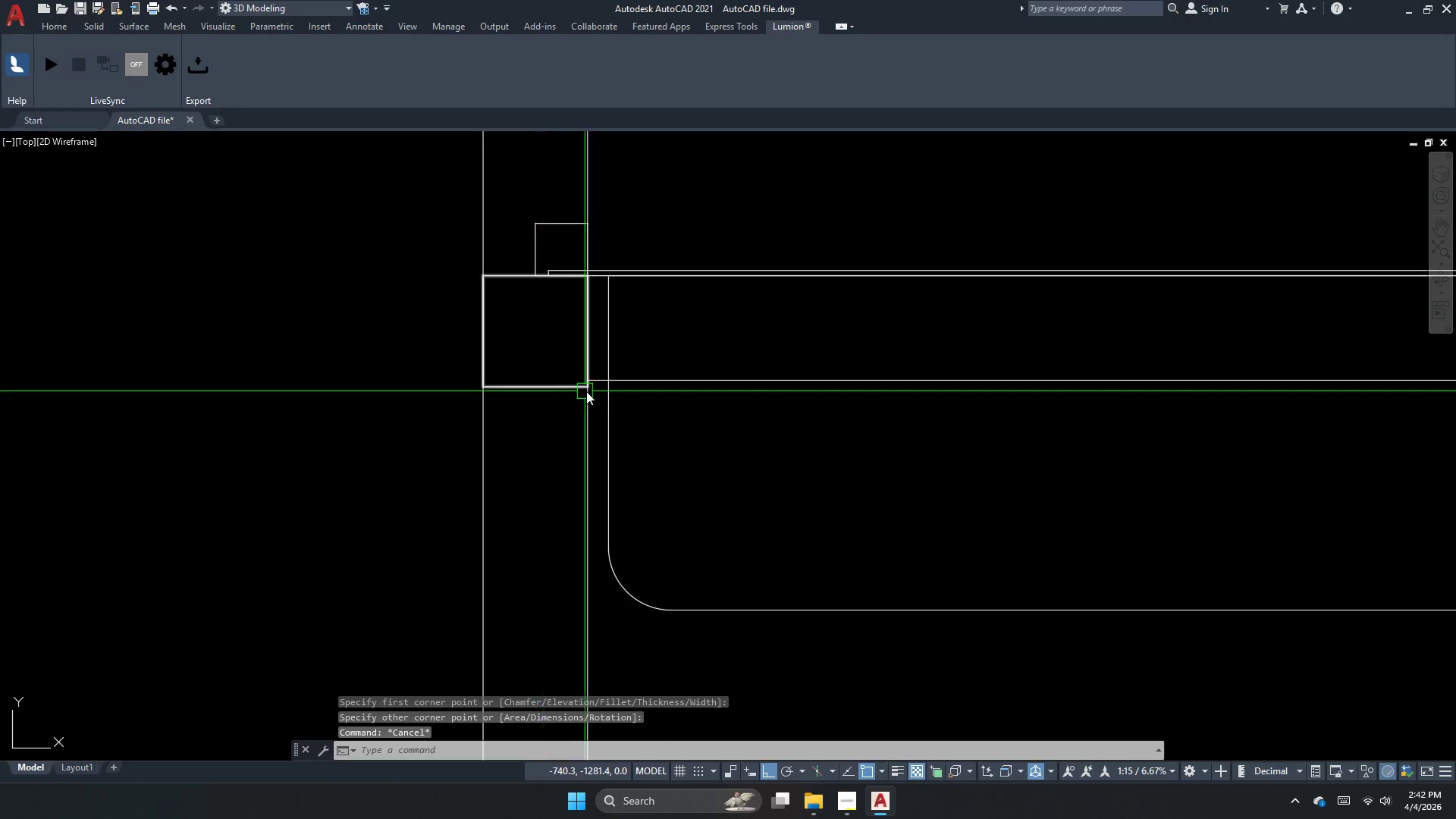 
key(S)
 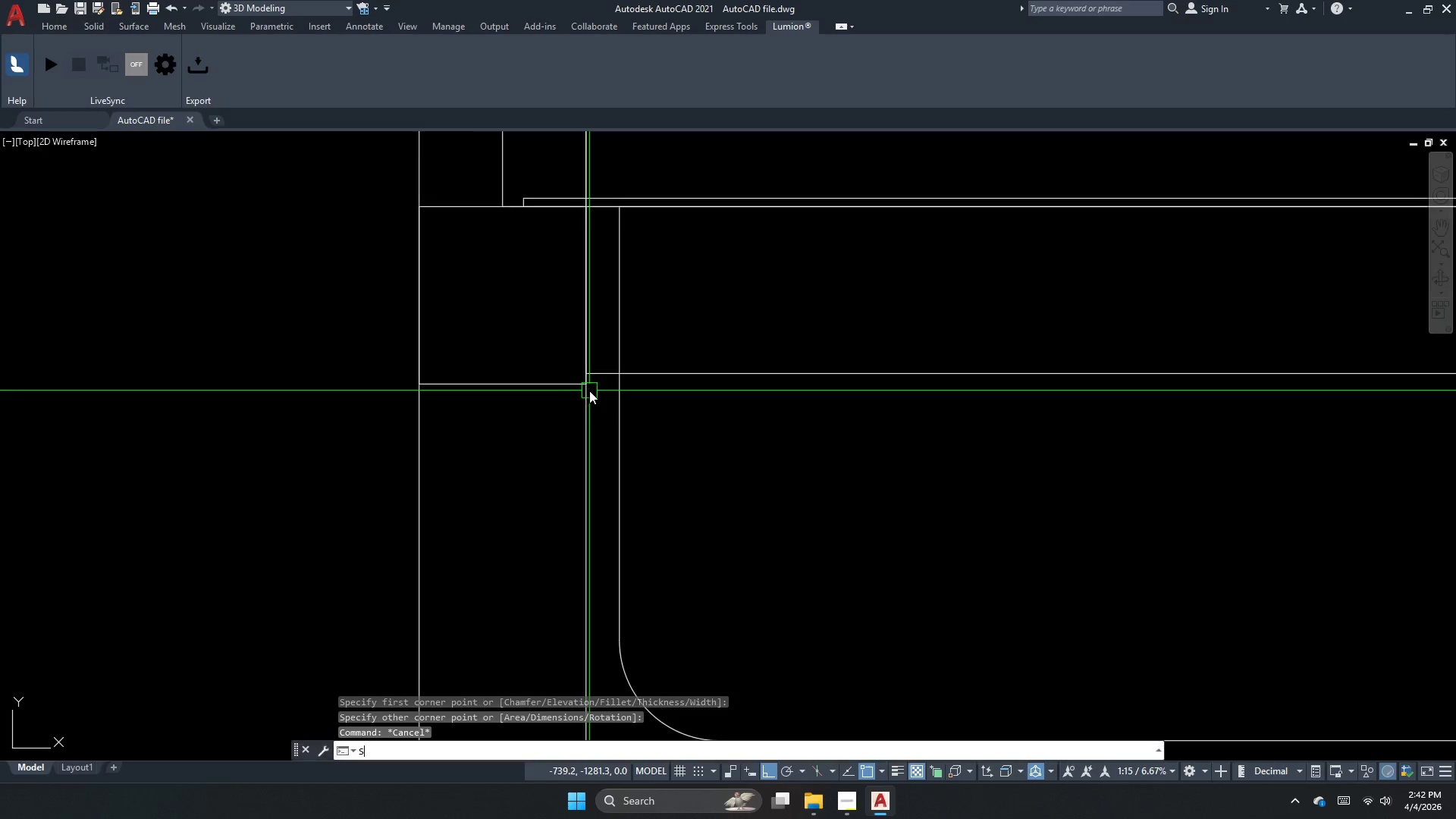 
key(Space)
 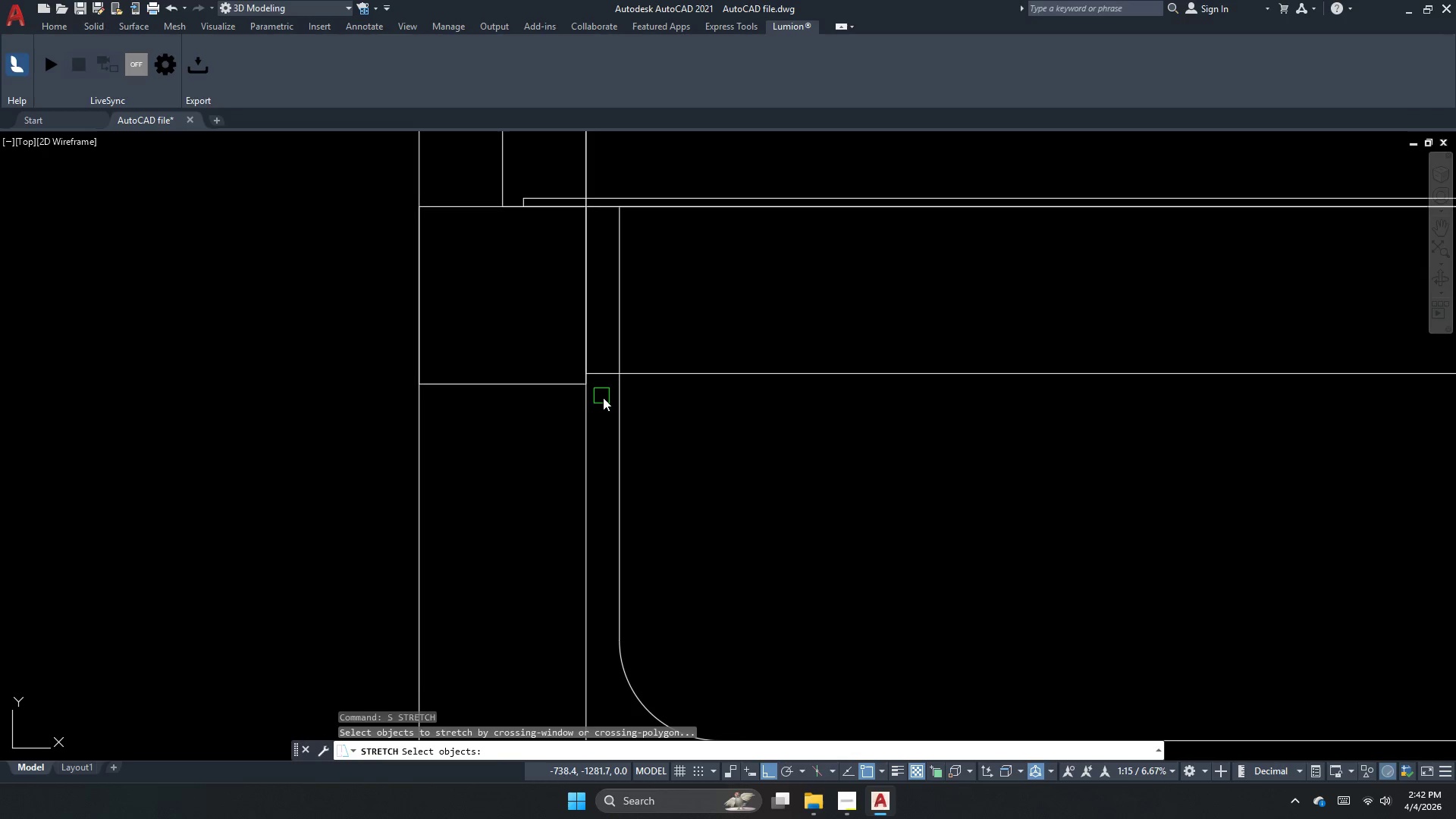 
left_click_drag(start_coordinate=[603, 403], to_coordinate=[586, 404])
 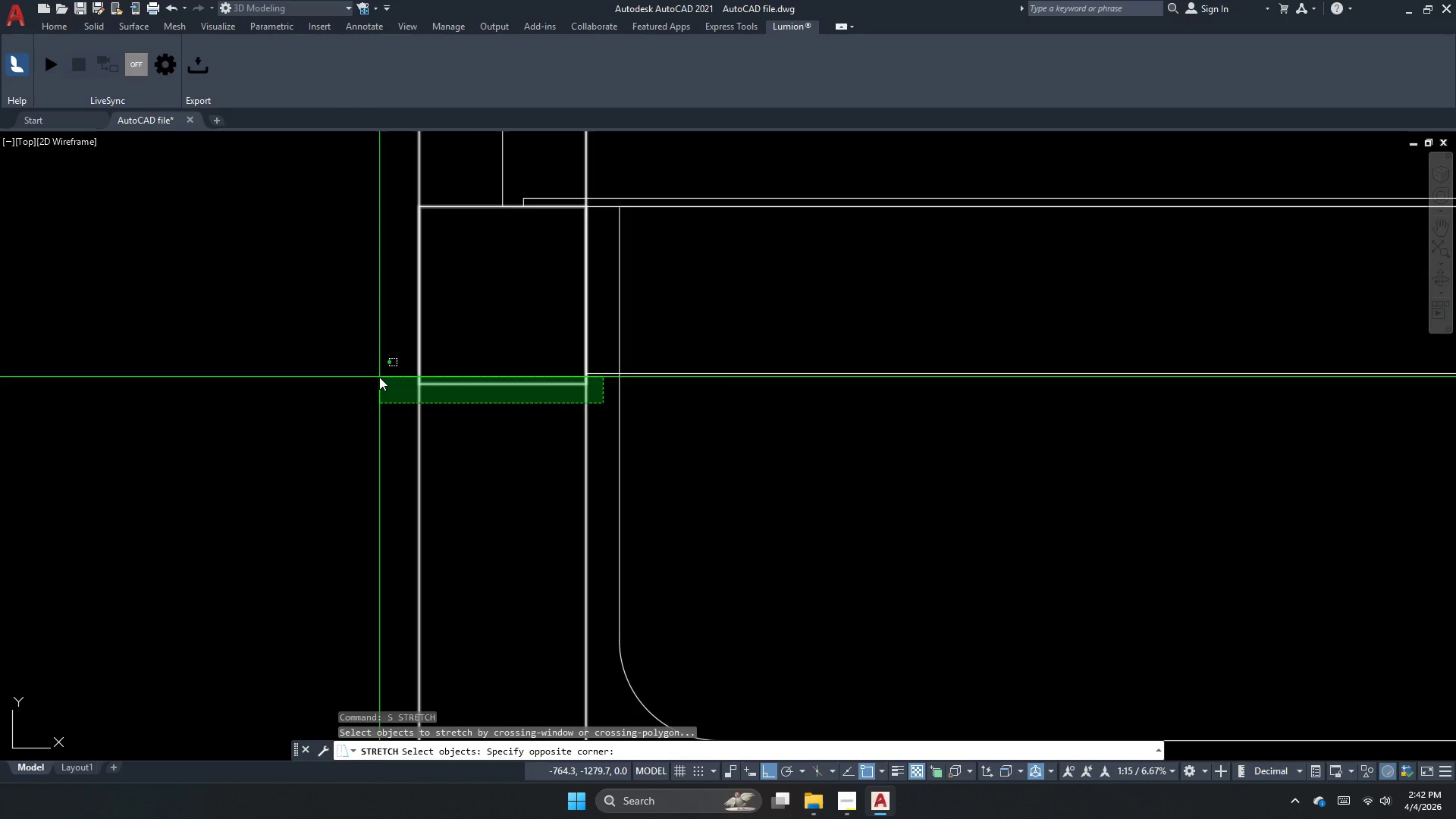 
scroll: coordinate [589, 391], scroll_direction: up, amount: 1.0
 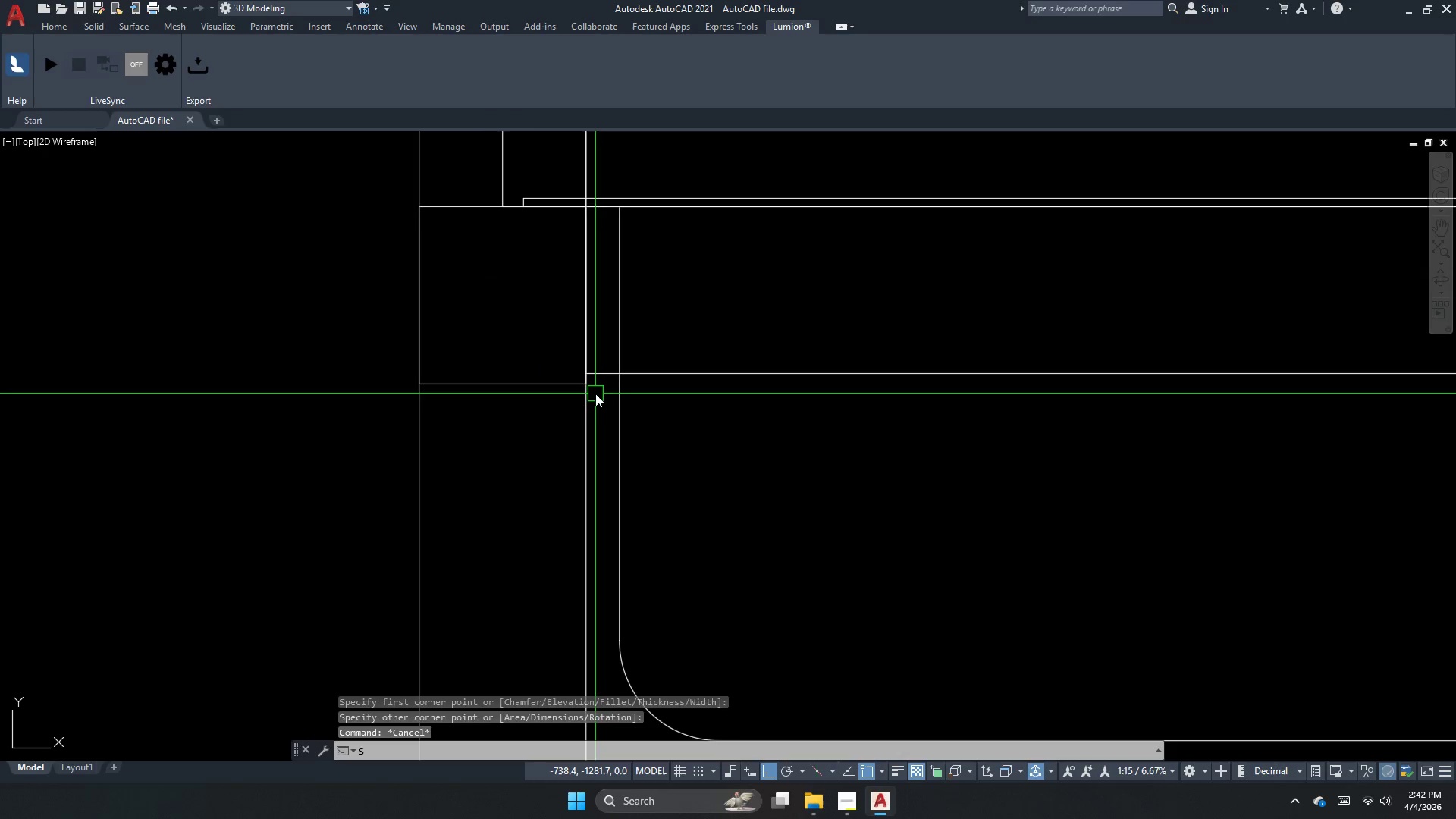 
left_click([379, 377])
 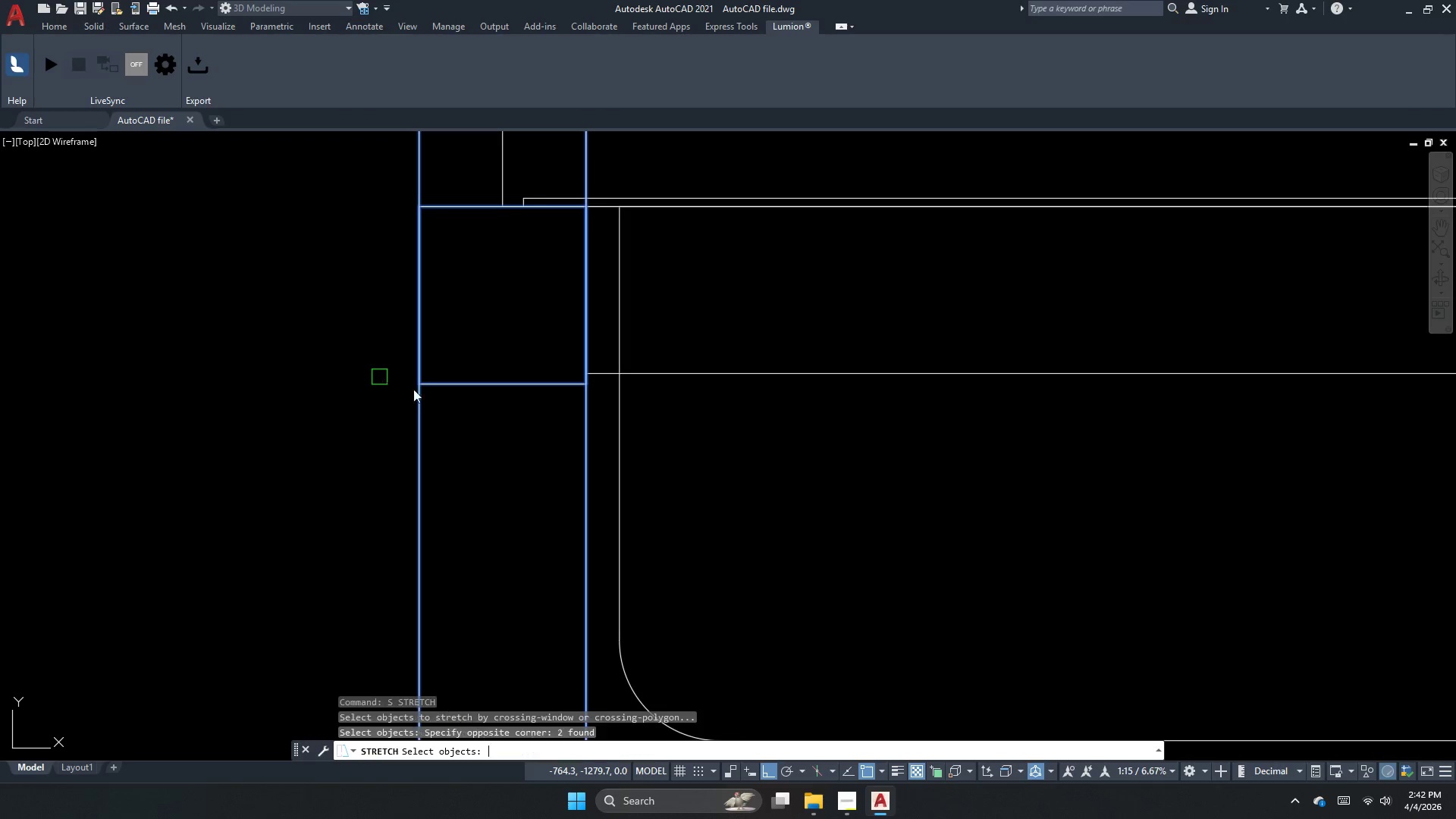 
key(Space)
 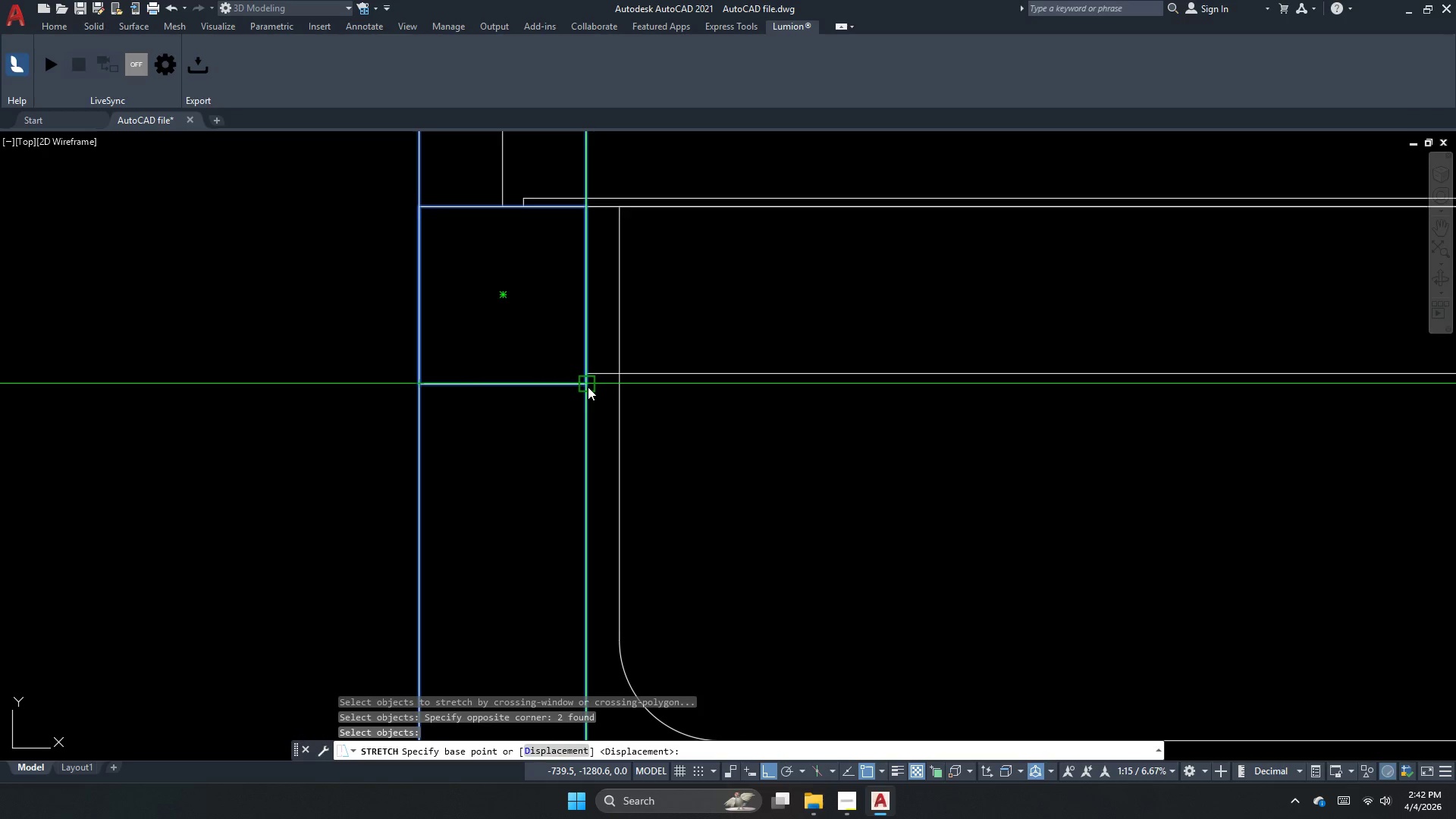 
left_click_drag(start_coordinate=[587, 387], to_coordinate=[585, 382])
 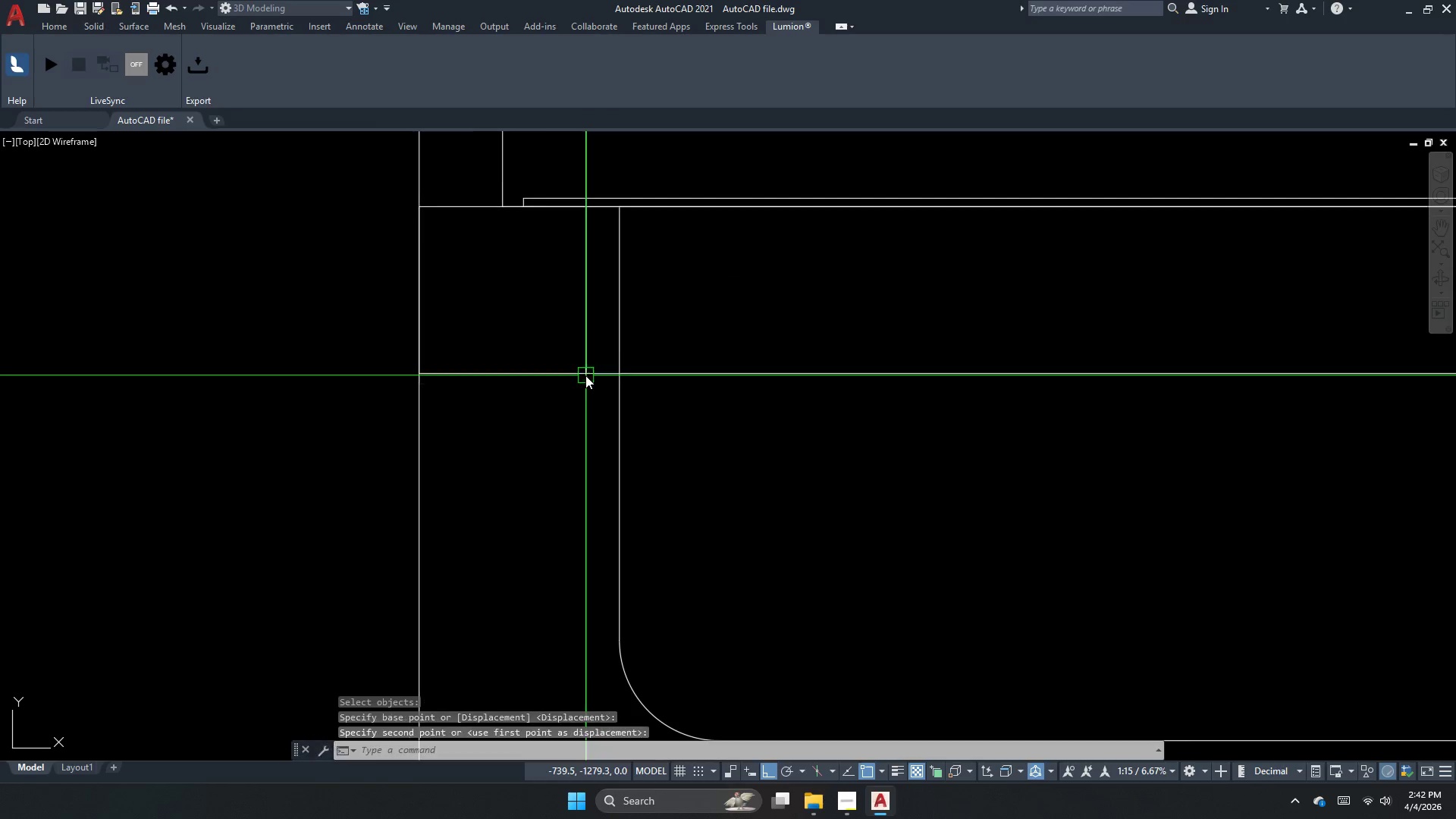 
left_click_drag(start_coordinate=[585, 375], to_coordinate=[557, 394])
 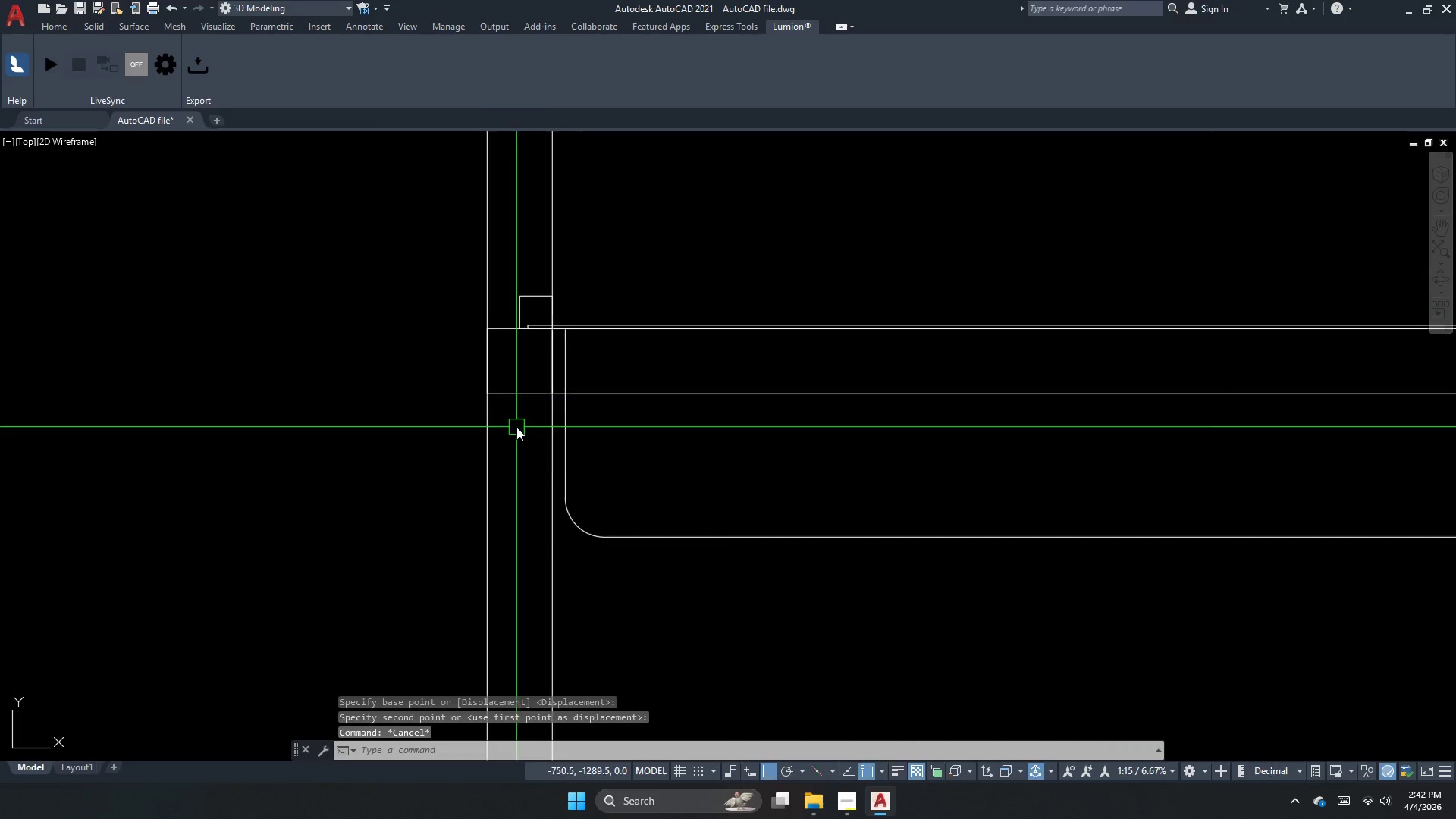 
key(Escape)
 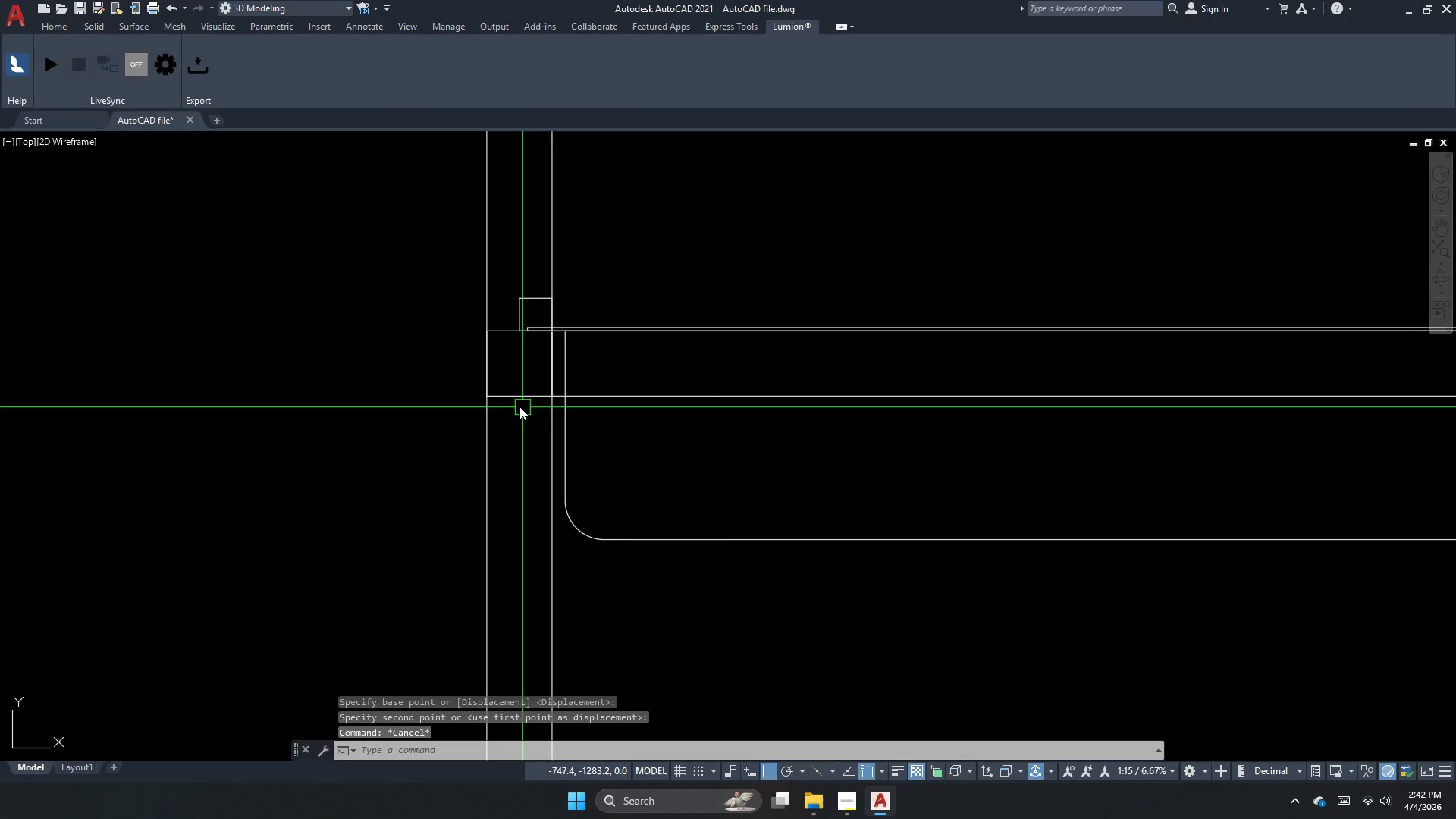 
scroll: coordinate [604, 493], scroll_direction: down, amount: 4.0
 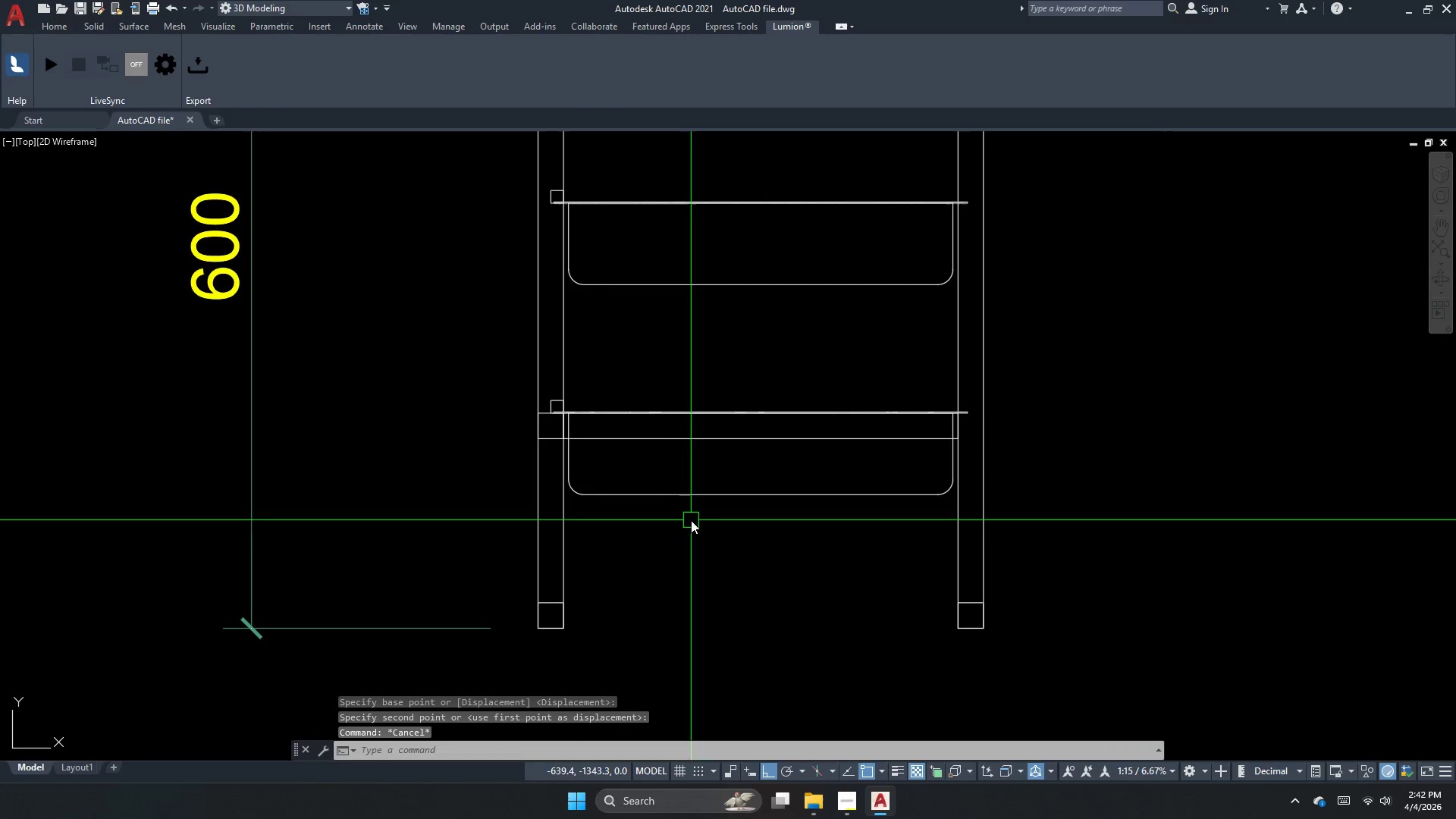 
key(Escape)
 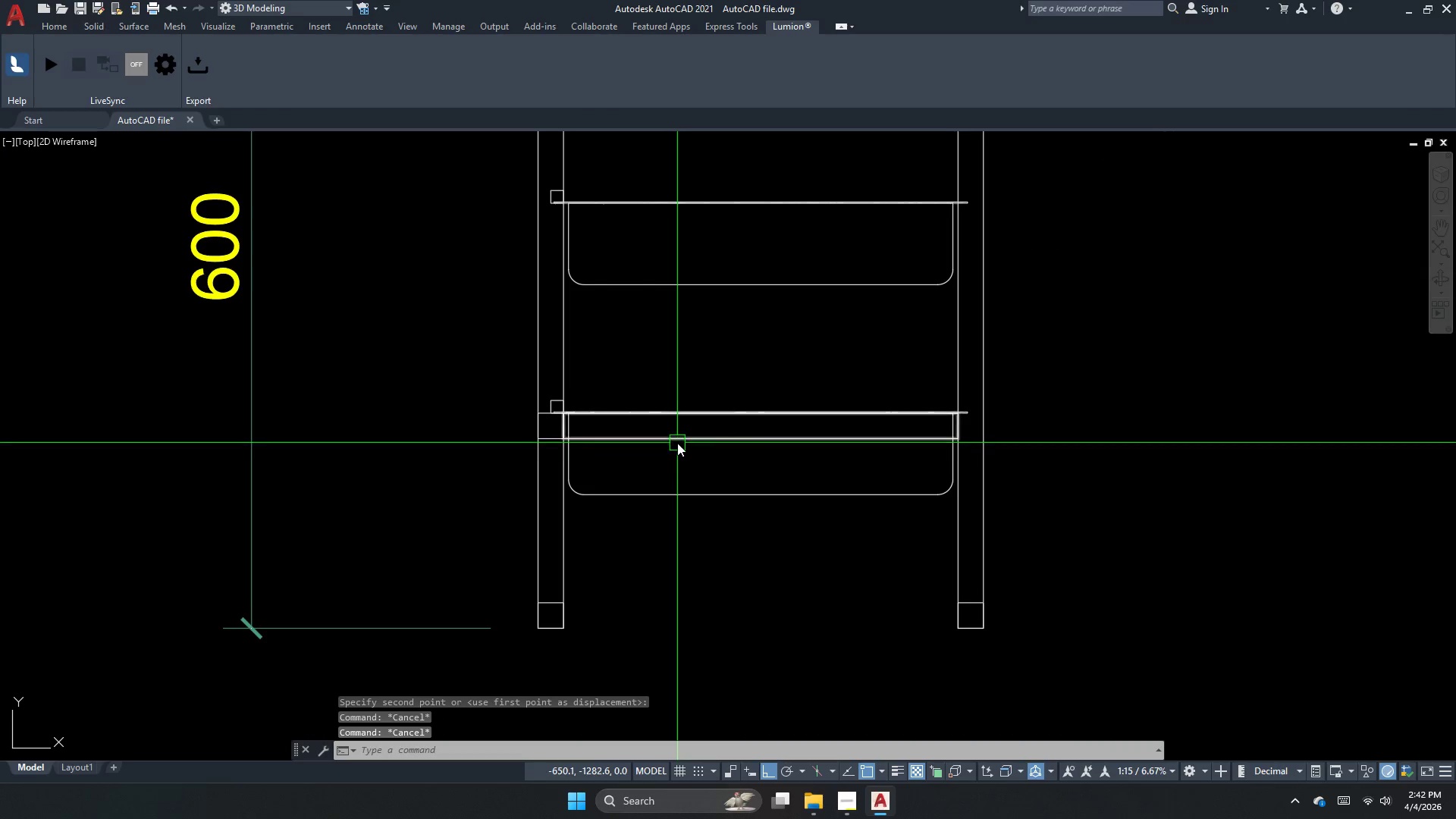 
left_click([677, 443])
 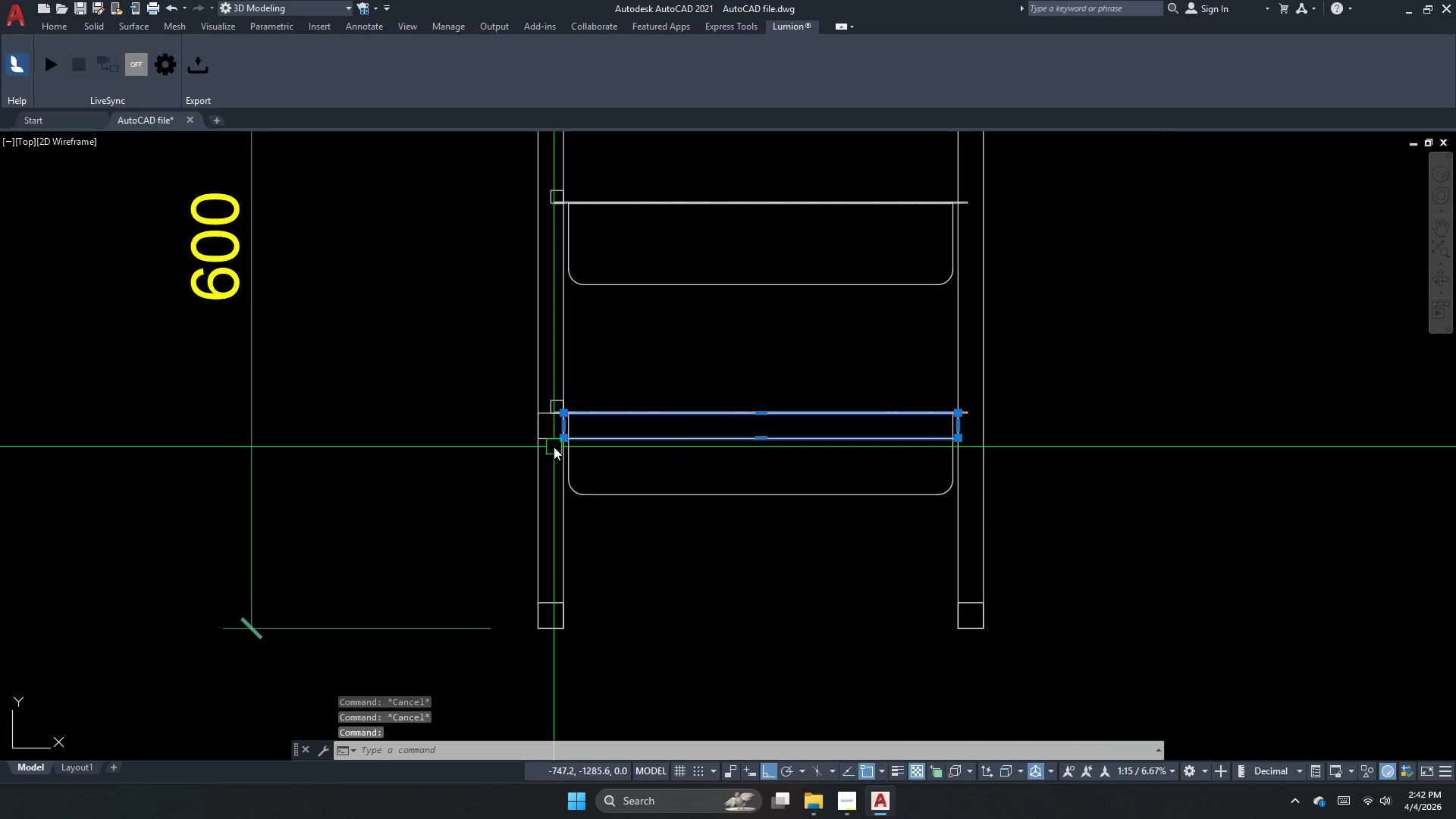 
left_click([554, 434])
 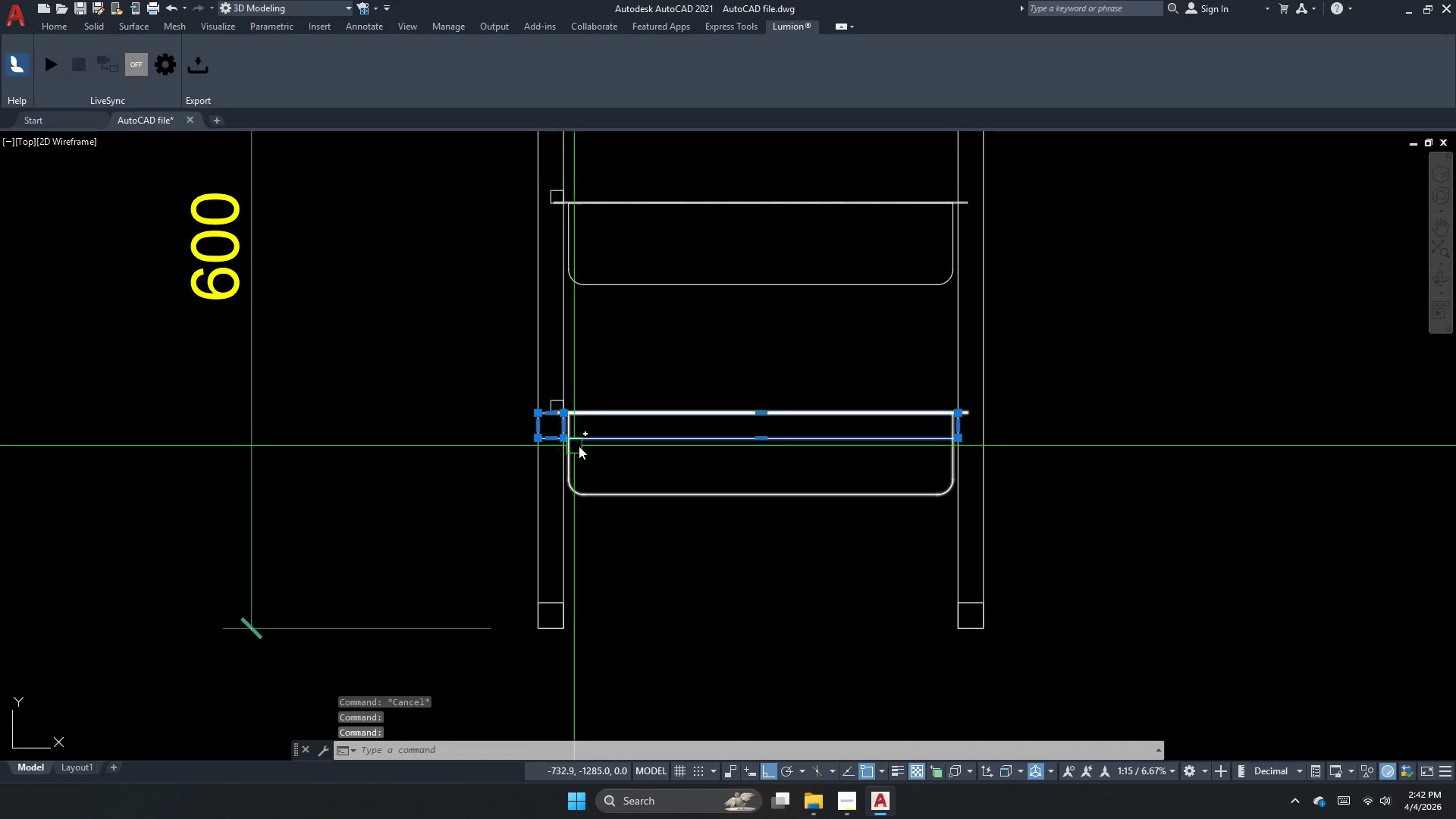 
key(E)
 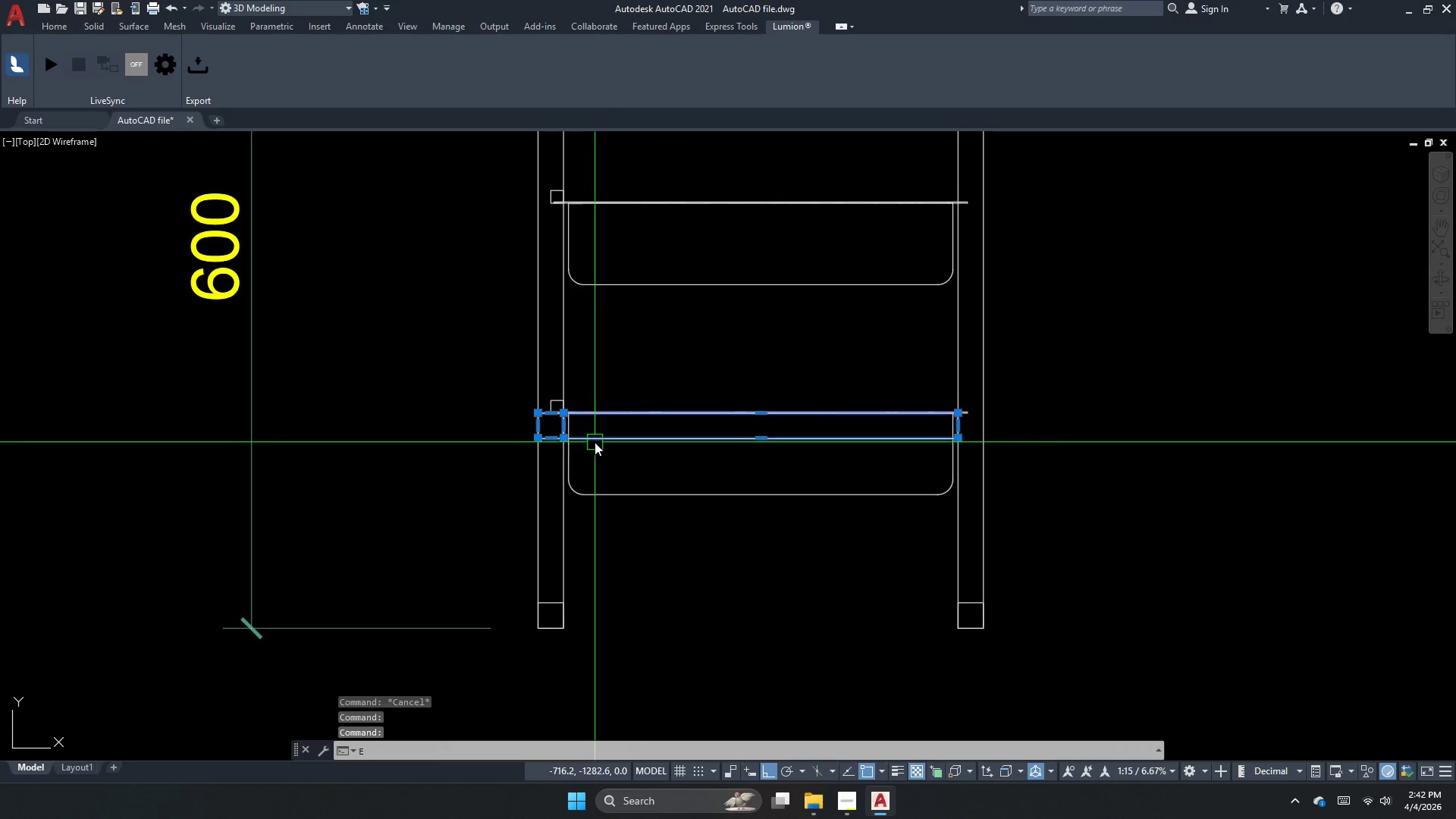 
key(Space)
 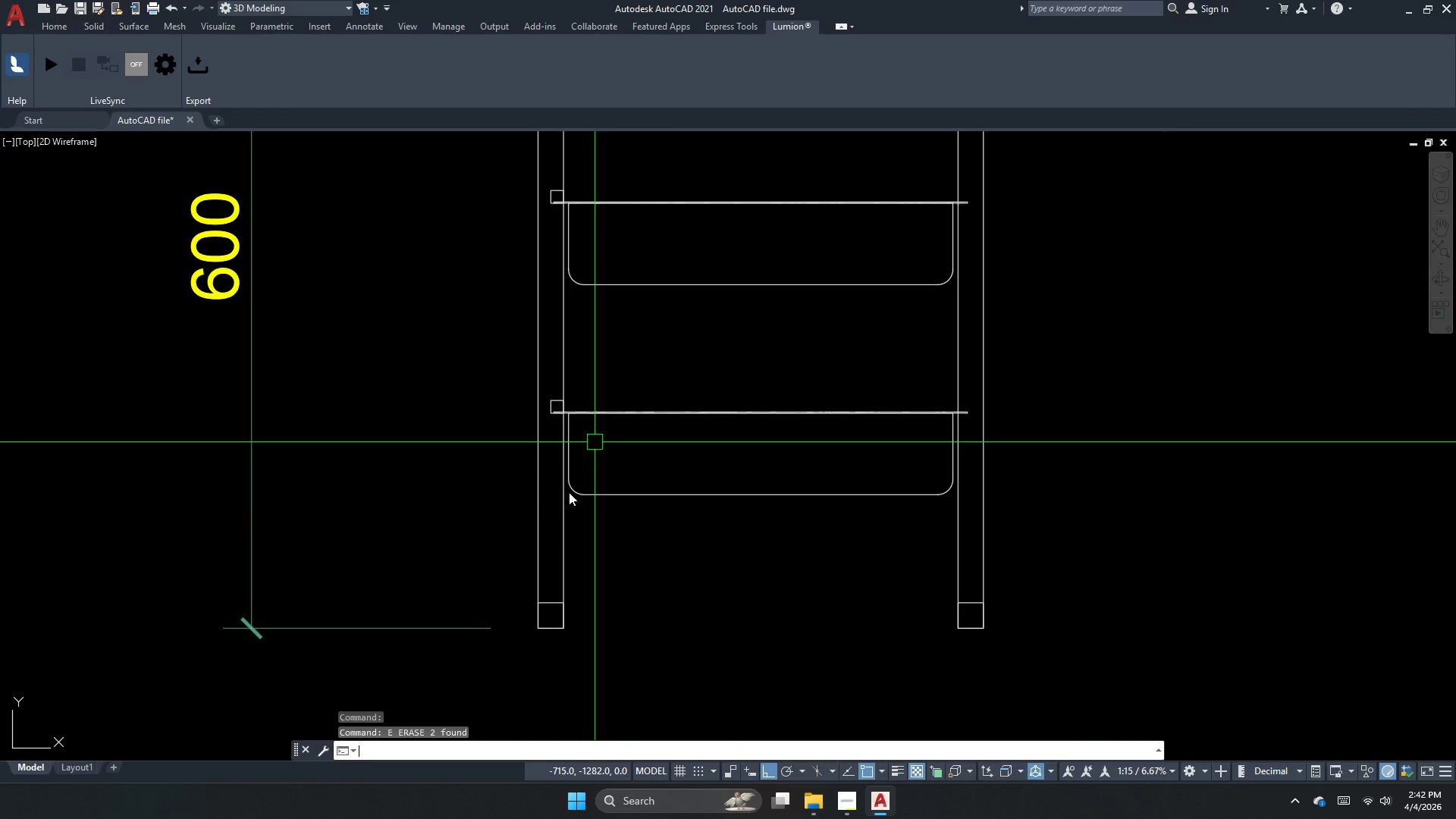 
mouse_move([560, 548])
 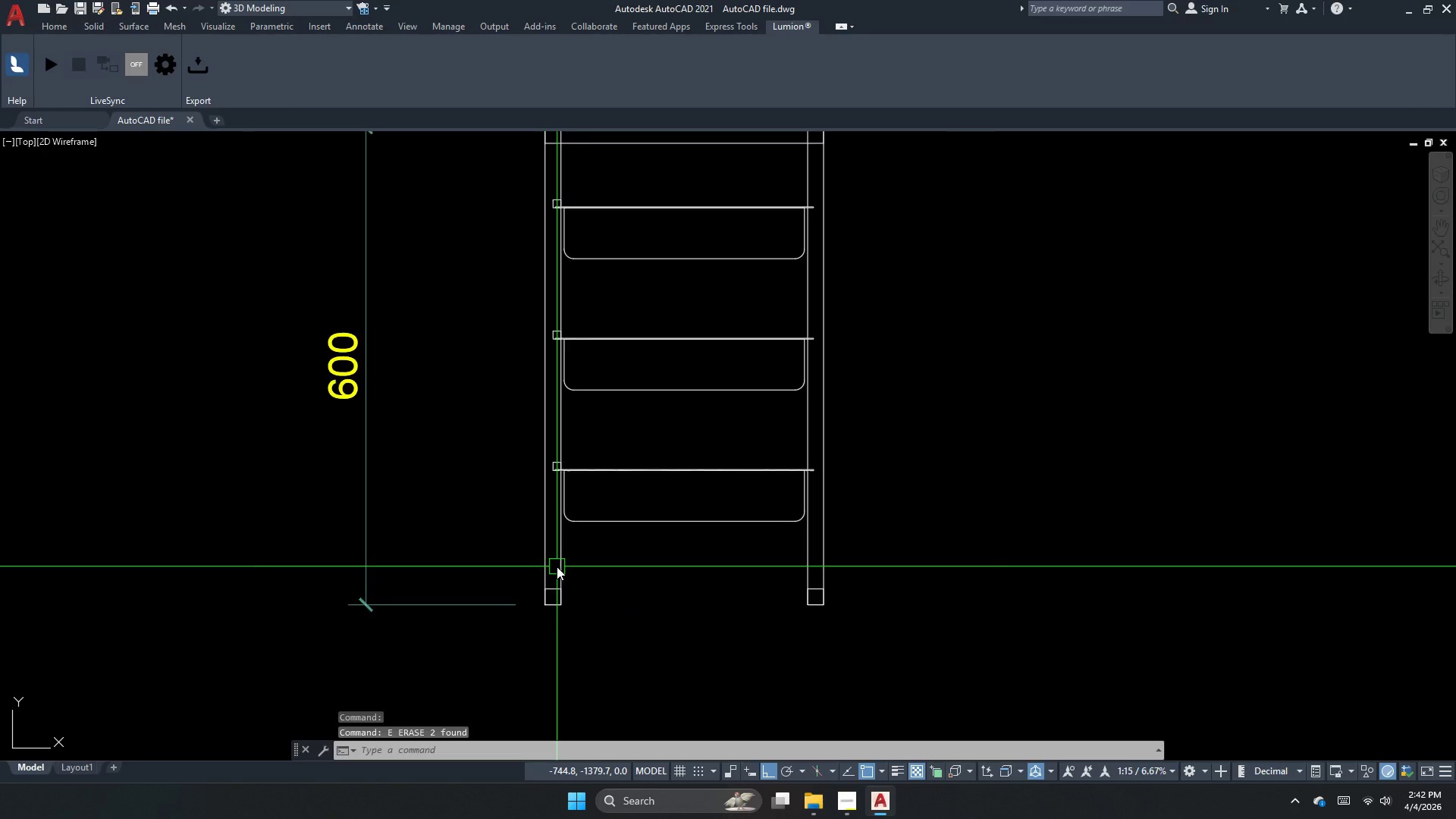 
scroll: coordinate [557, 566], scroll_direction: down, amount: 1.0
 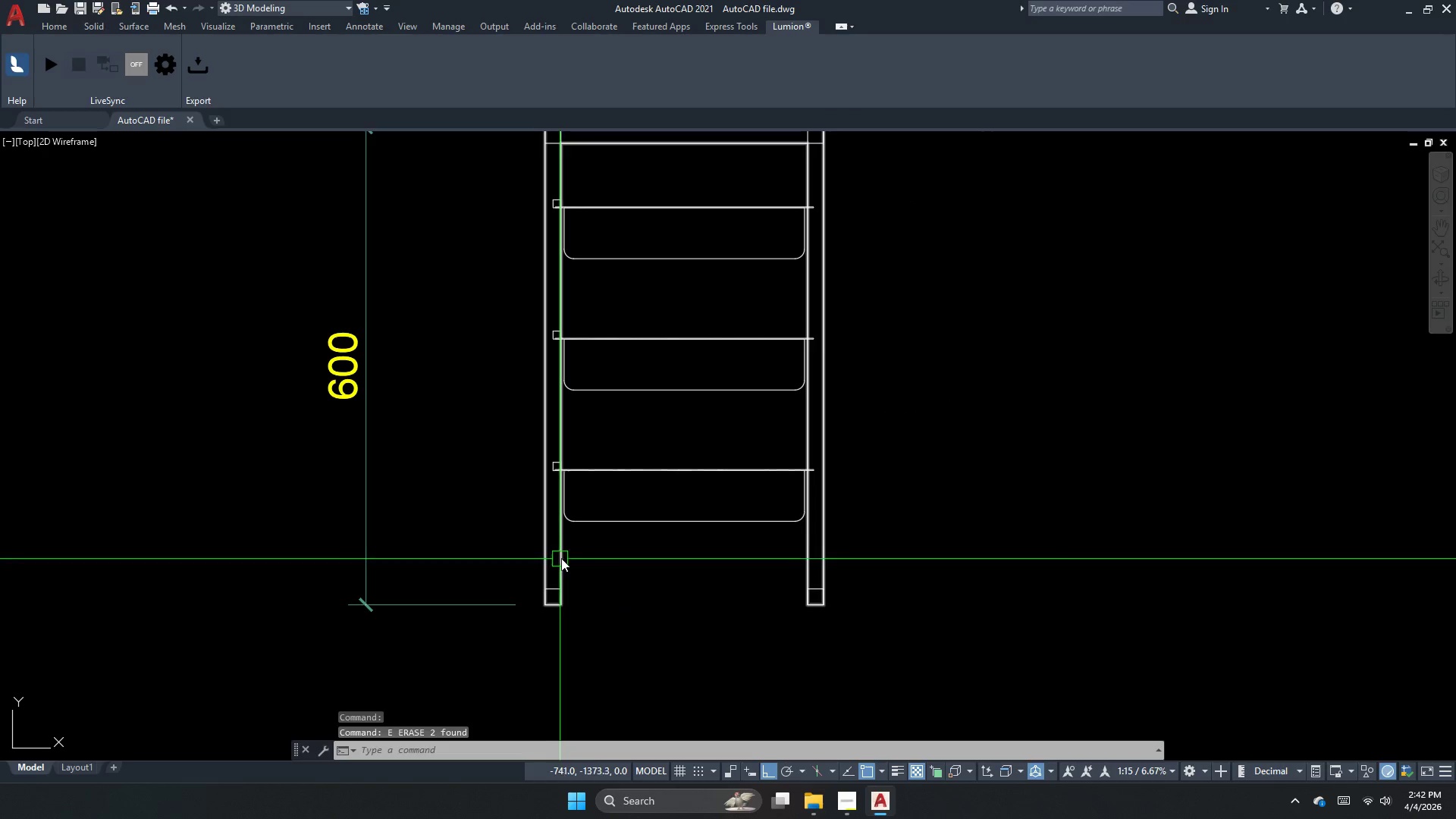 
mouse_move([581, 519])
 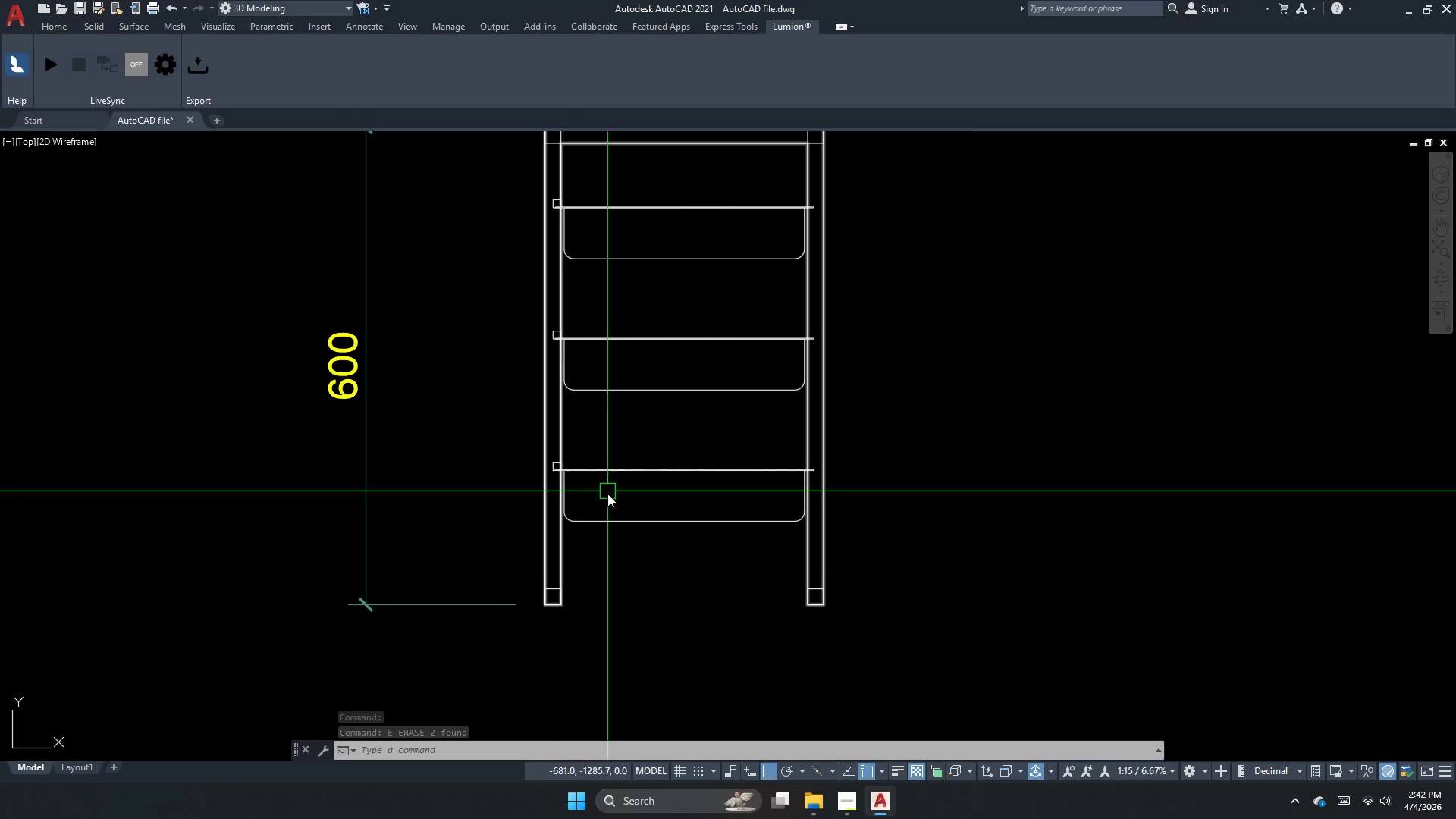 
scroll: coordinate [609, 518], scroll_direction: down, amount: 2.0
 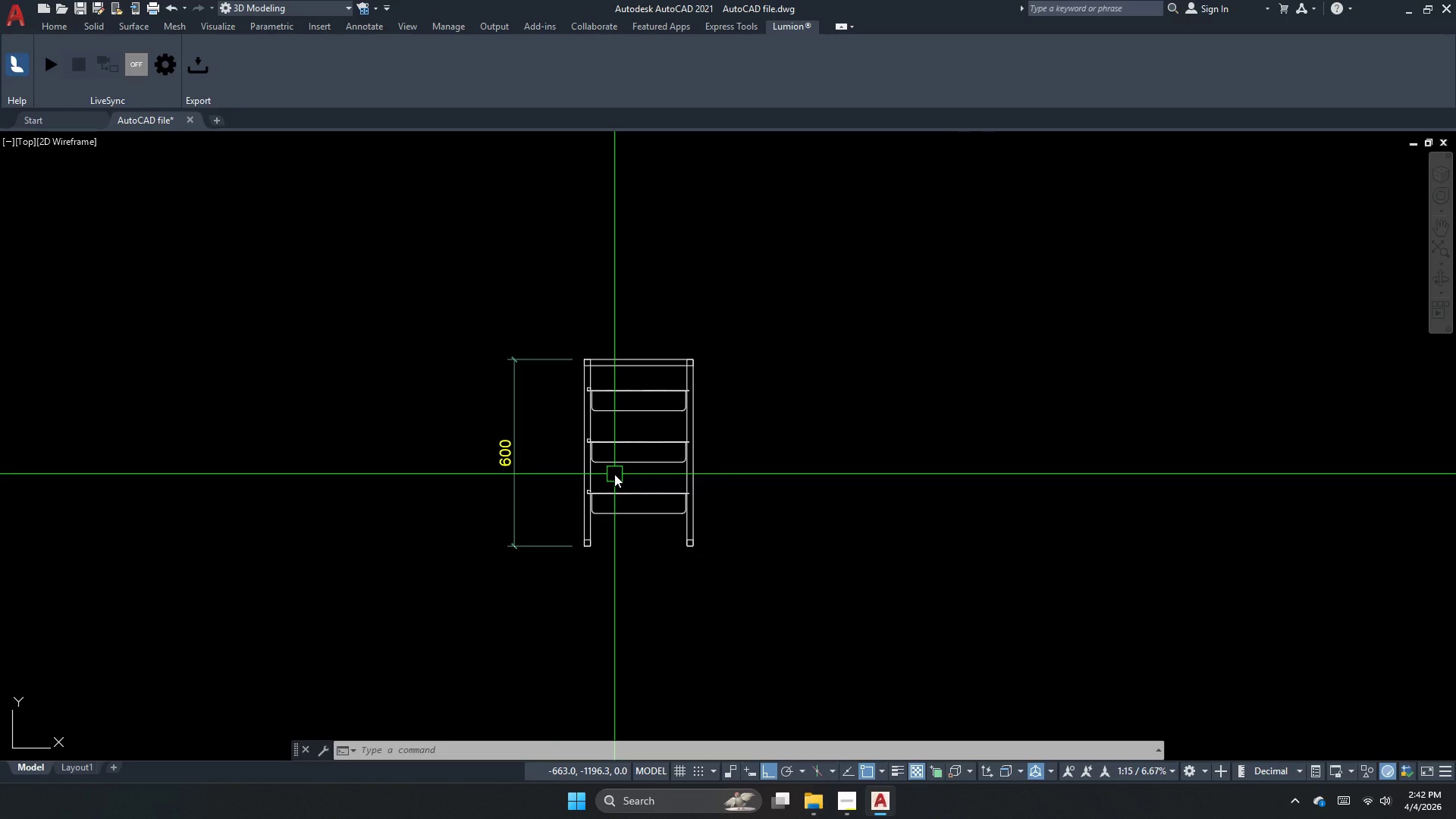 
key(Escape)
 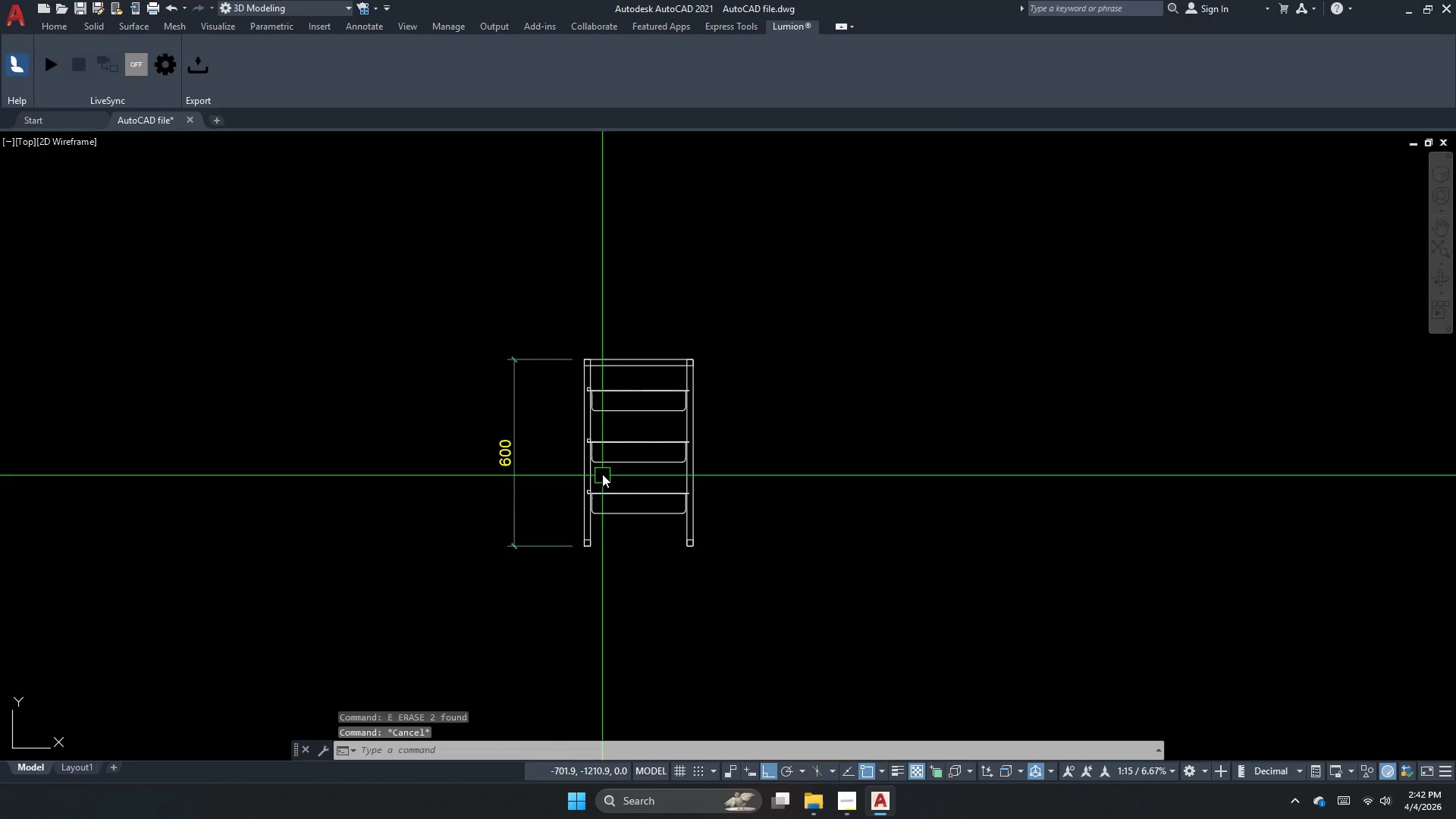 
scroll: coordinate [615, 425], scroll_direction: up, amount: 2.0
 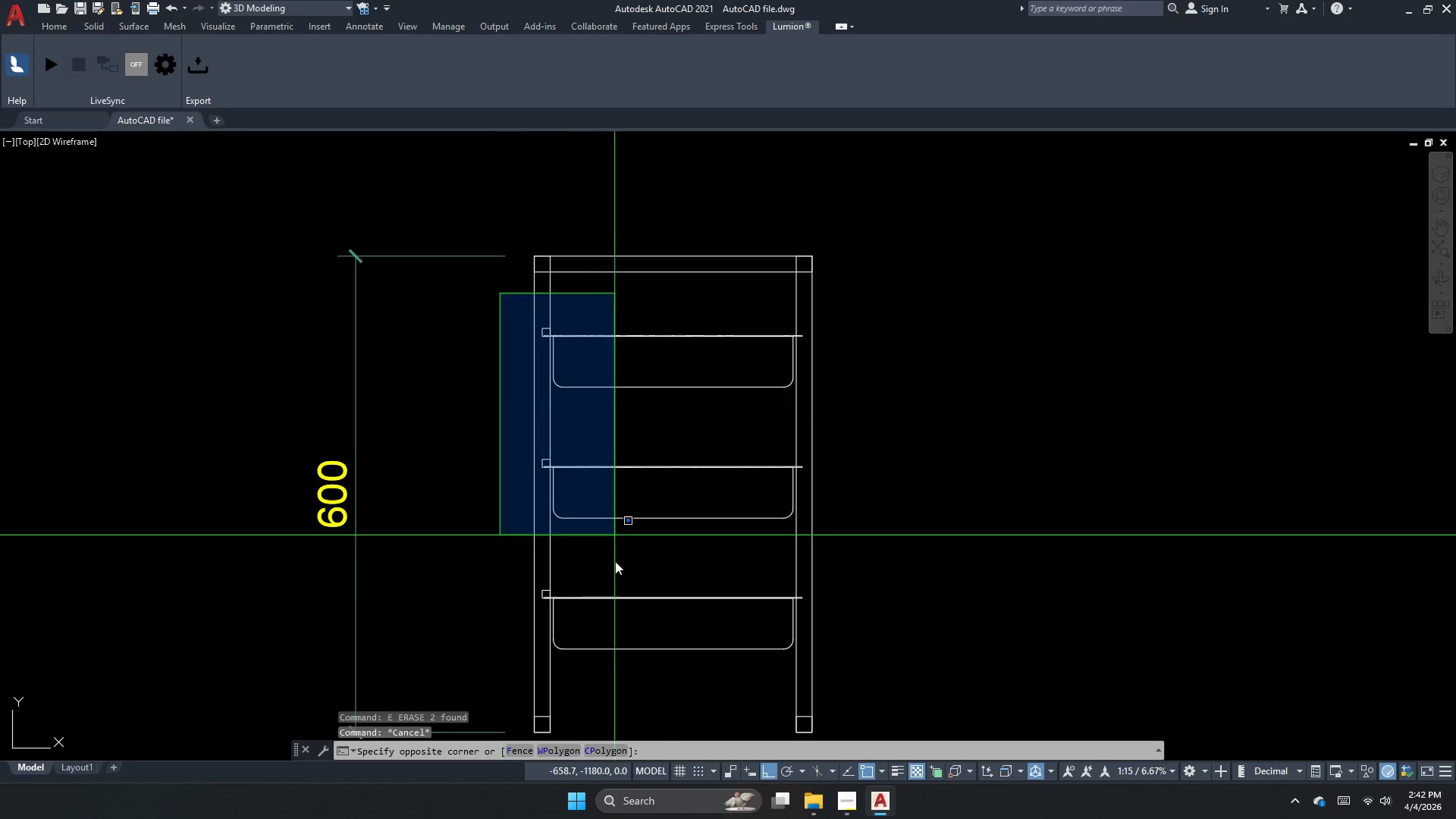 
left_click([625, 636])
 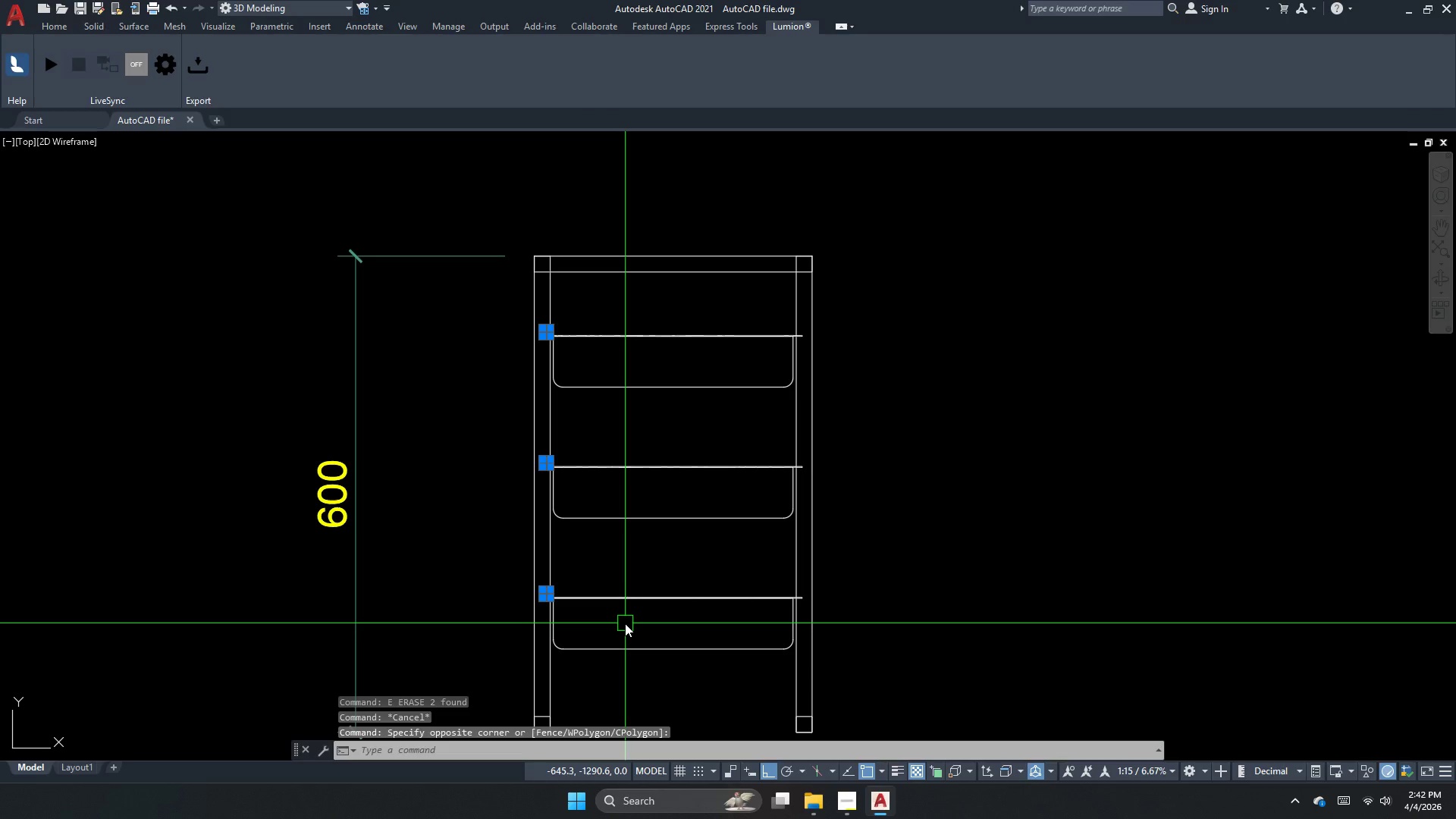 
key(M)
 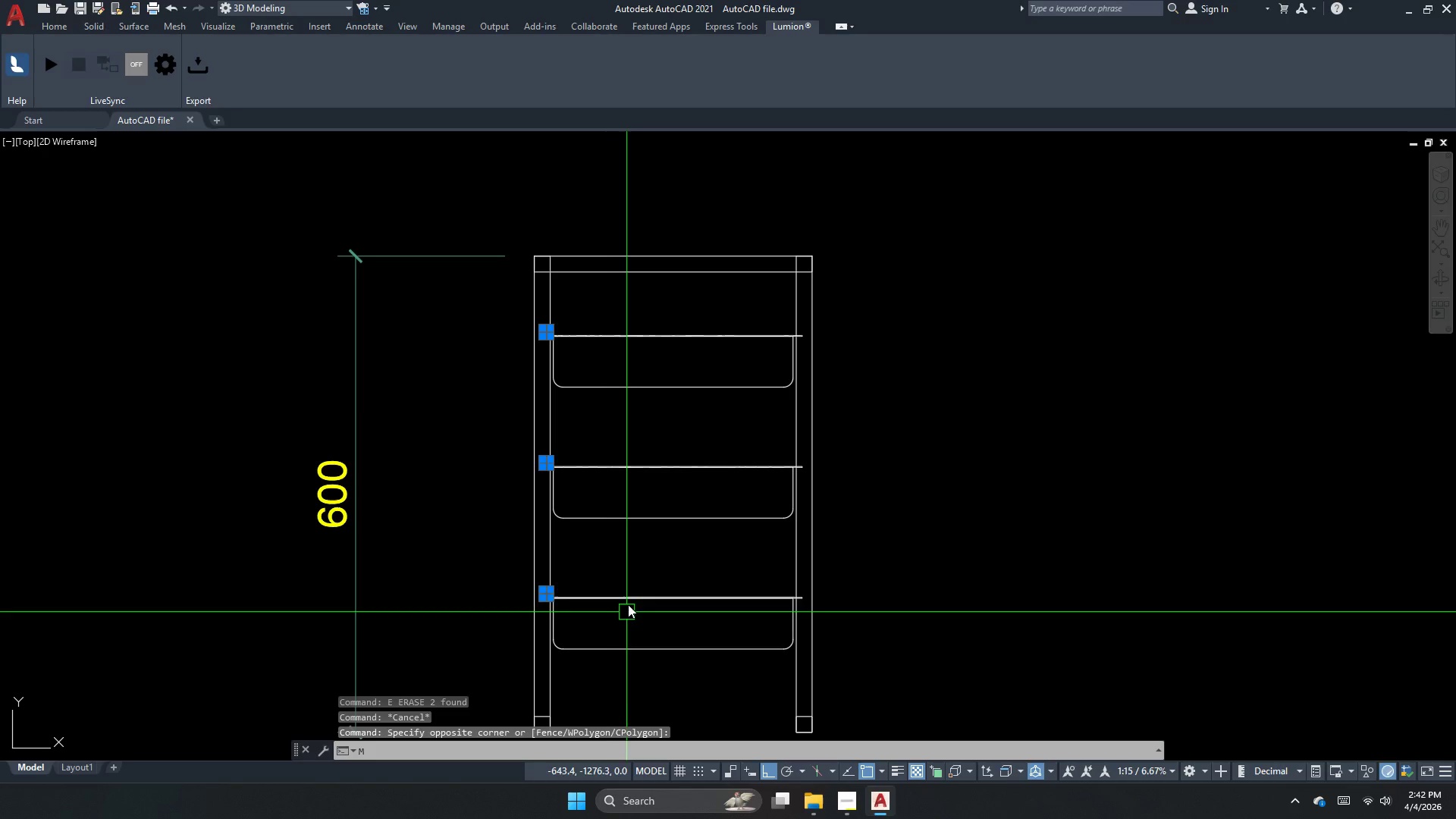 
key(I)
 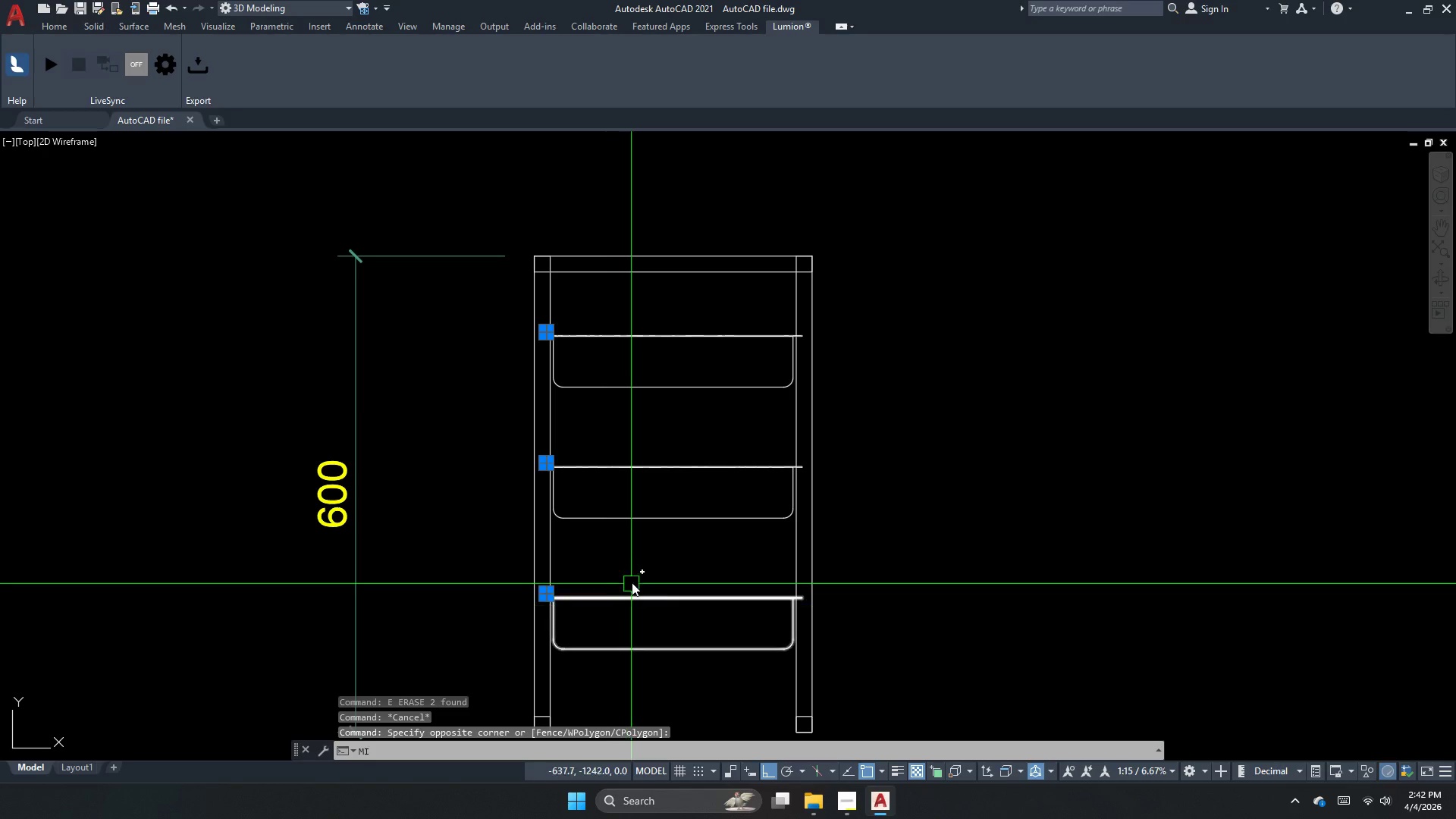 
key(Space)
 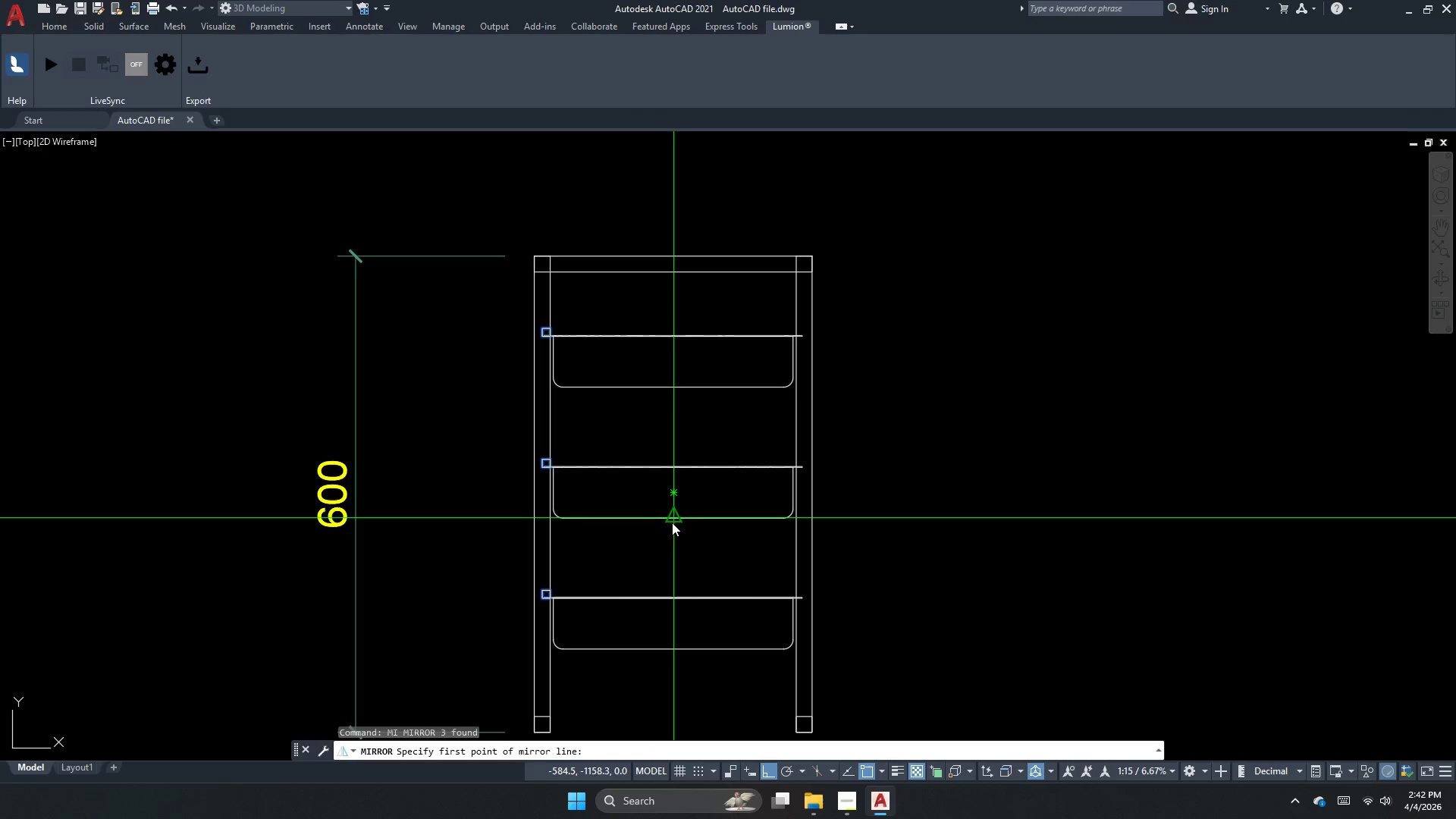 
left_click_drag(start_coordinate=[672, 522], to_coordinate=[667, 544])
 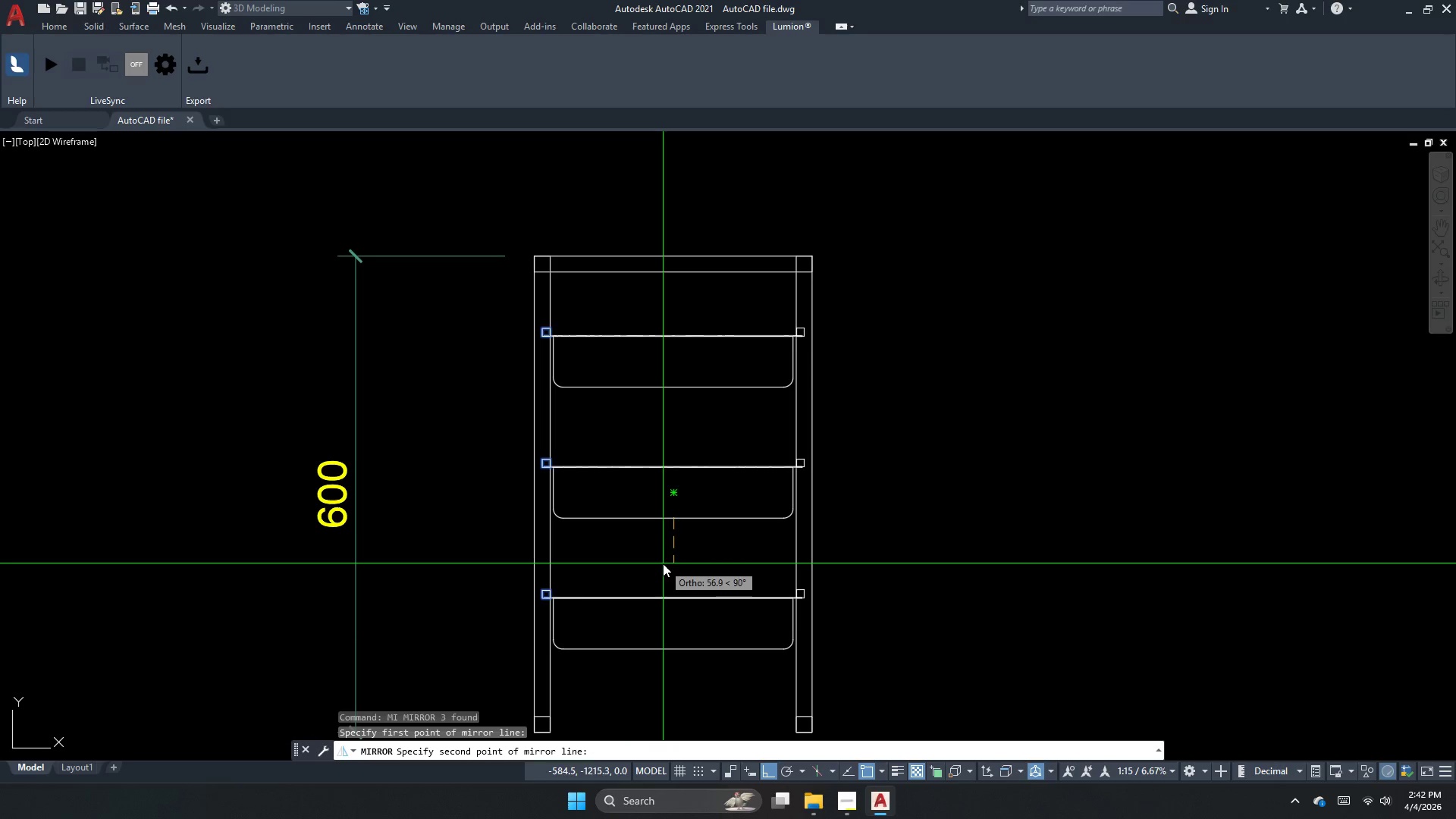 
double_click([663, 563])
 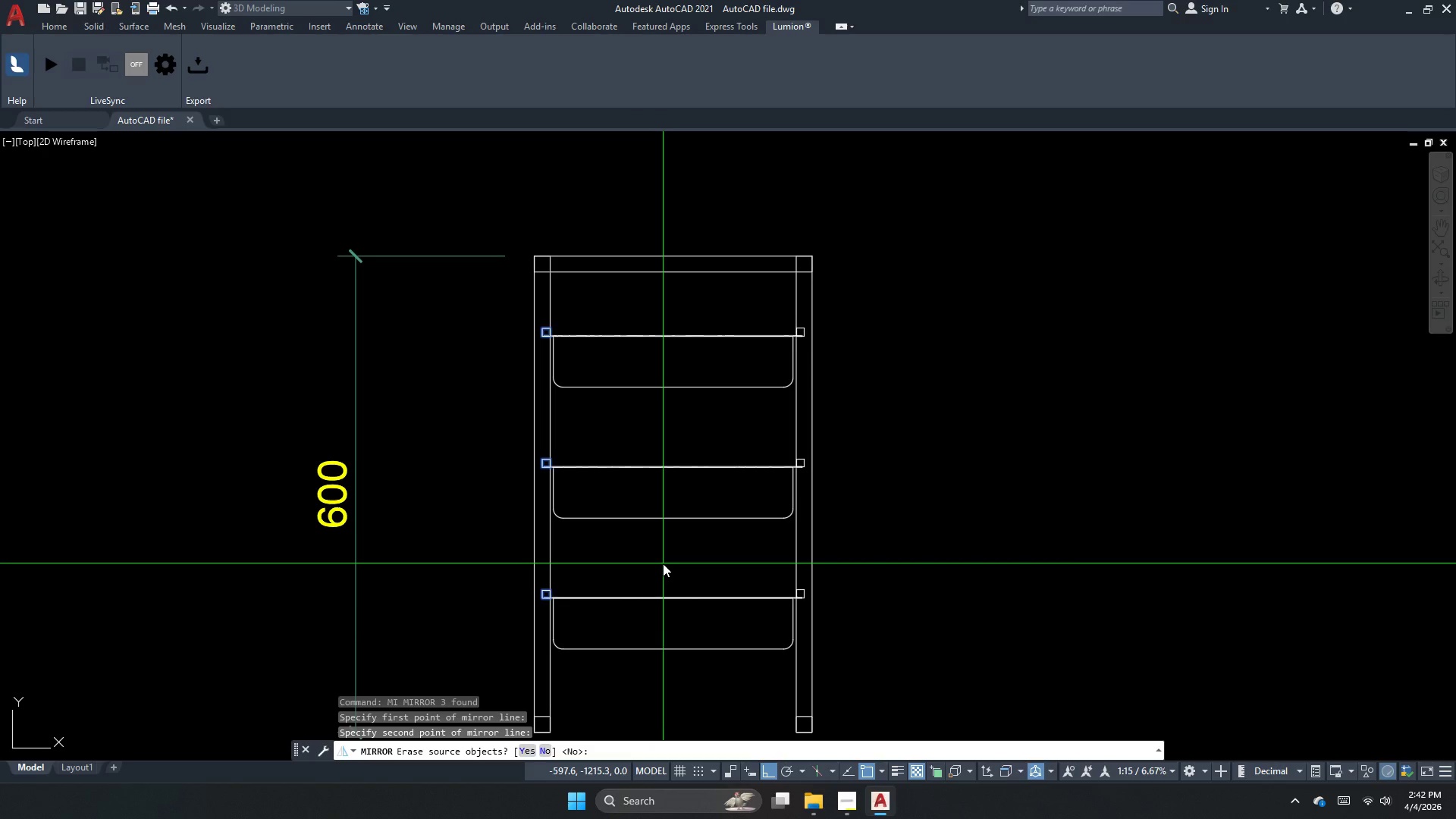 
key(N)
 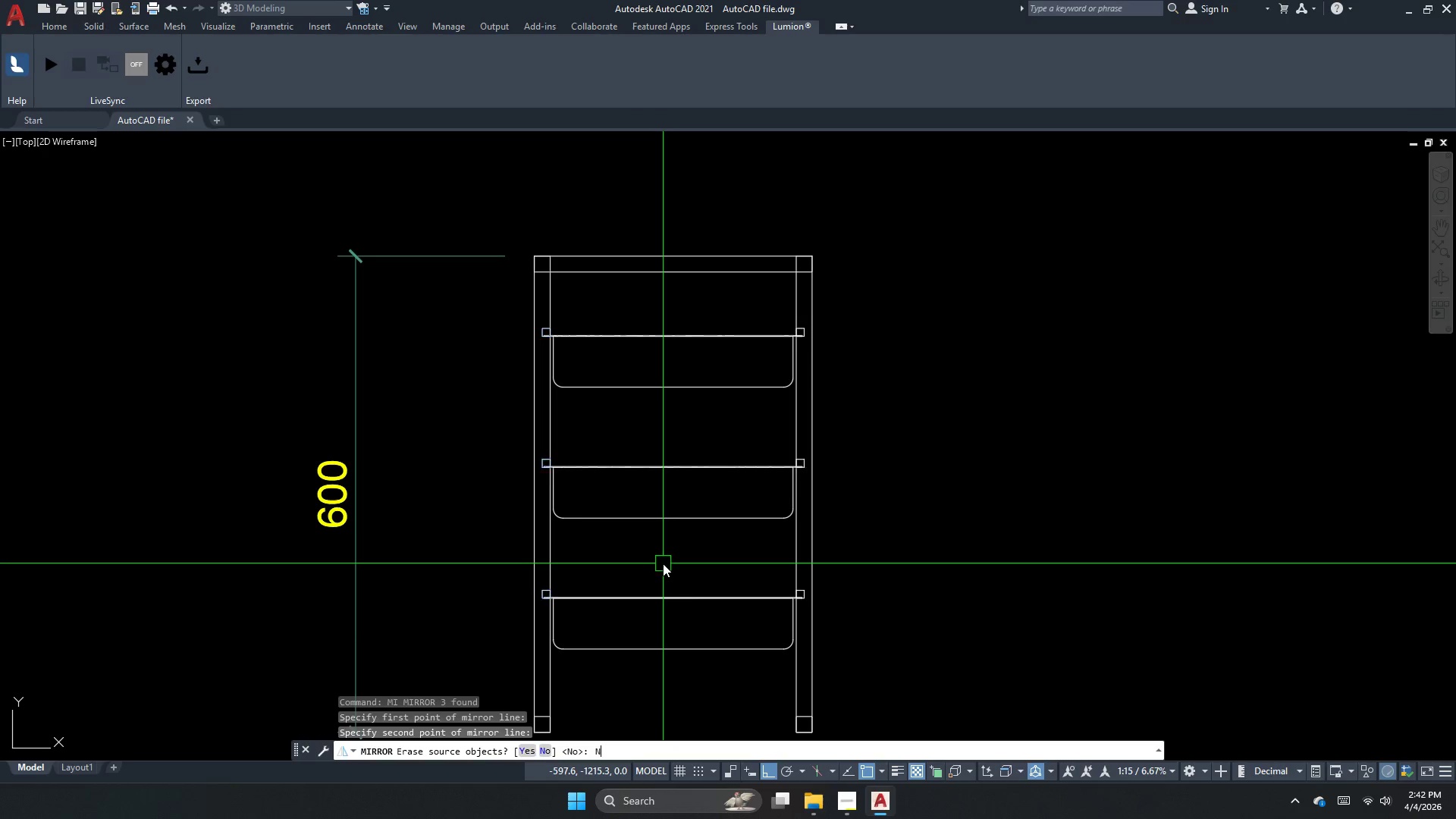 
key(Space)
 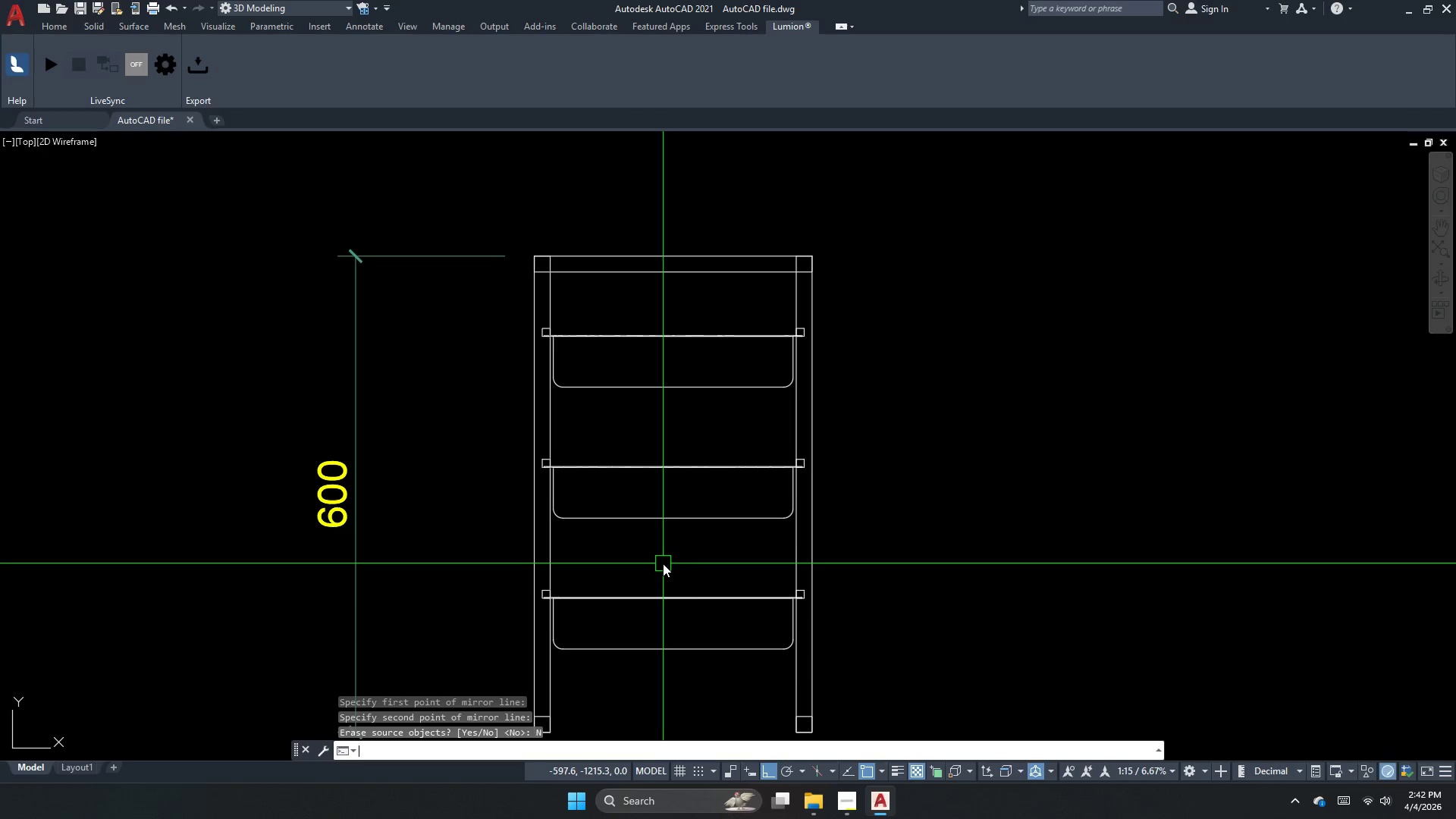 
key(Escape)
 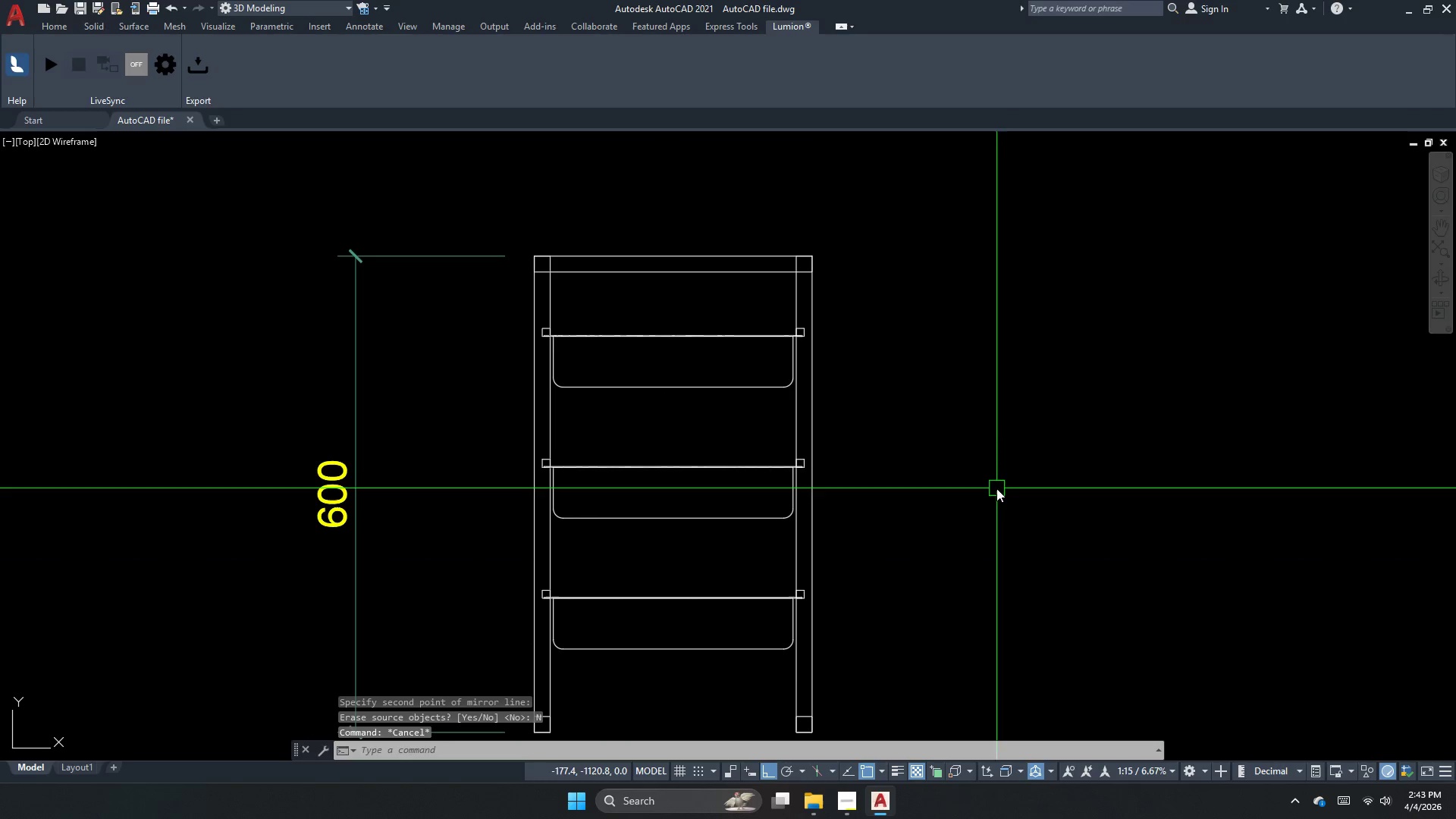 
left_click_drag(start_coordinate=[1009, 472], to_coordinate=[949, 450])
 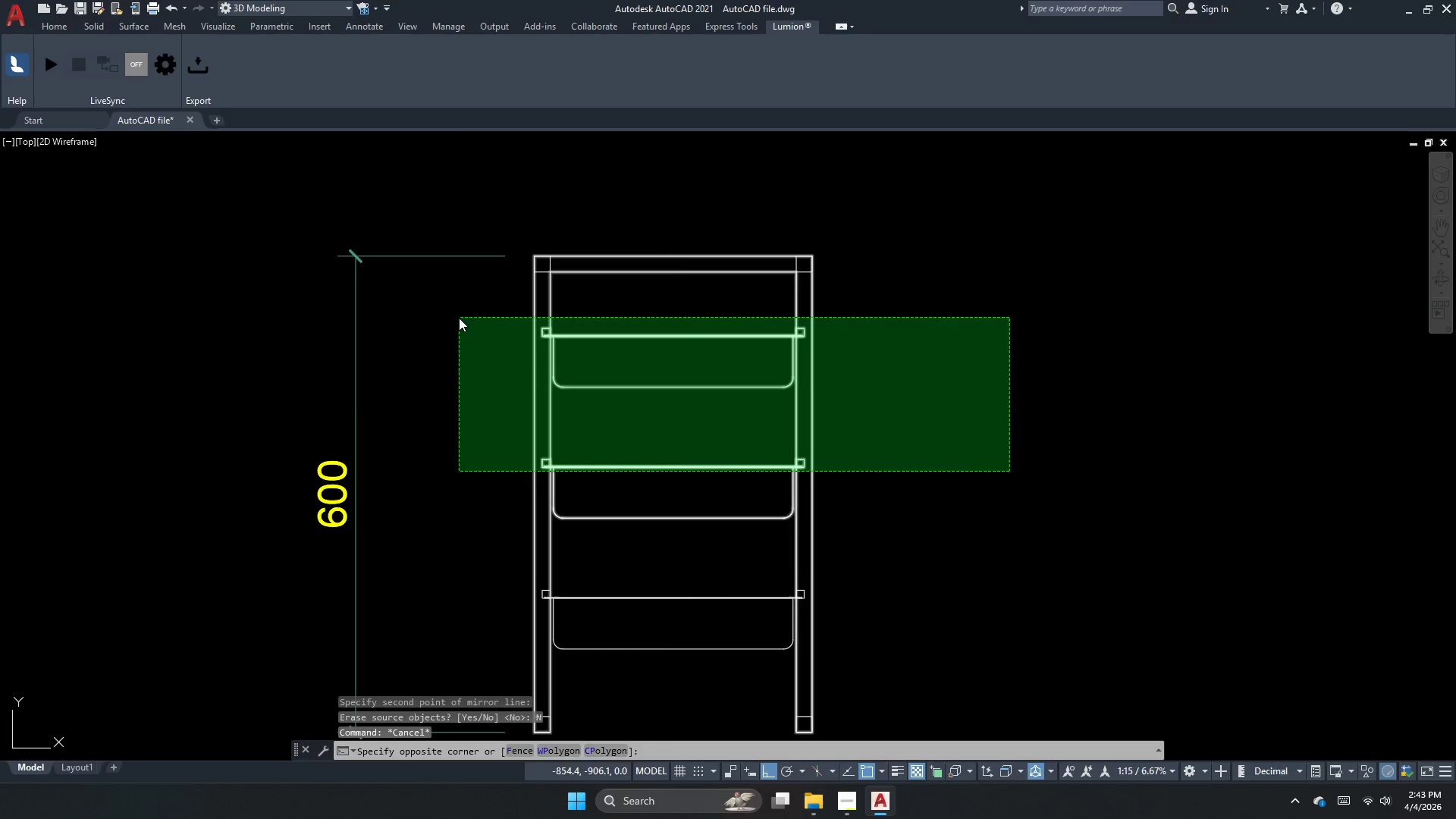 
double_click([459, 318])
 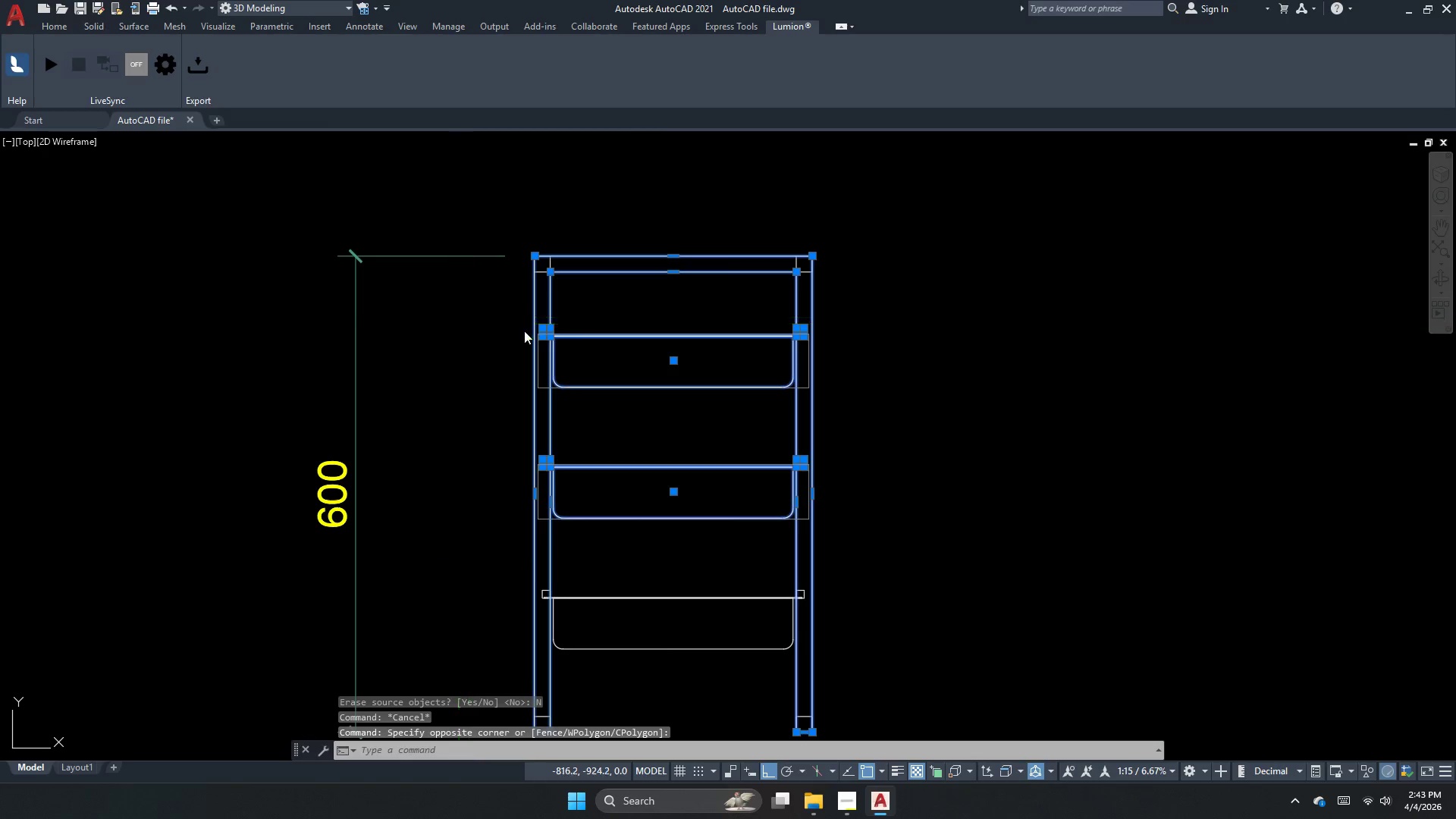 
key(Escape)
 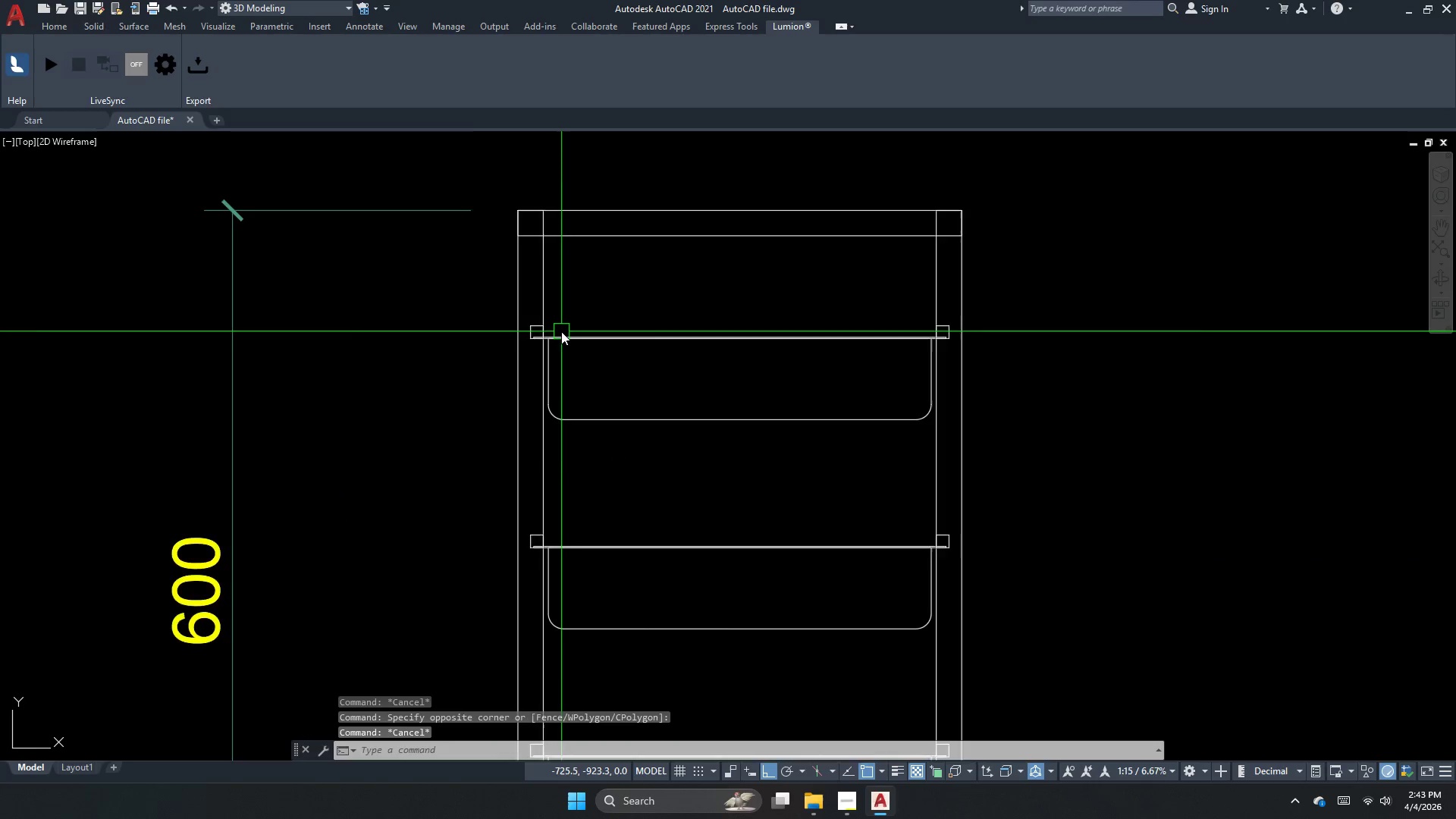 
scroll: coordinate [561, 331], scroll_direction: up, amount: 6.0
 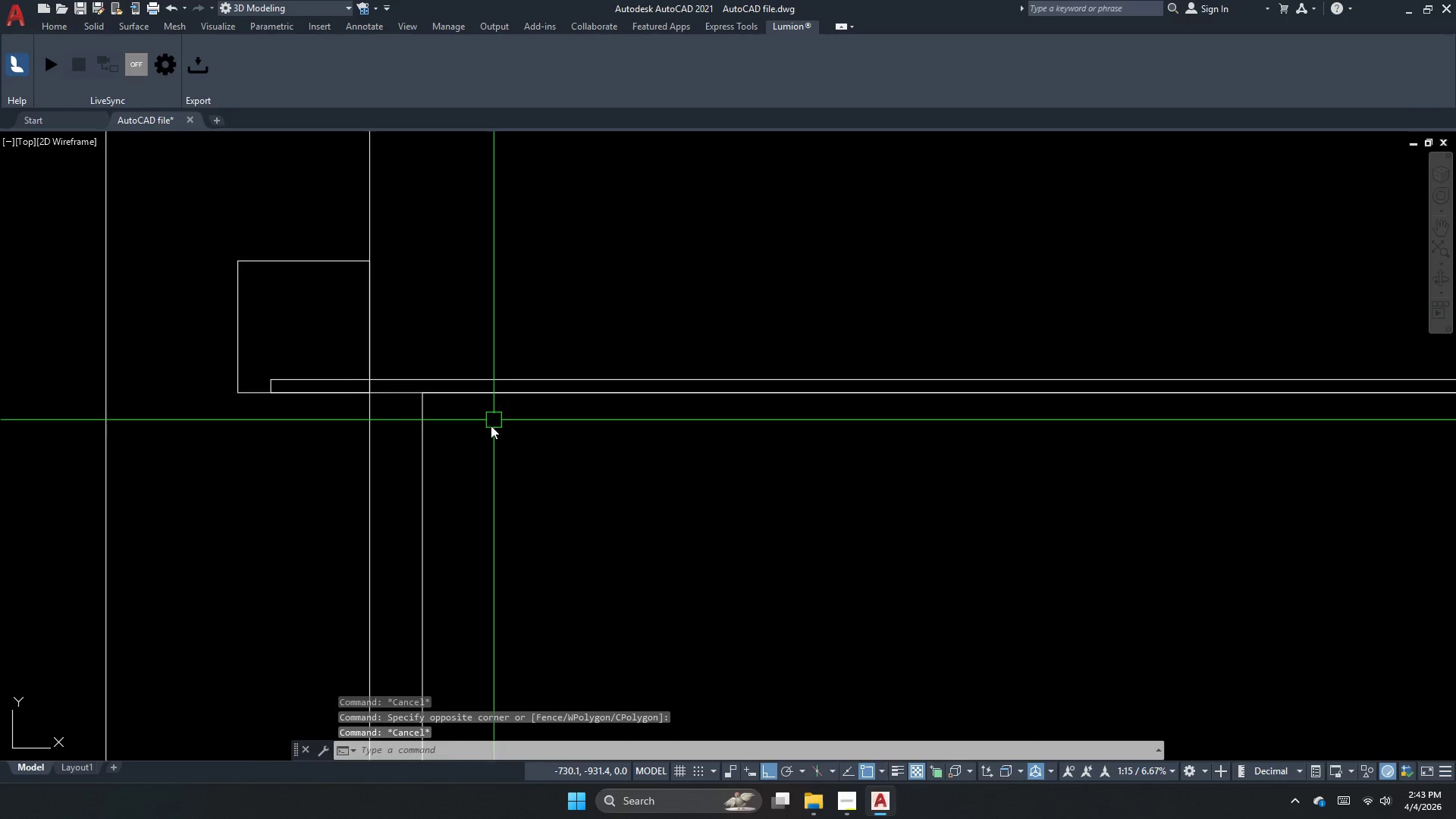 
scroll: coordinate [492, 438], scroll_direction: down, amount: 3.0
 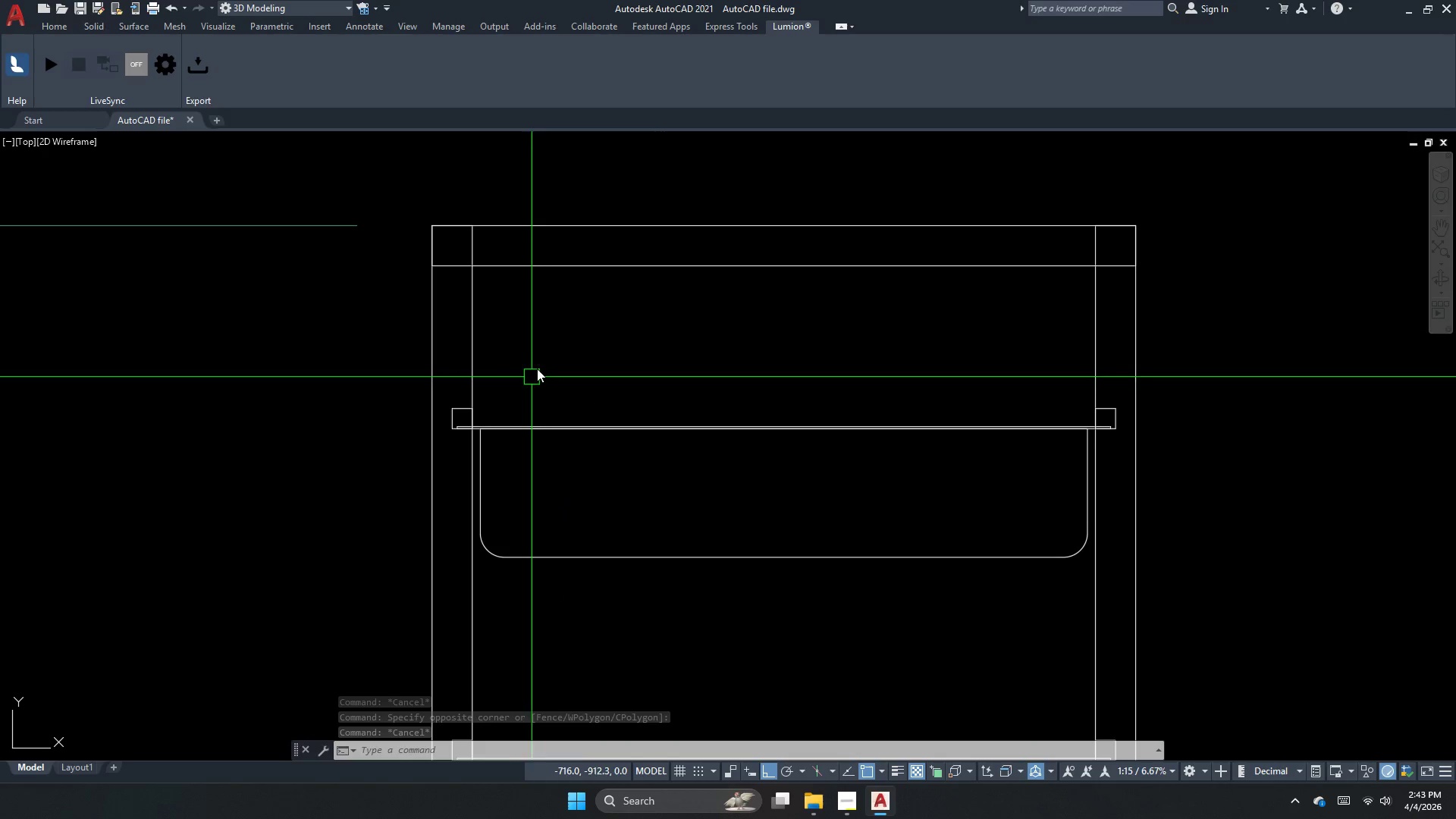 
scroll: coordinate [517, 490], scroll_direction: none, amount: 0.0
 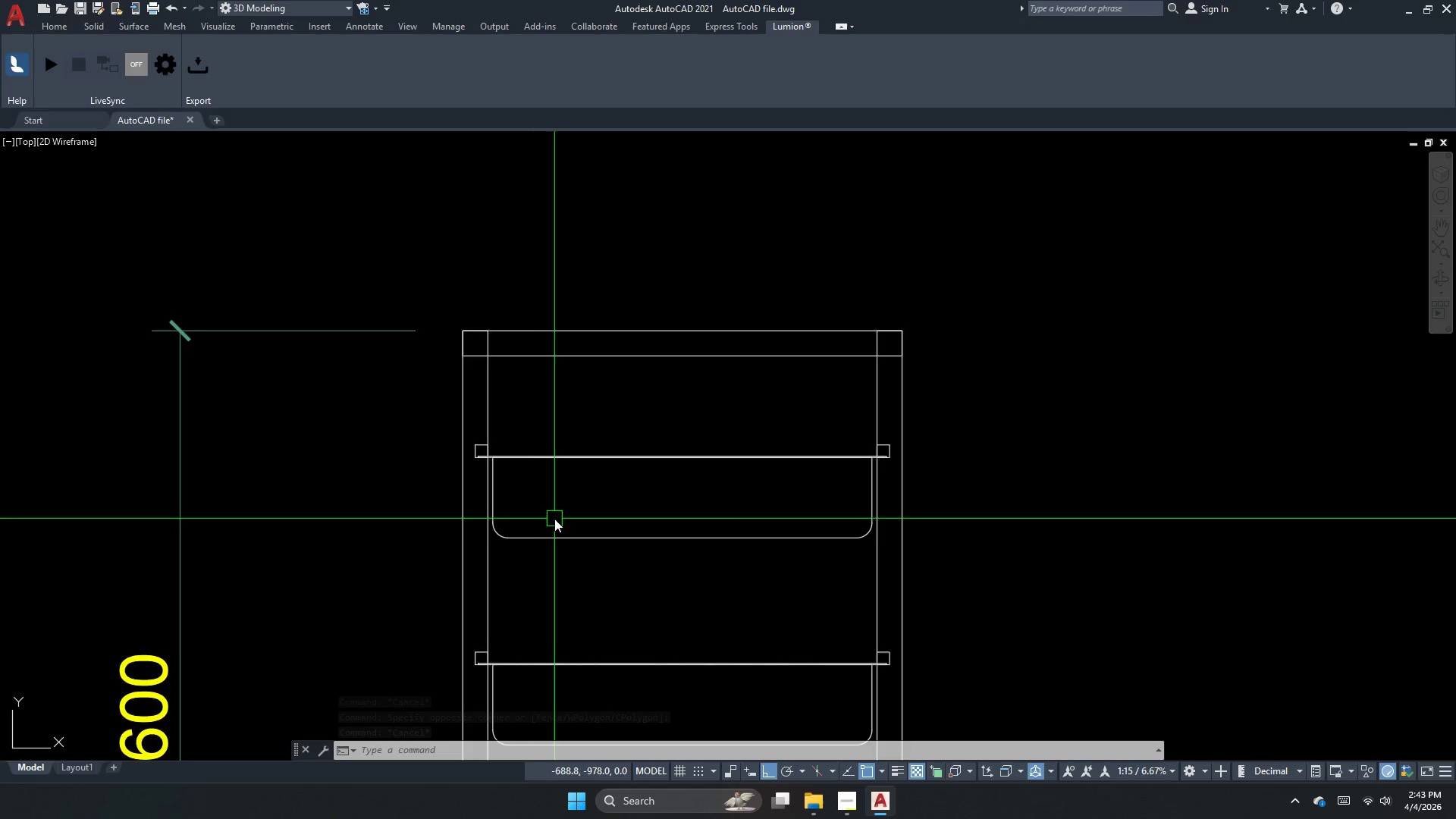 
scroll: coordinate [623, 415], scroll_direction: down, amount: 3.0
 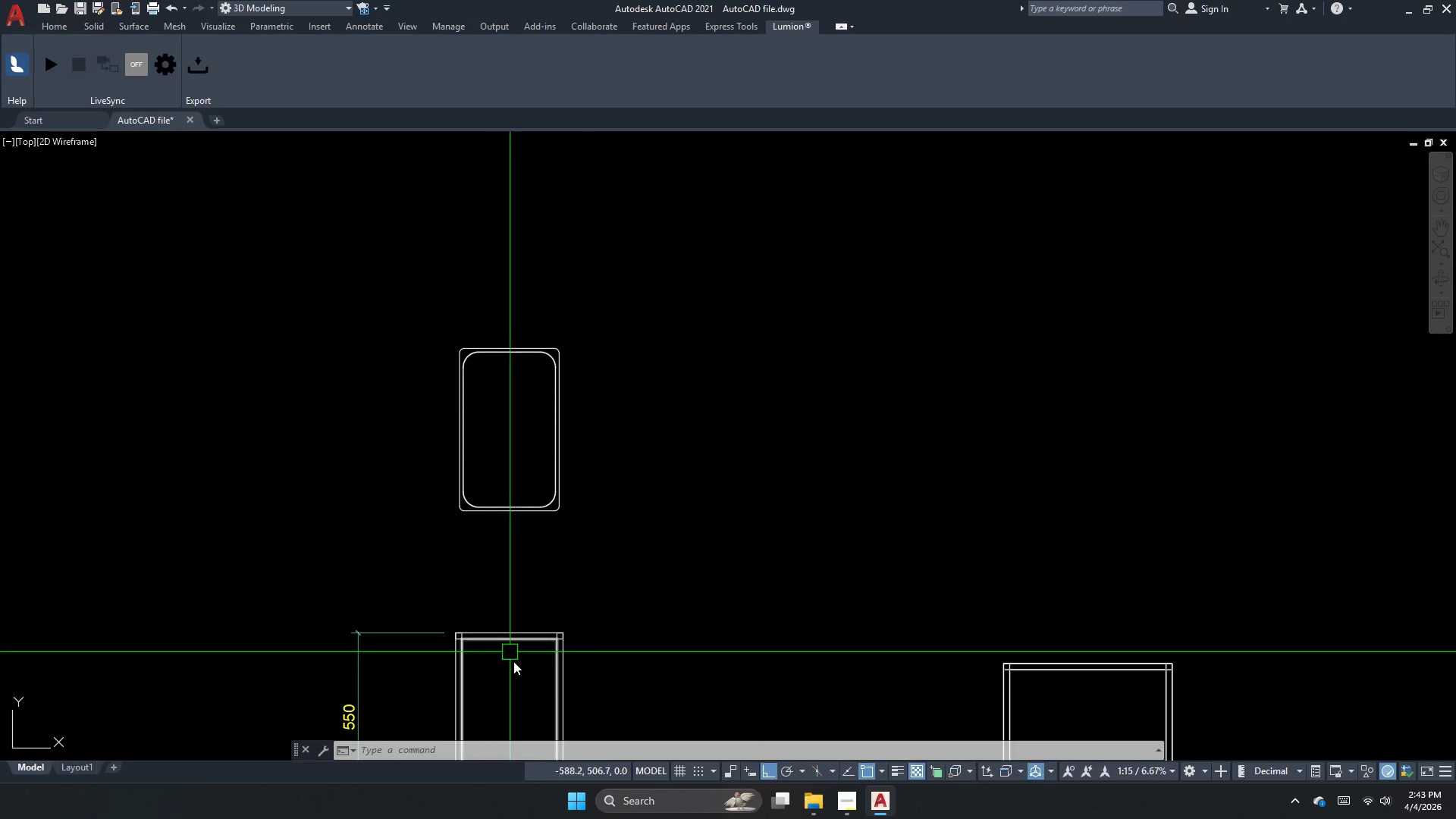 
scroll: coordinate [485, 625], scroll_direction: up, amount: 2.0
 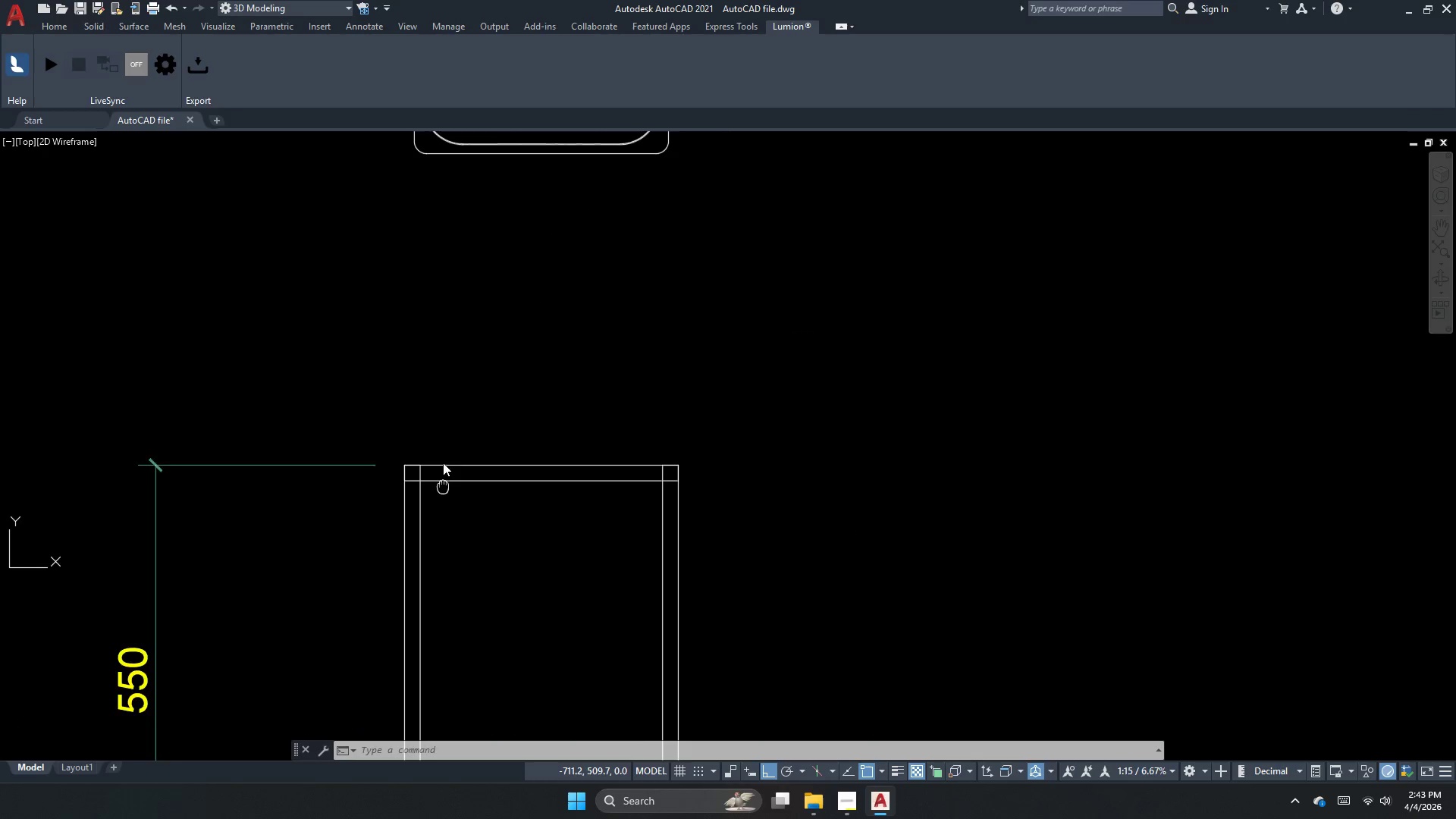 
key(Escape)
 